 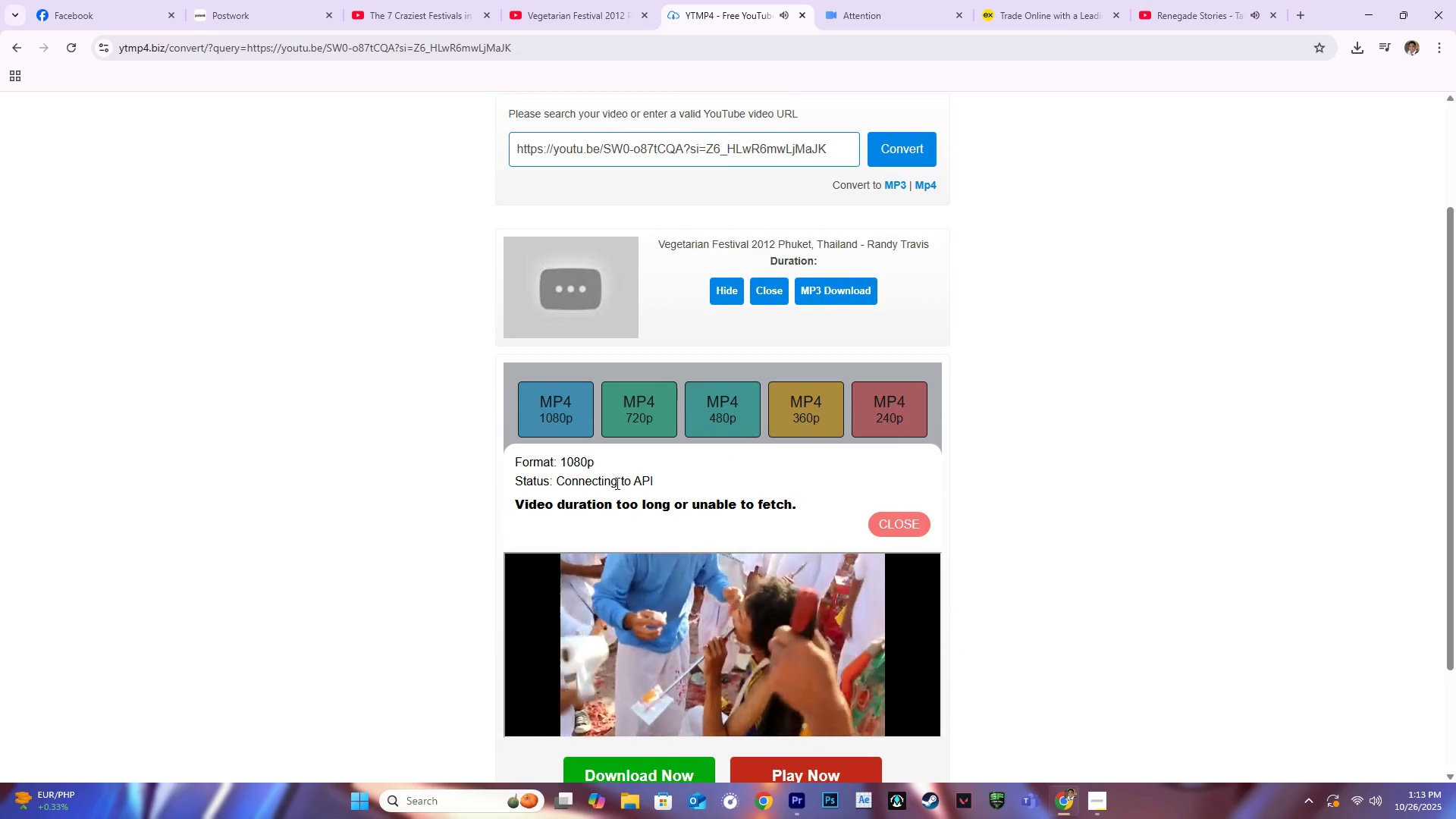 
left_click([905, 528])
 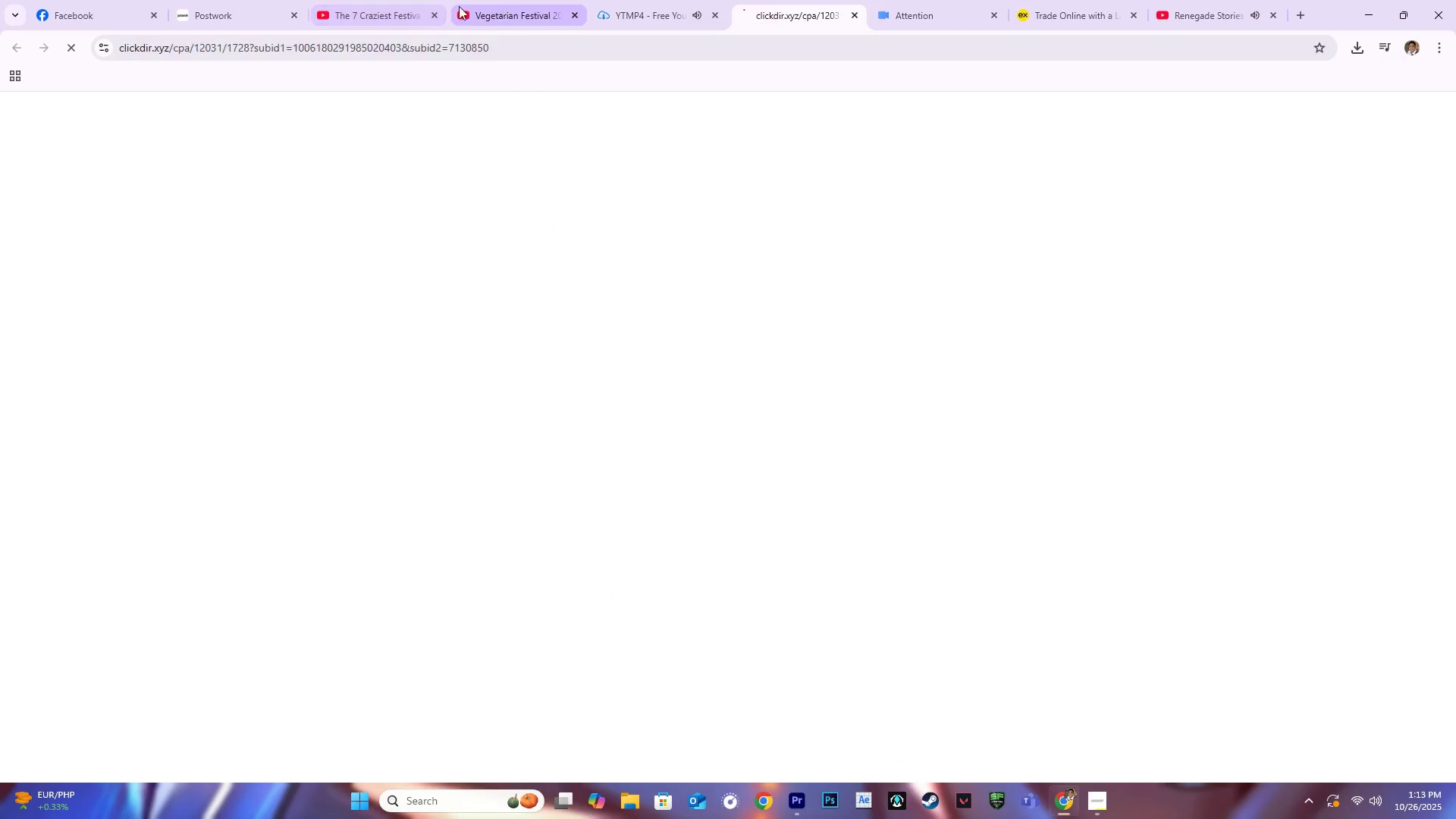 
left_click([497, 2])
 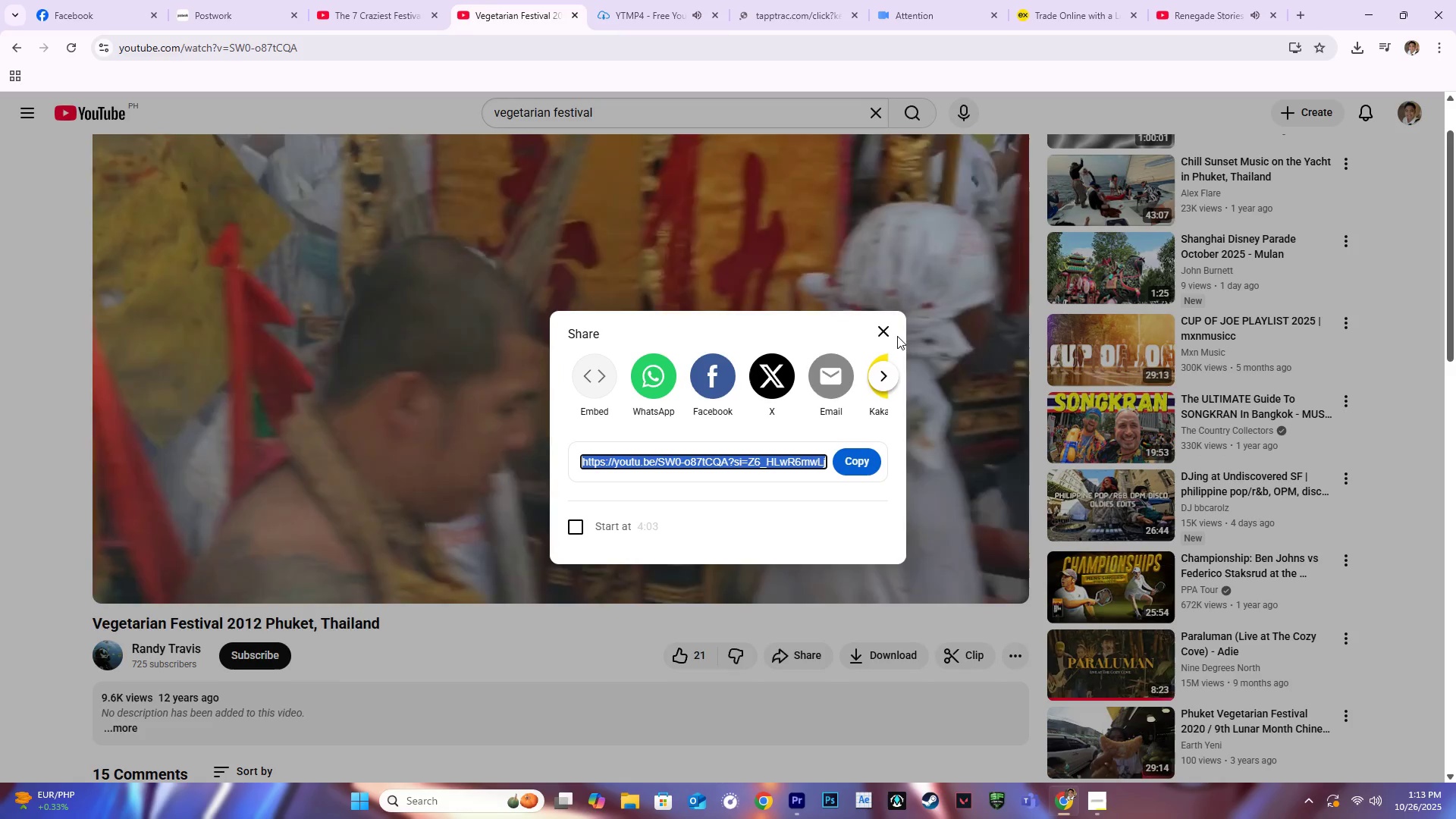 
left_click([888, 333])
 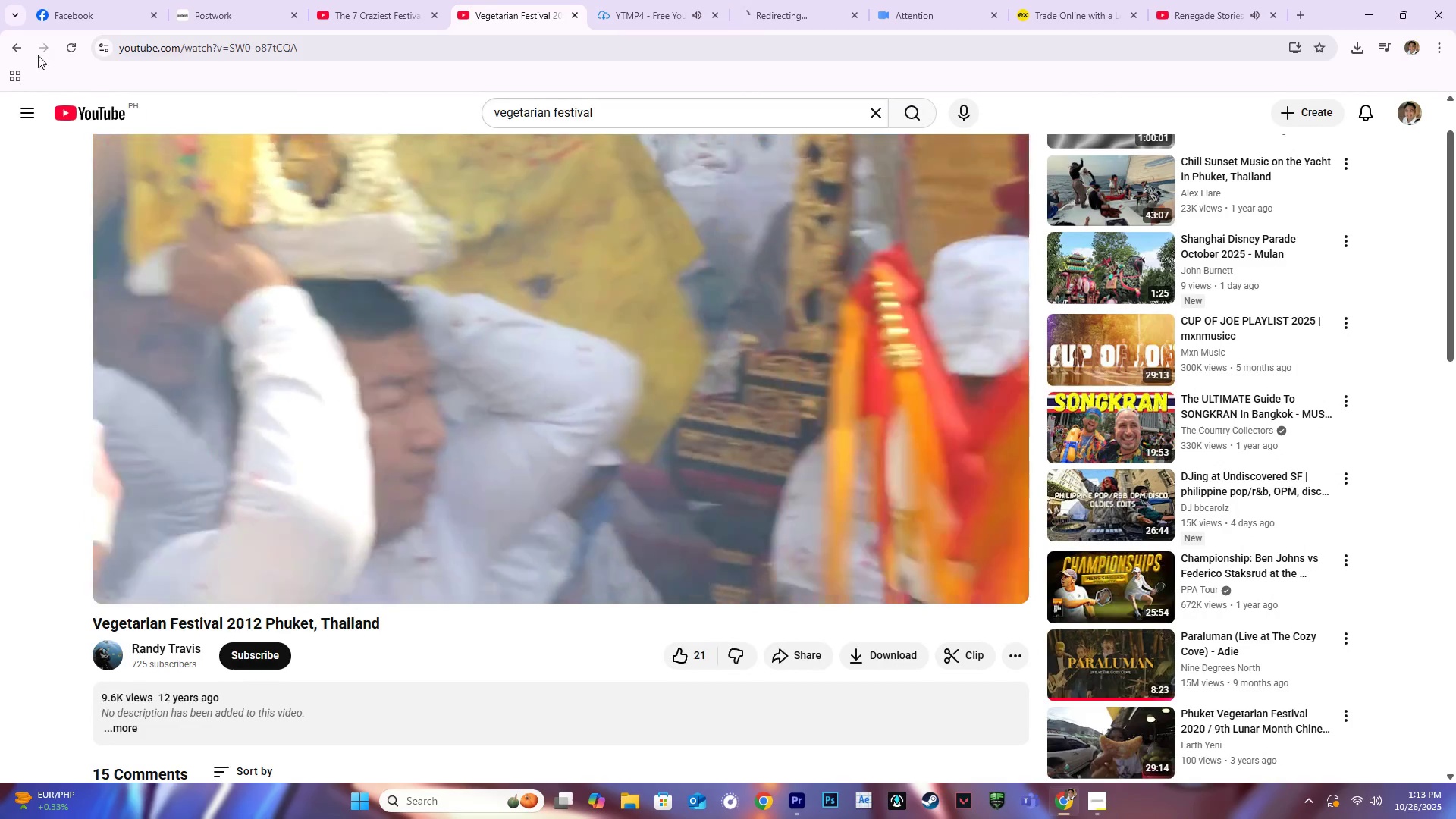 
left_click([24, 48])
 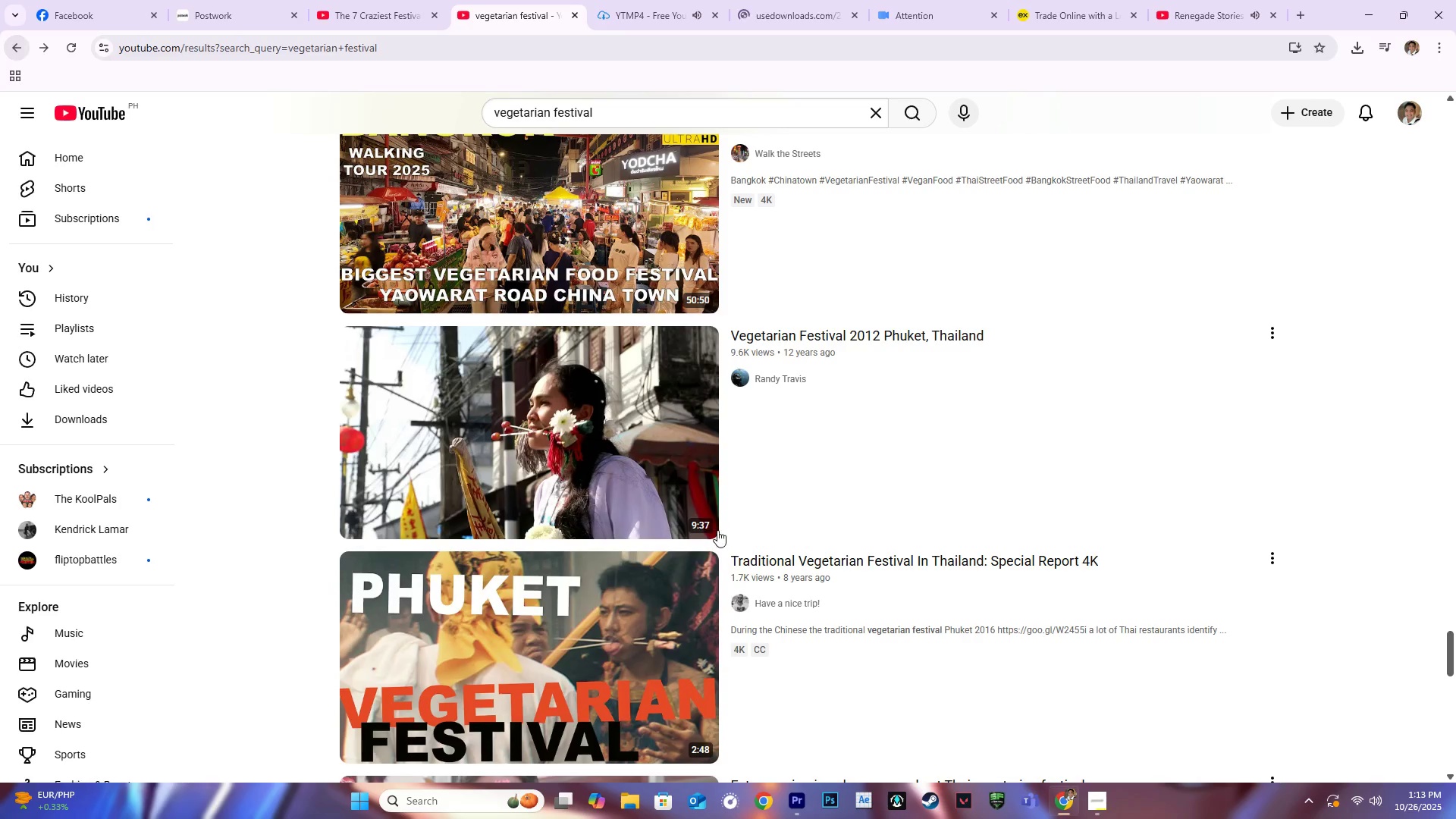 
scroll: coordinate [719, 531], scroll_direction: down, amount: 3.0
 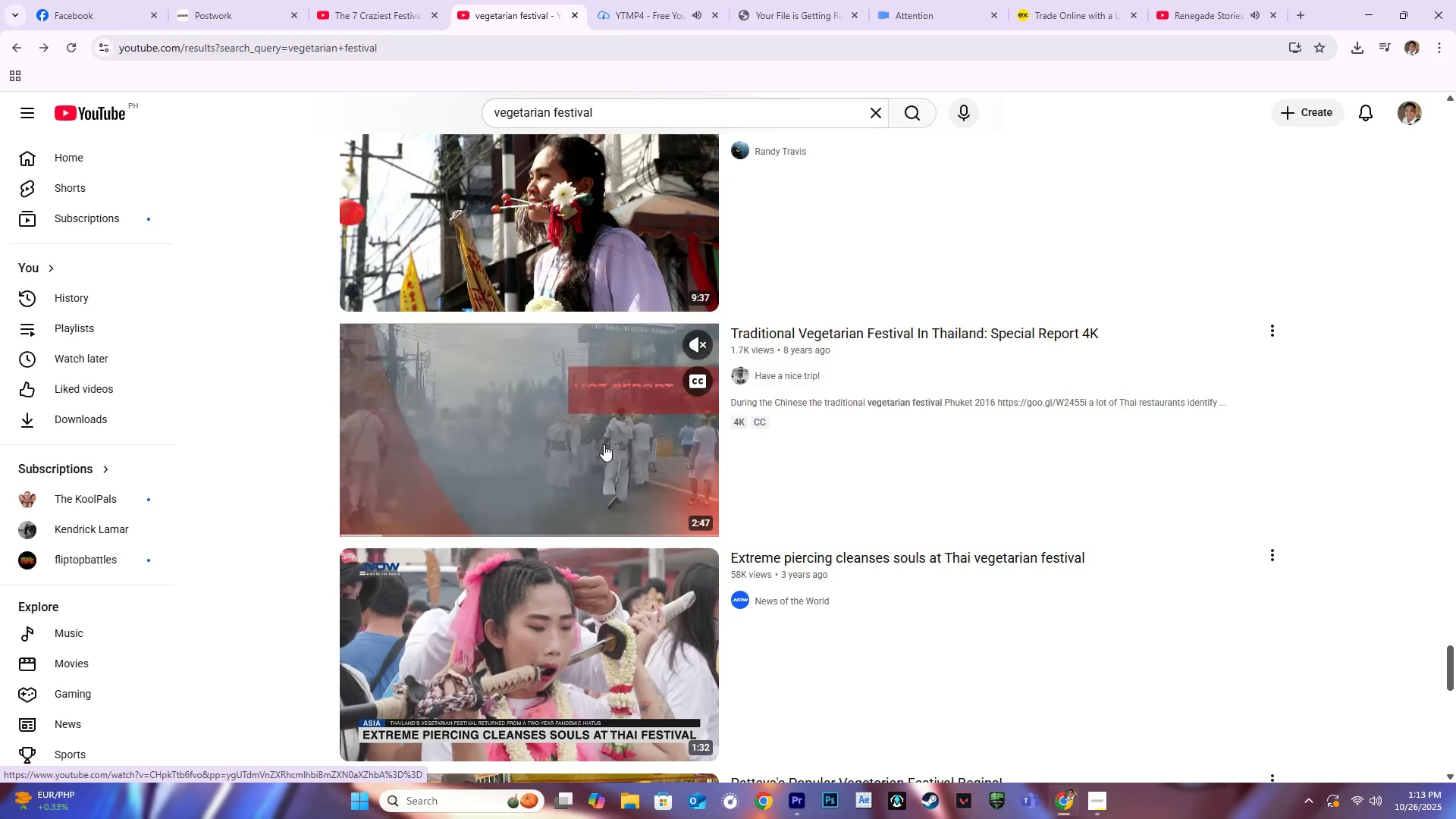 
left_click([604, 444])
 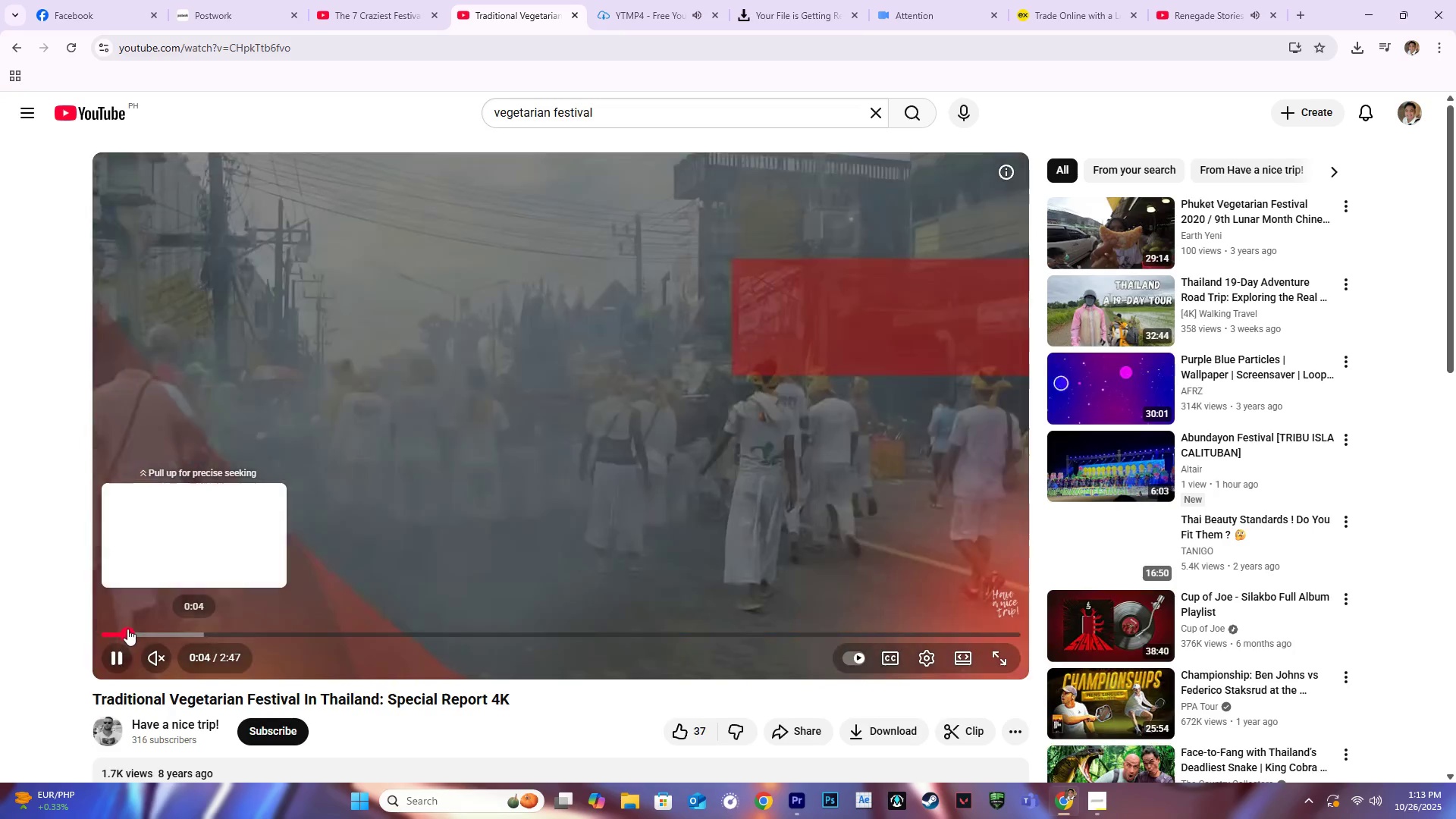 
double_click([162, 634])
 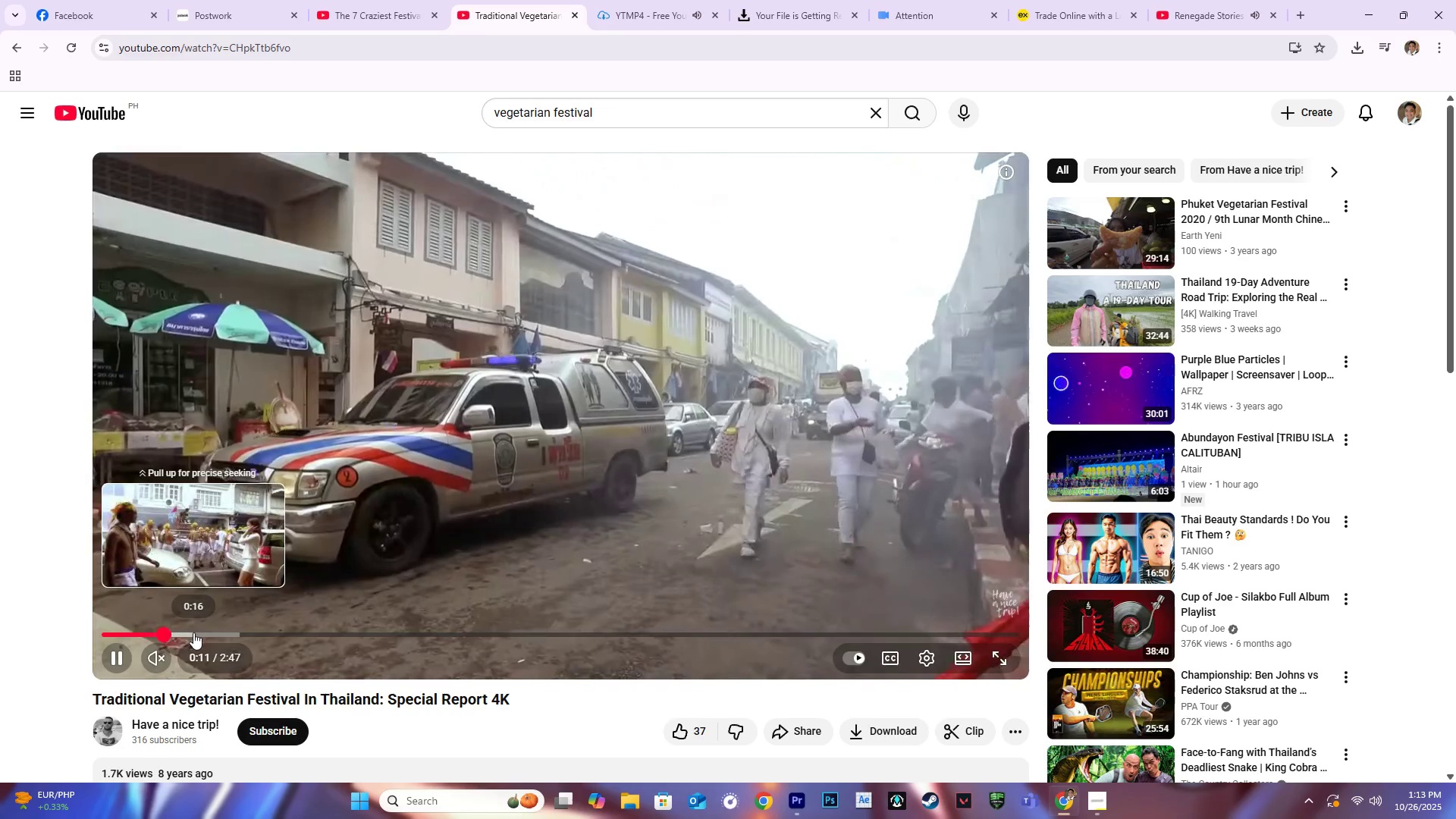 
left_click([193, 632])
 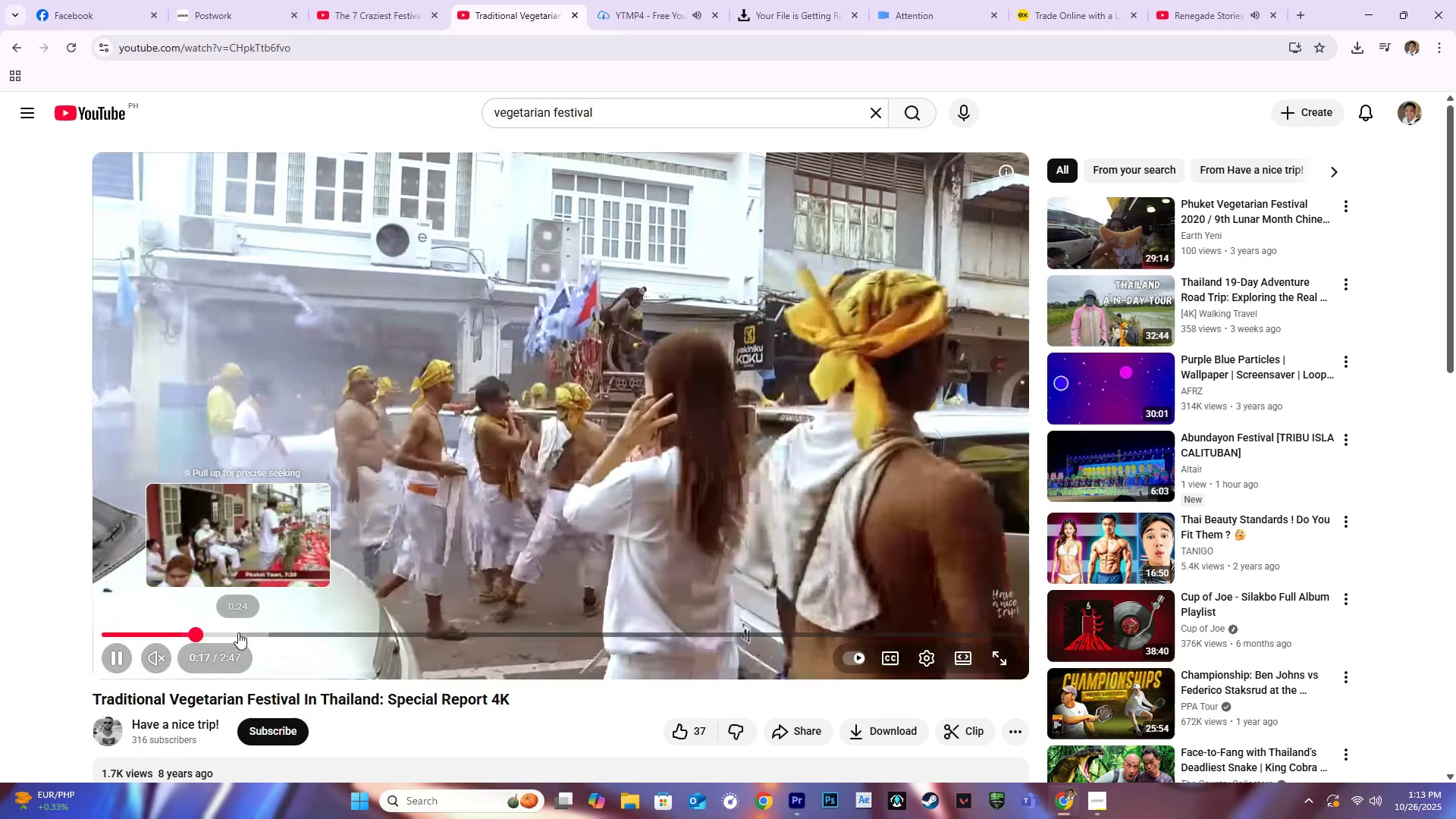 
left_click([238, 632])
 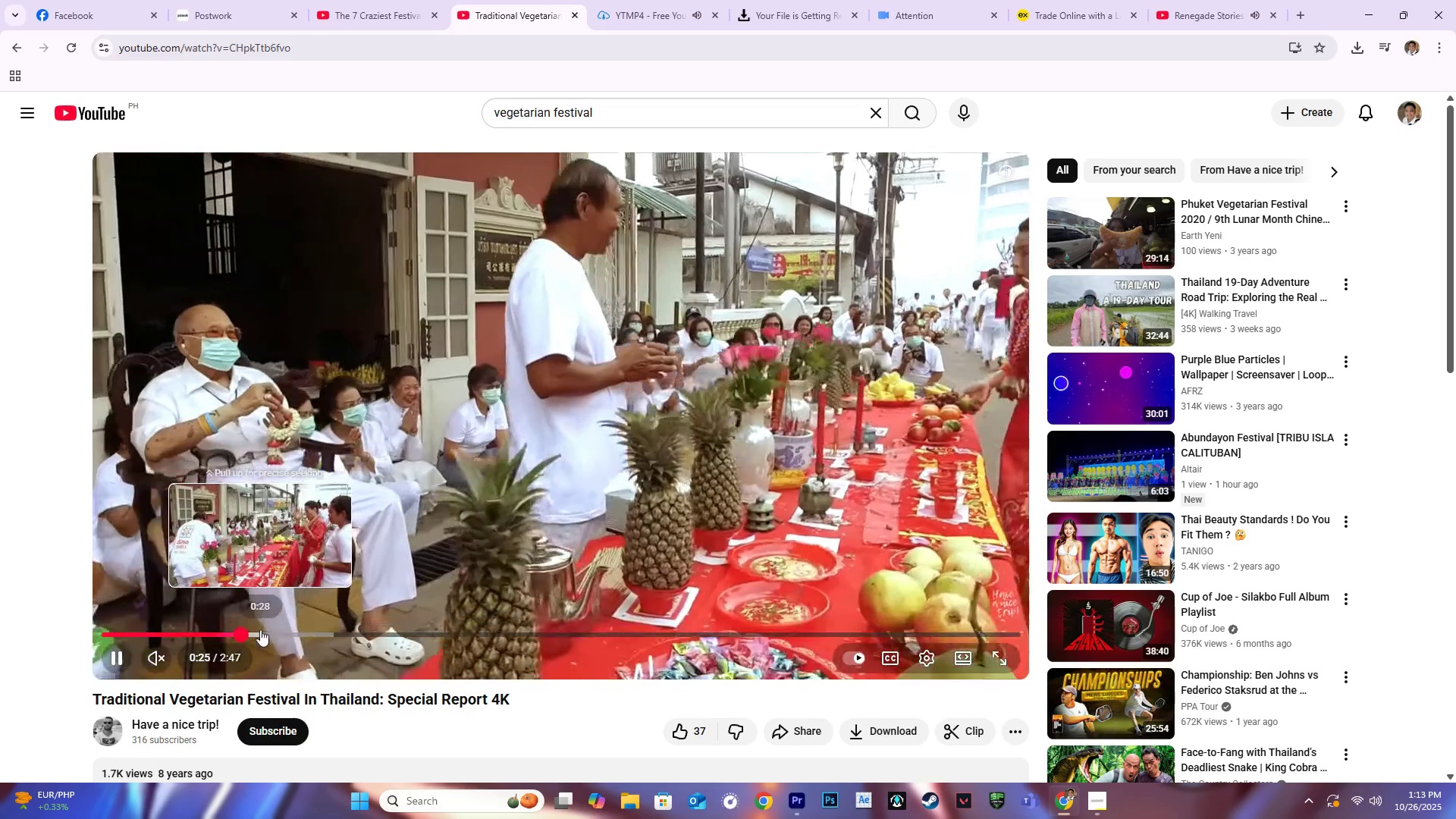 
left_click([260, 629])
 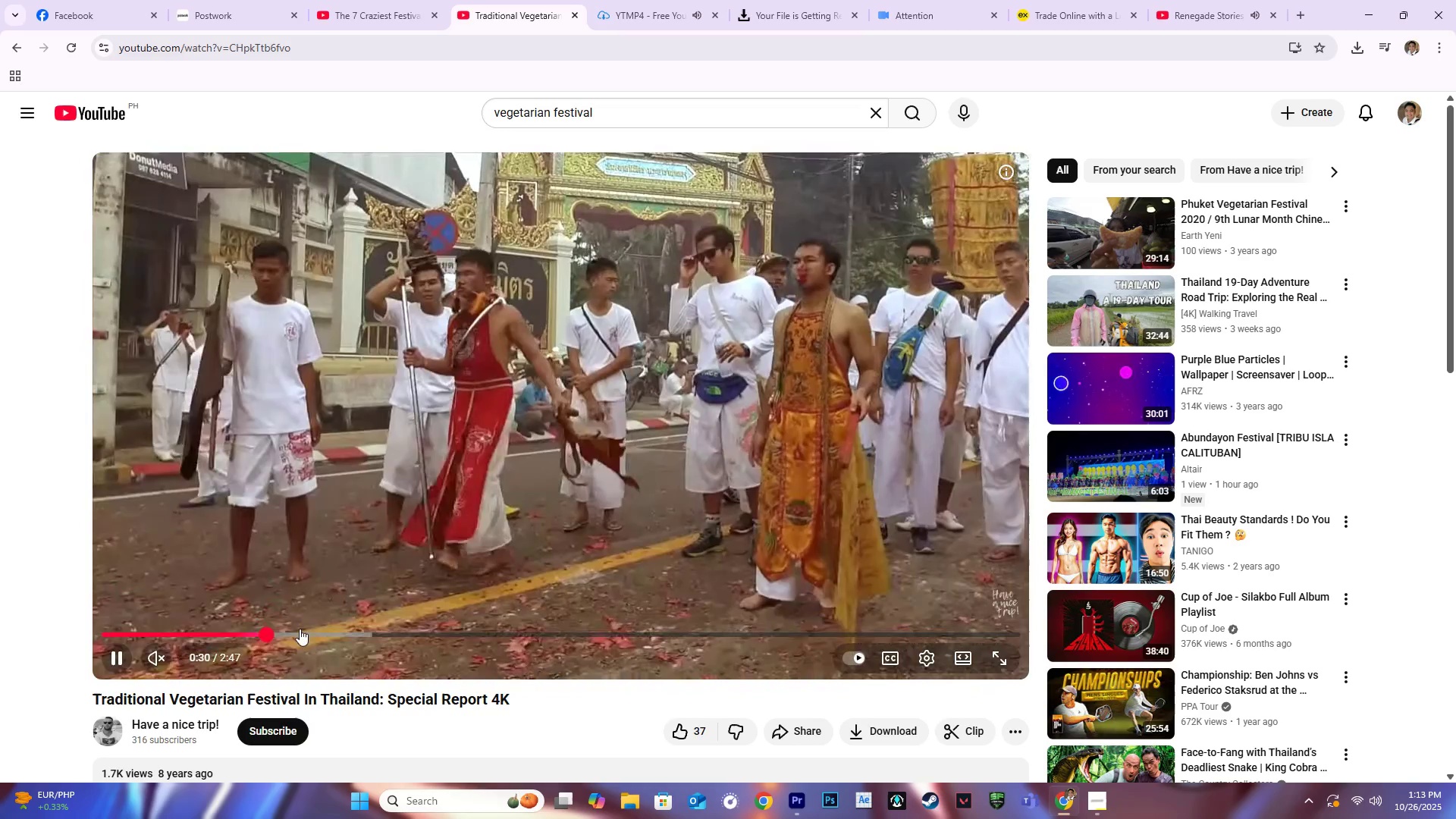 
left_click([303, 629])
 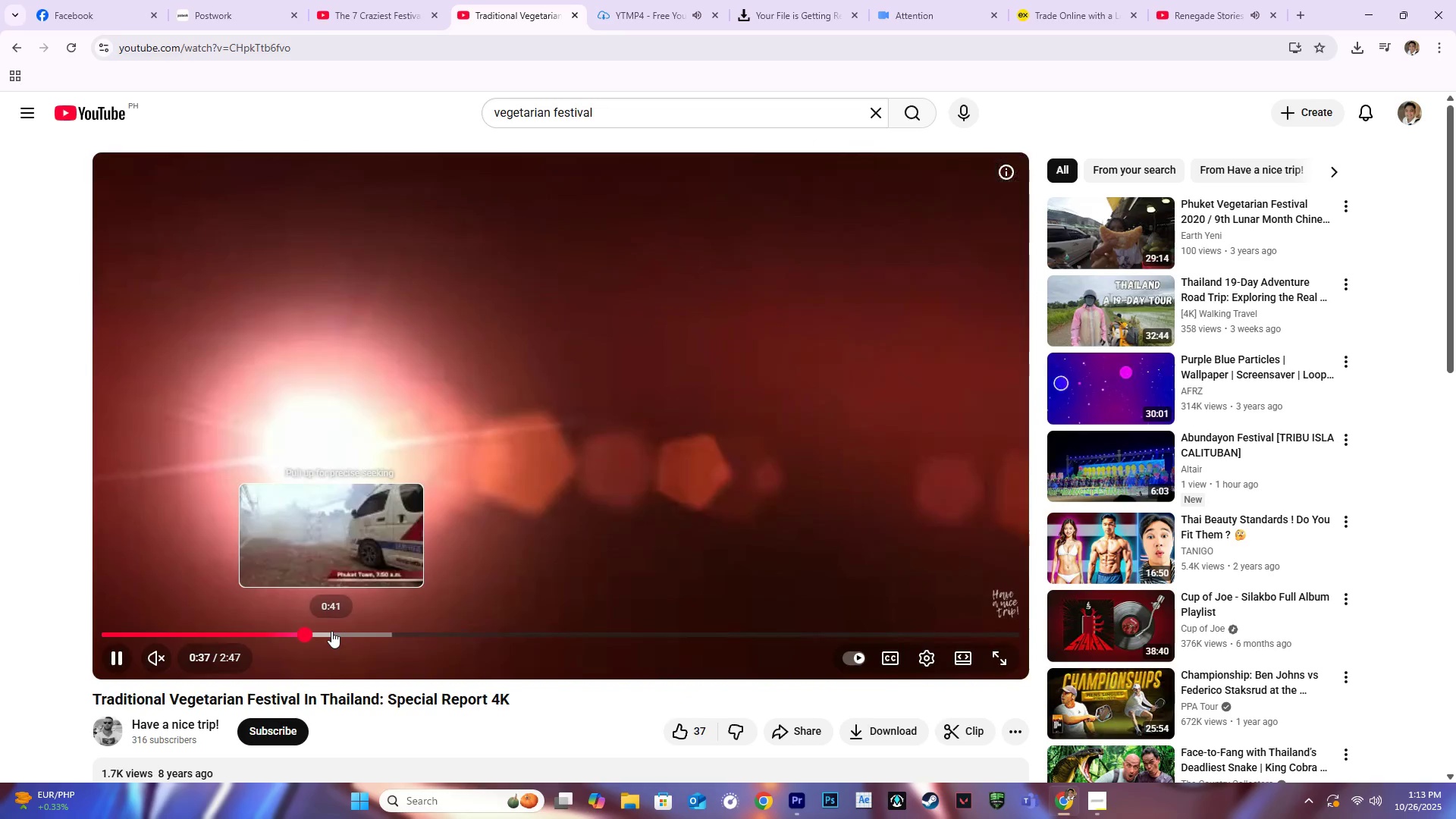 
left_click([332, 631])
 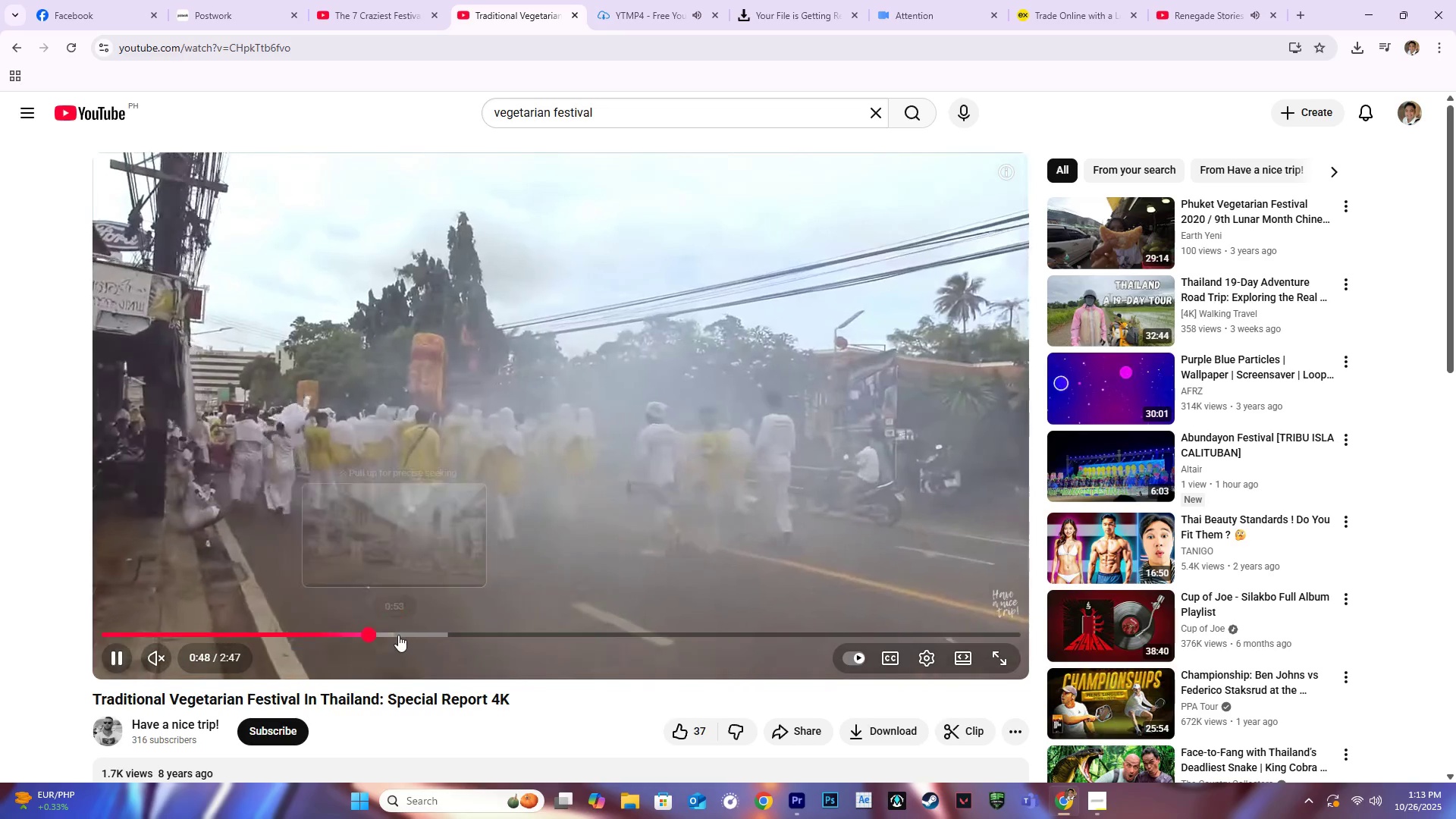 
left_click([404, 636])
 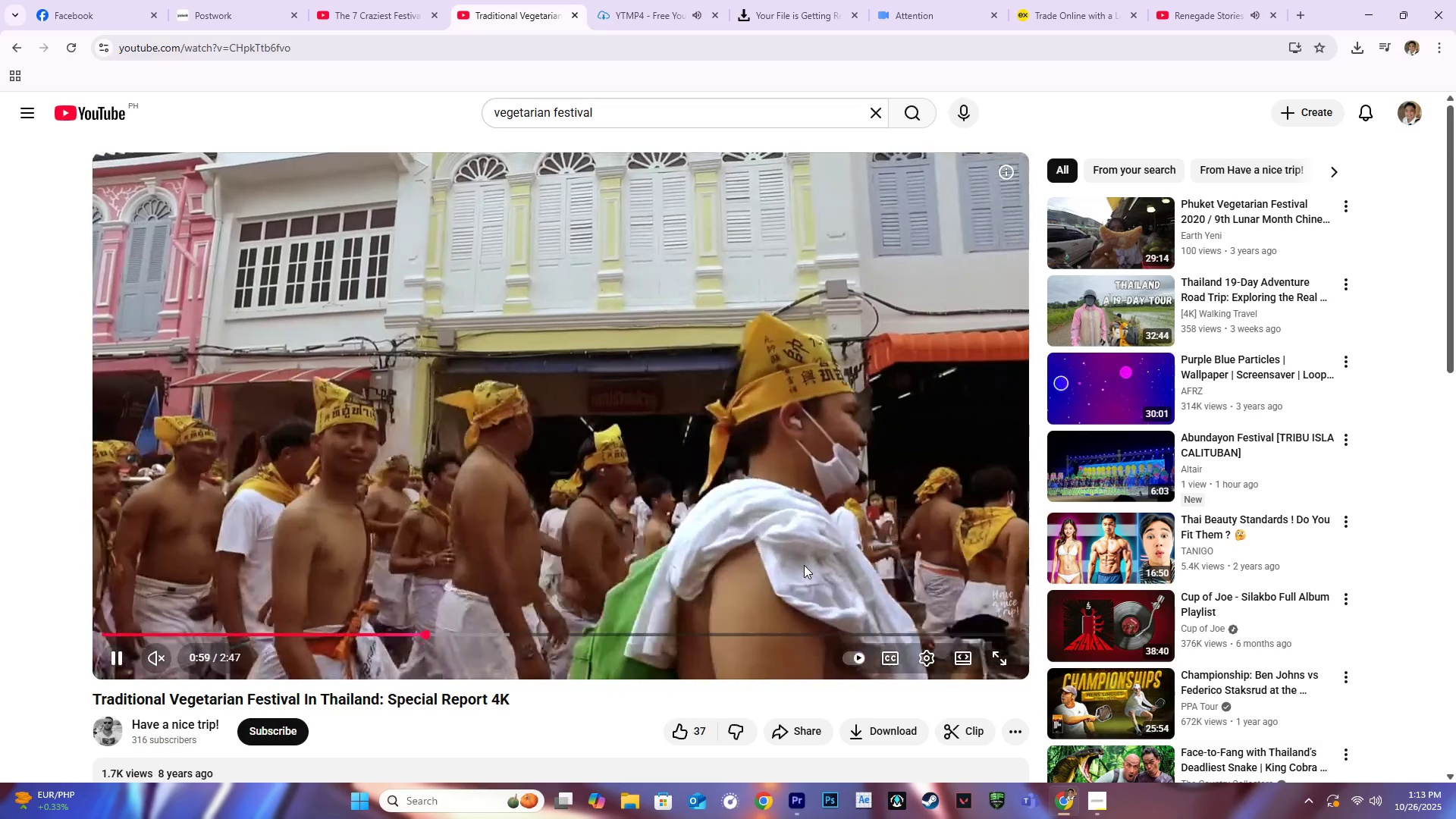 
wait(5.26)
 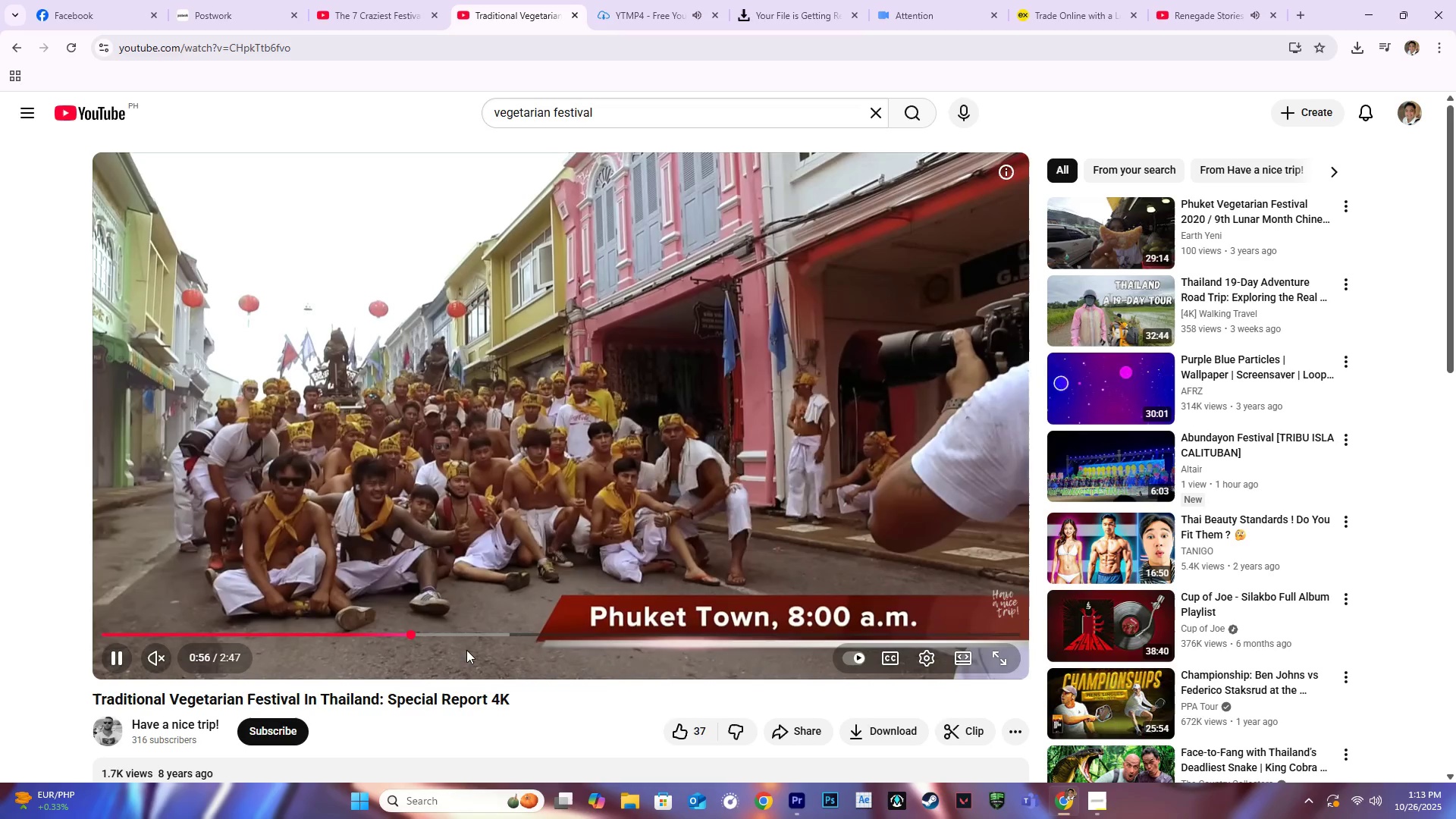 
left_click([473, 632])
 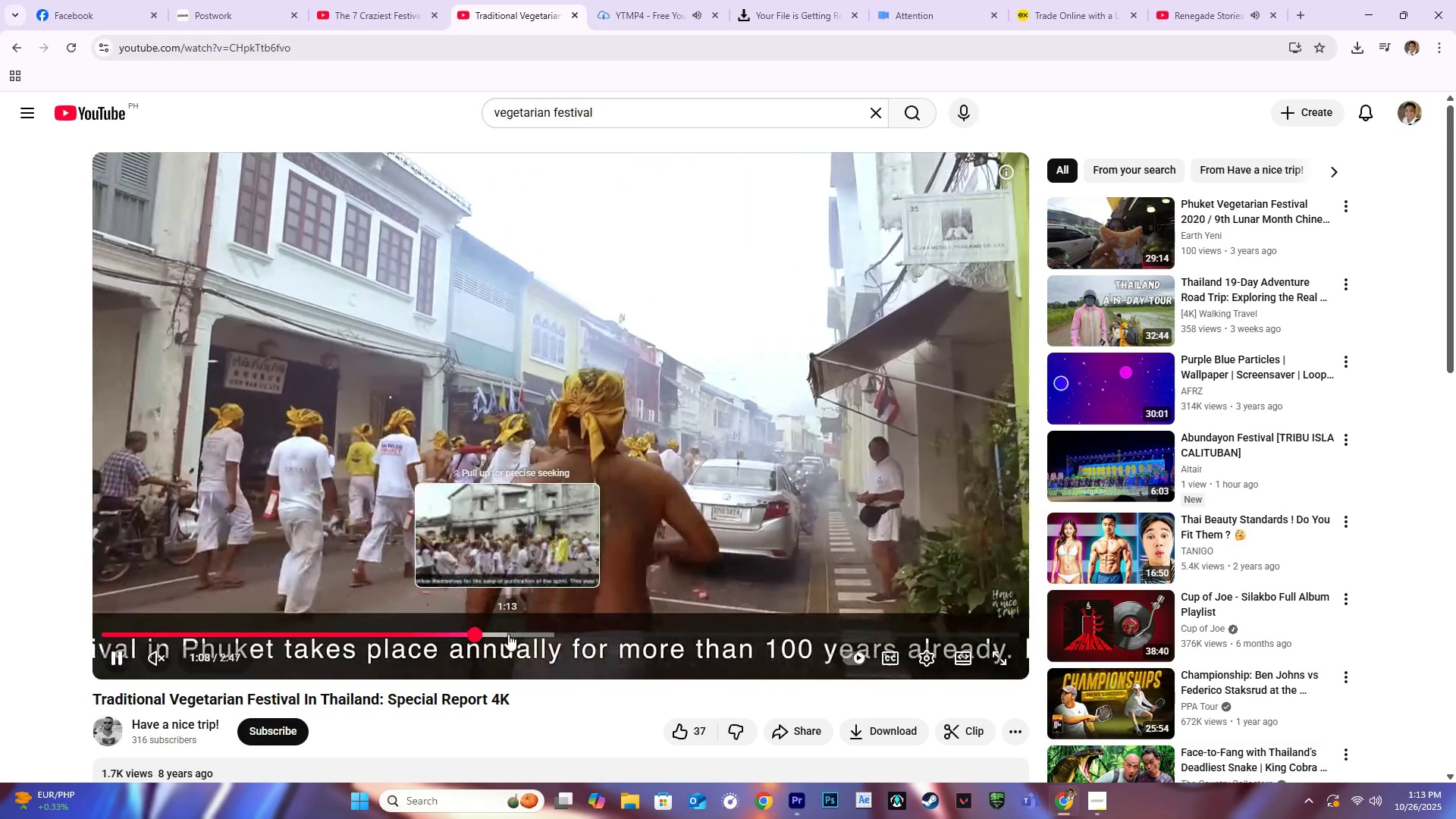 
left_click([508, 634])
 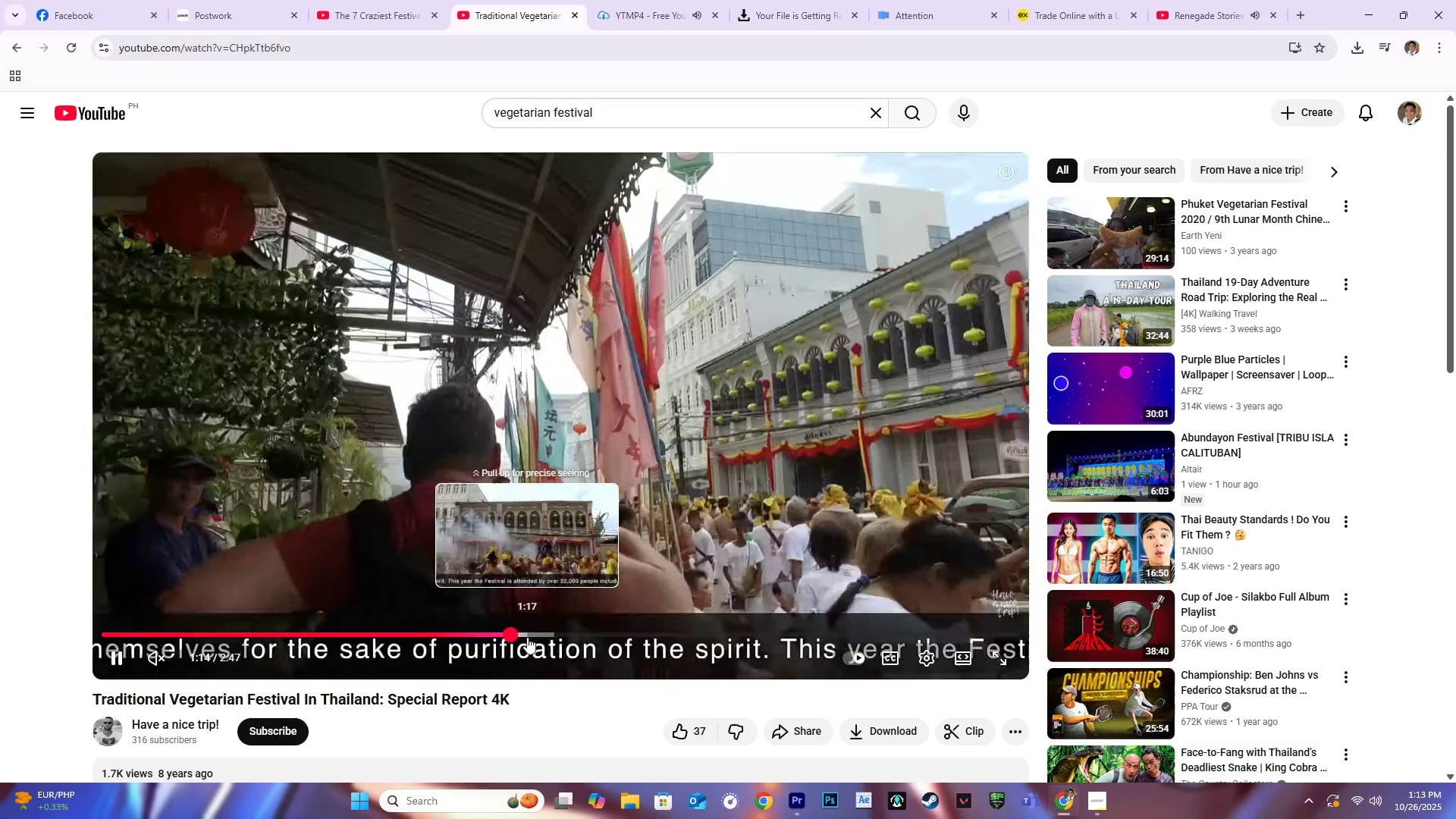 
left_click([527, 637])
 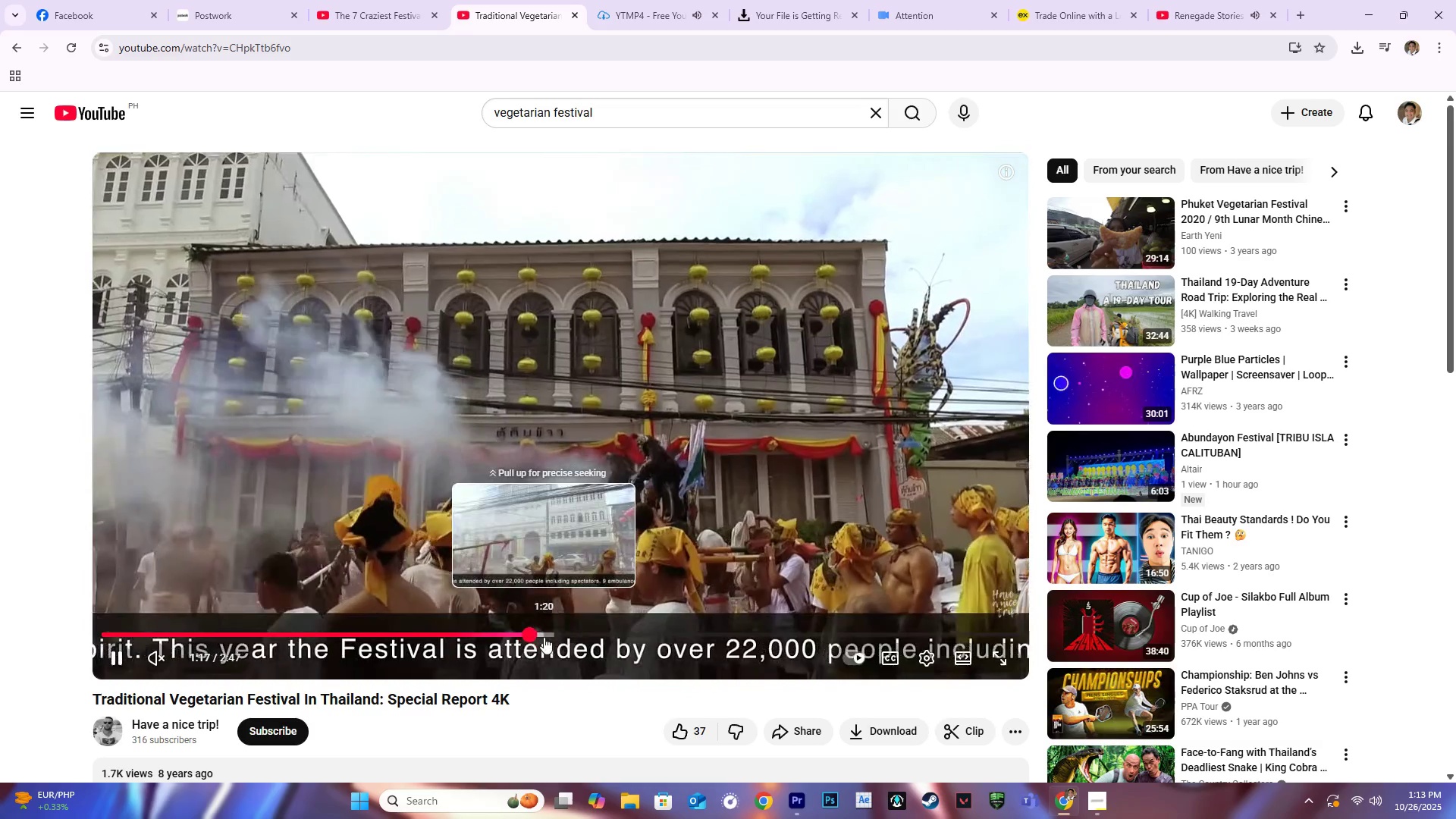 
left_click([544, 637])
 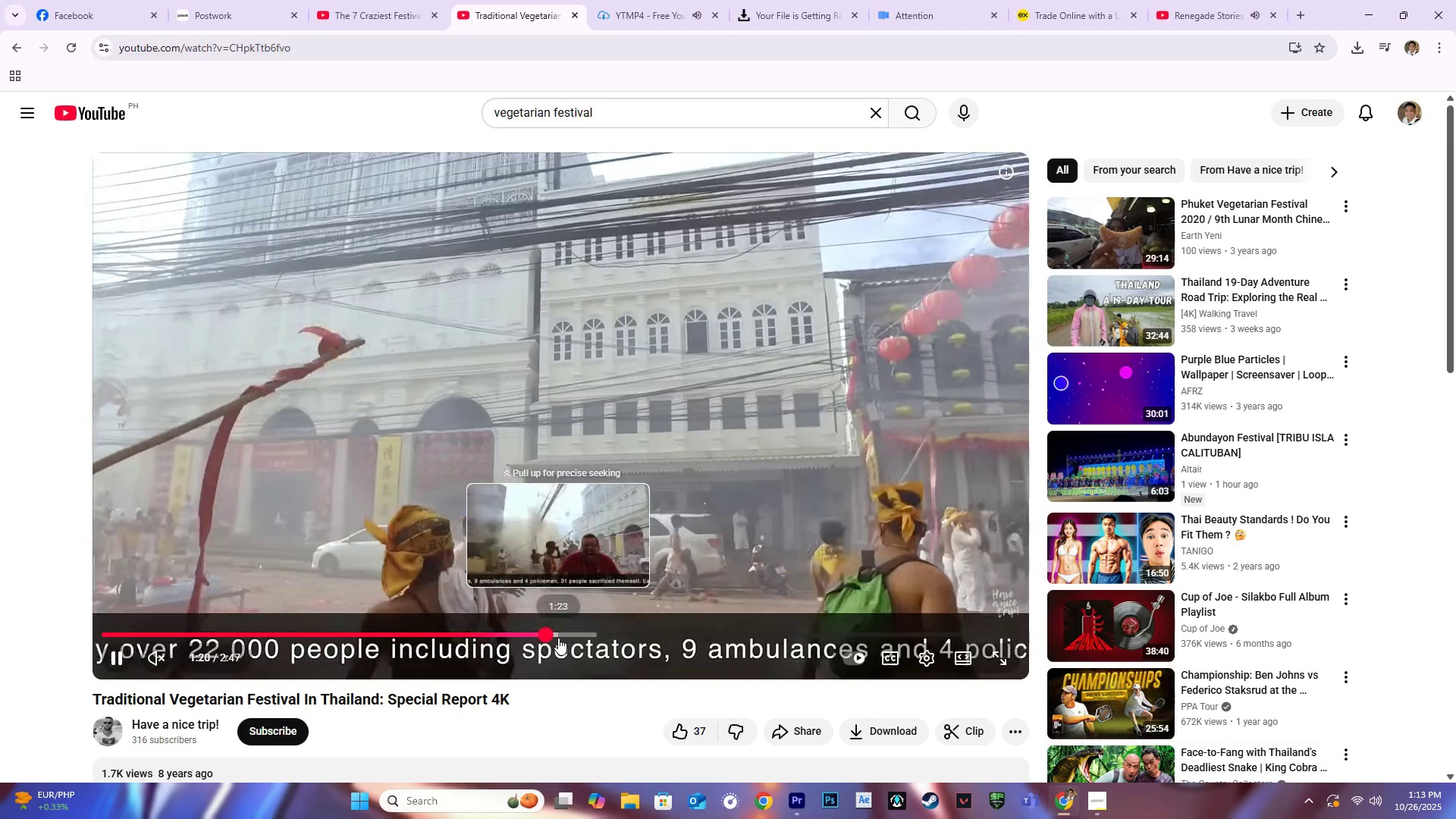 
left_click([558, 638])
 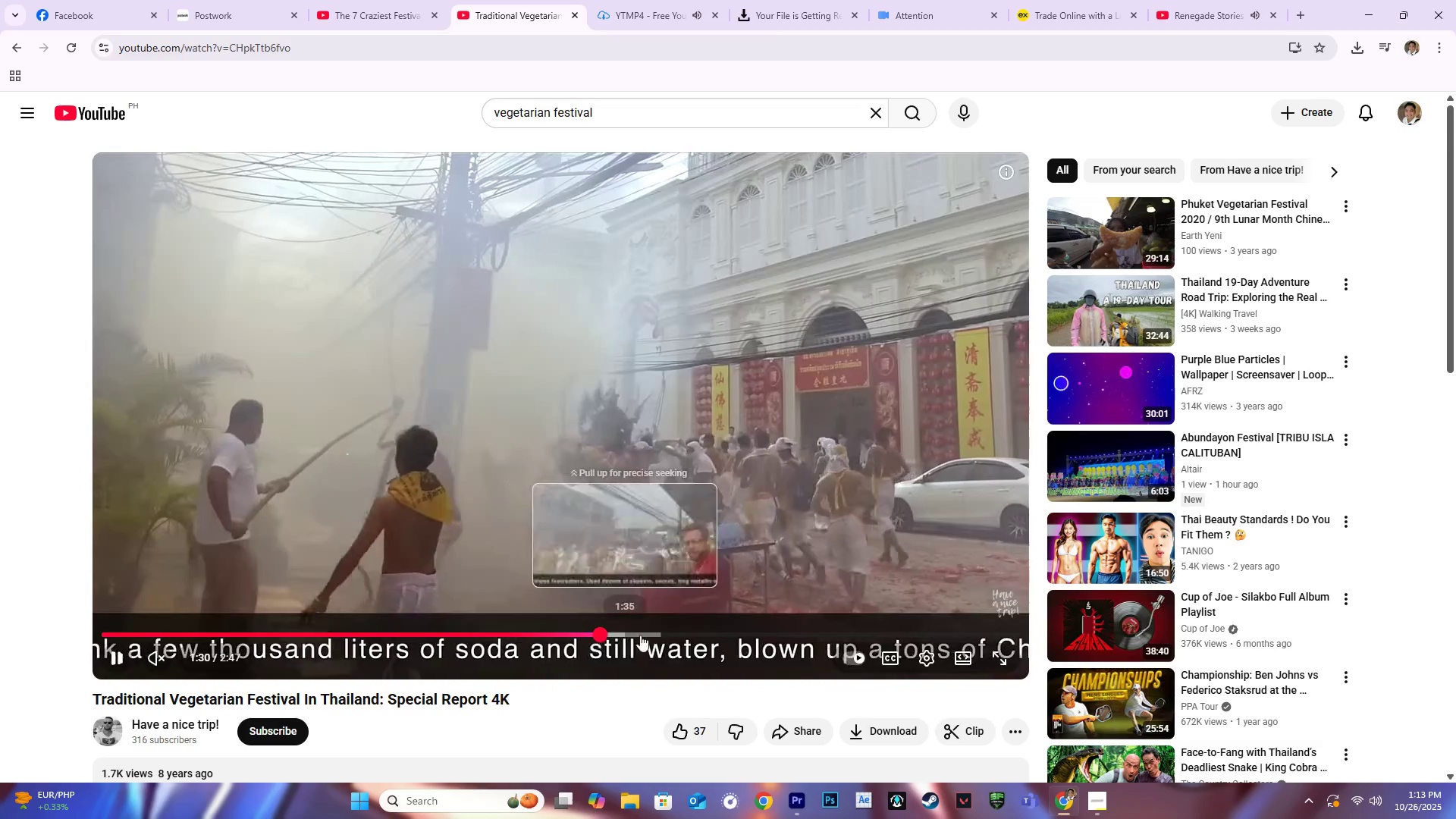 
double_click([649, 635])
 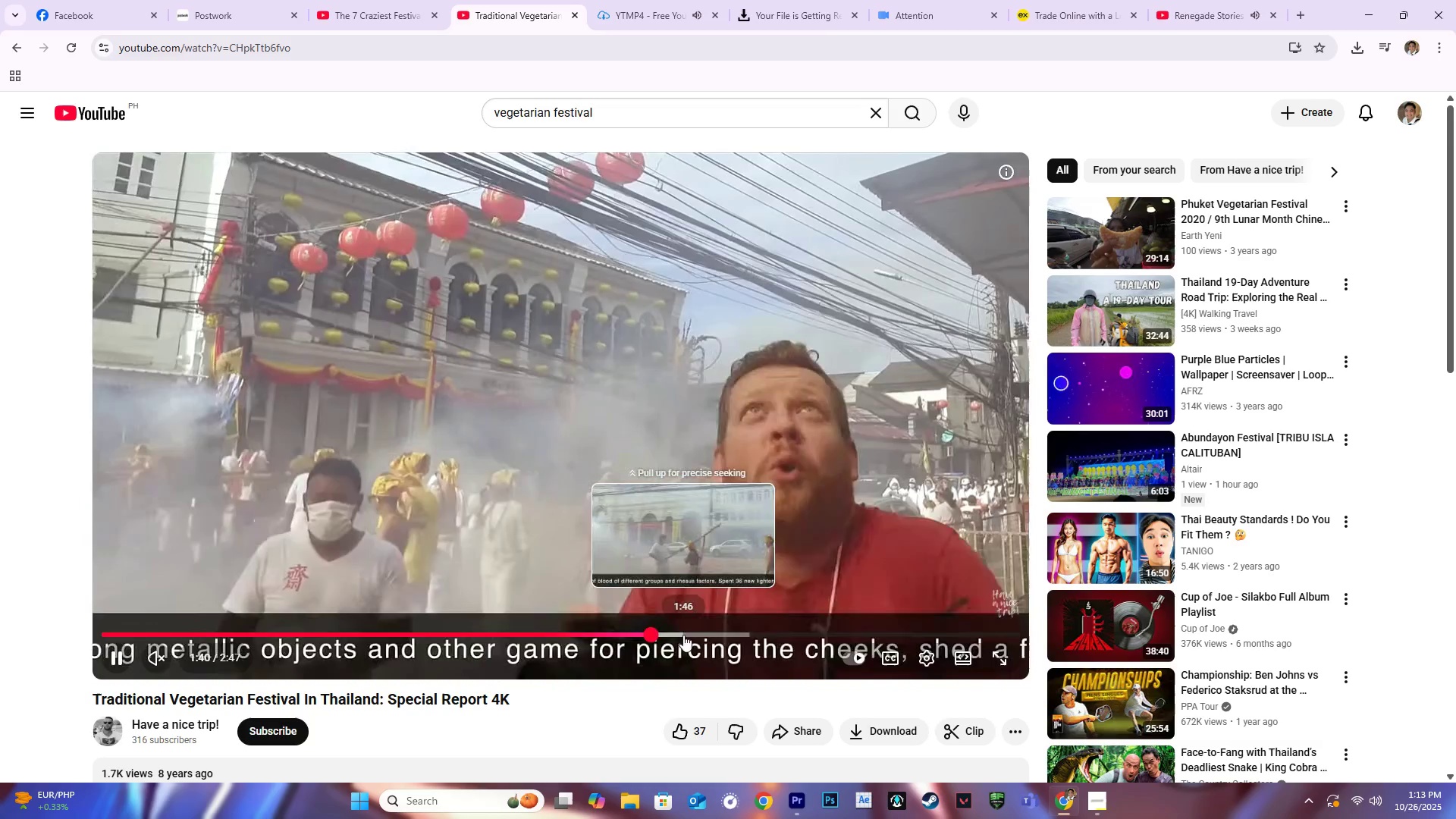 
left_click([683, 635])
 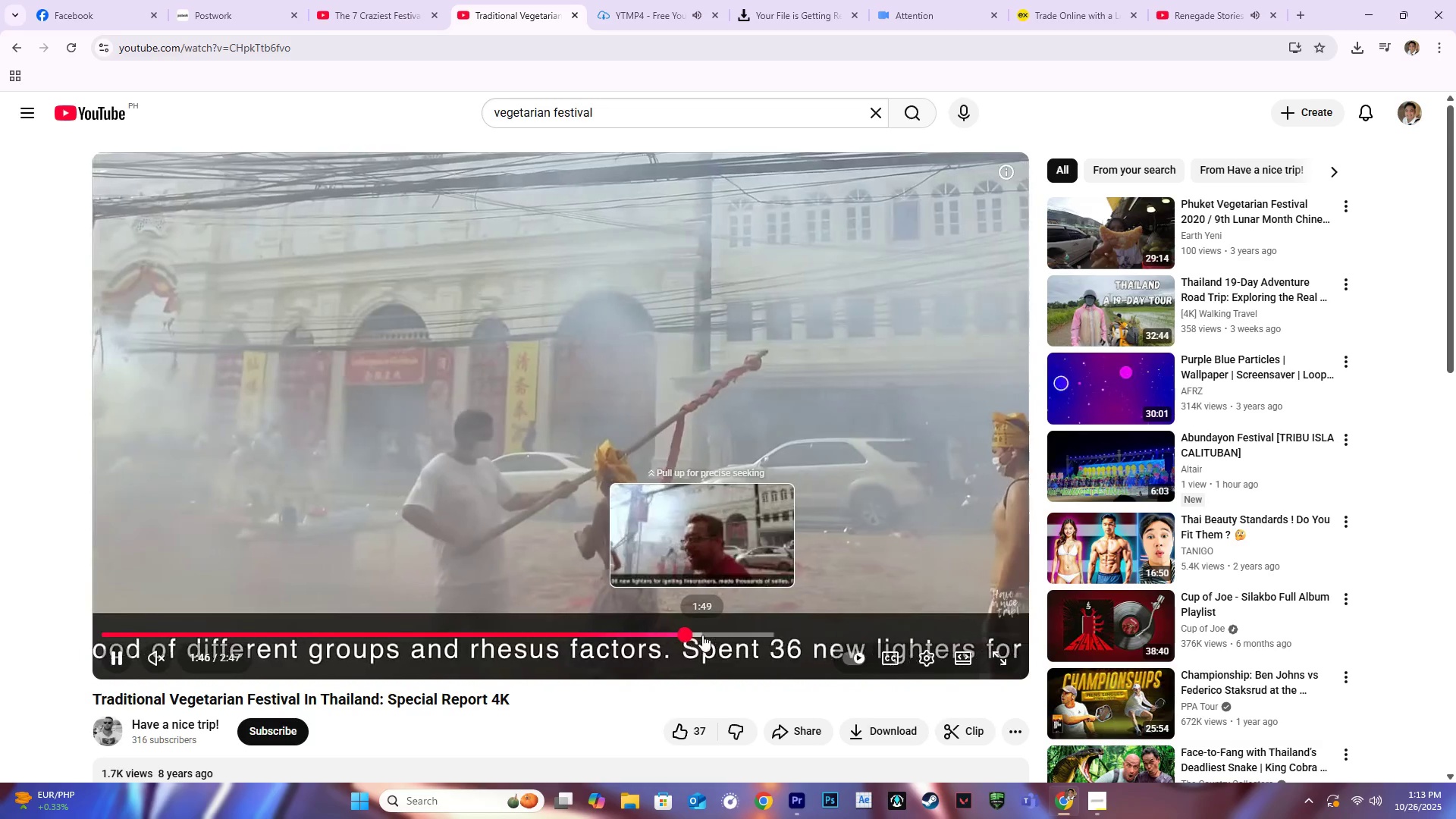 
double_click([702, 635])
 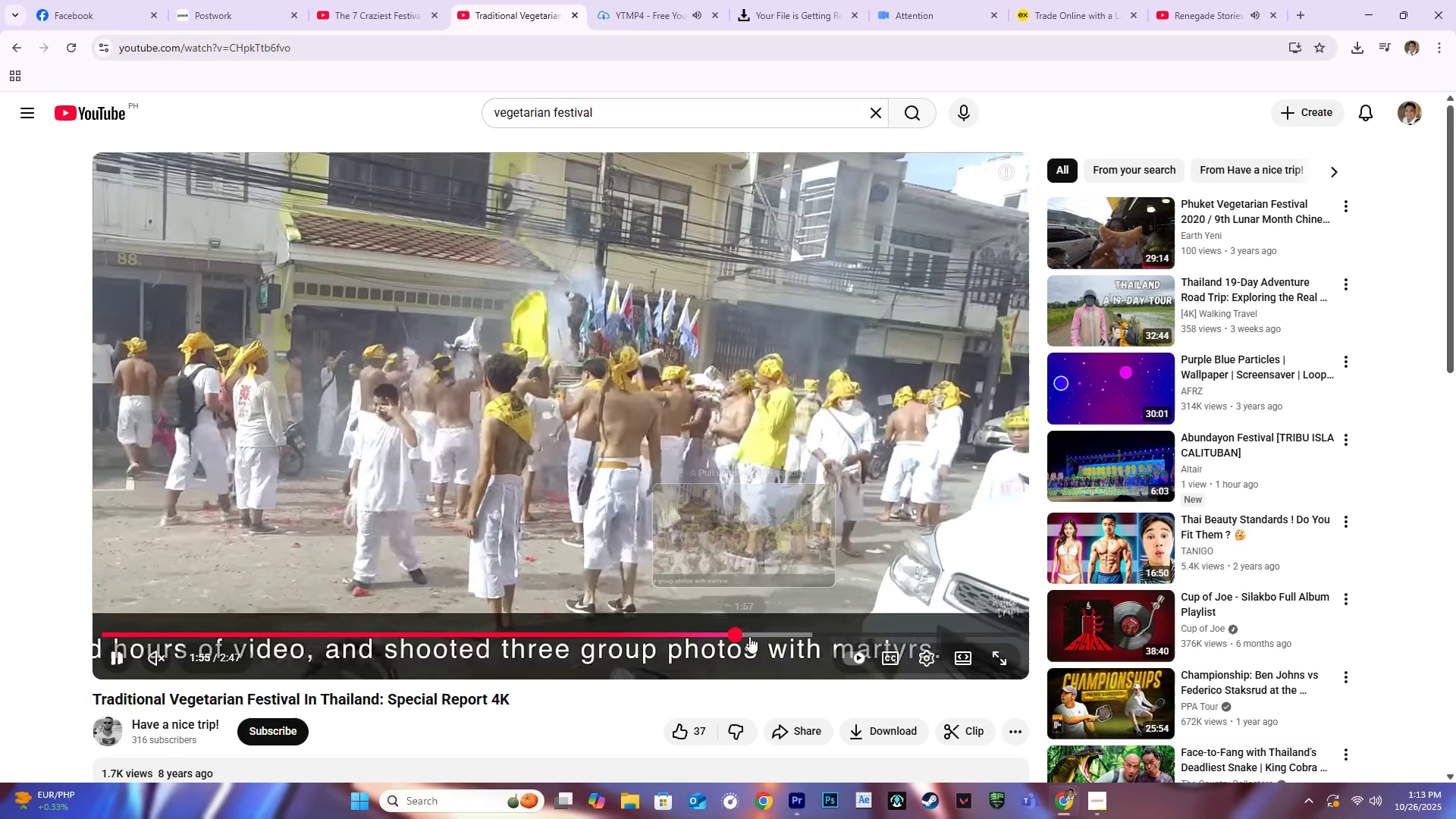 
double_click([773, 636])
 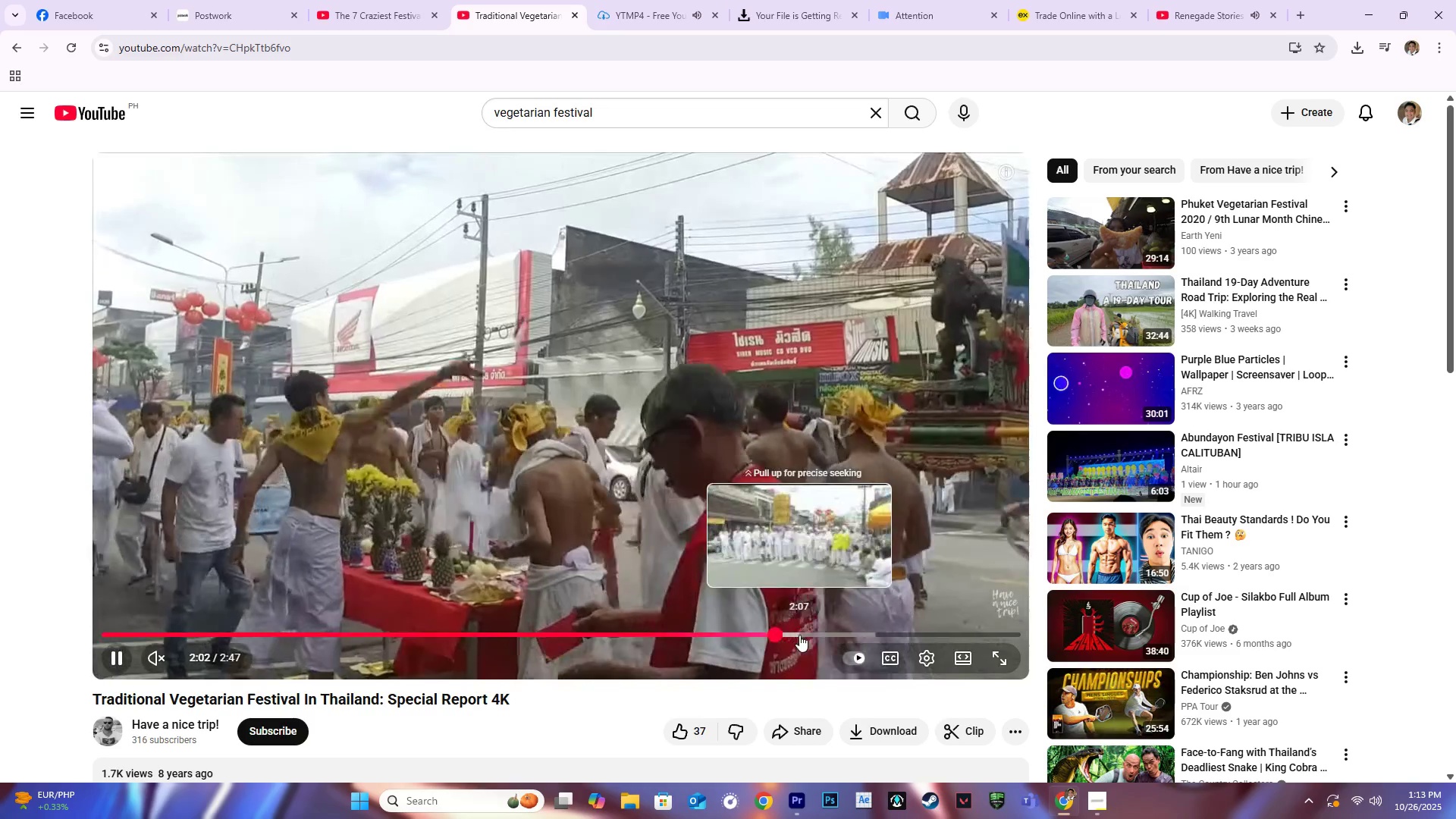 
left_click([800, 635])
 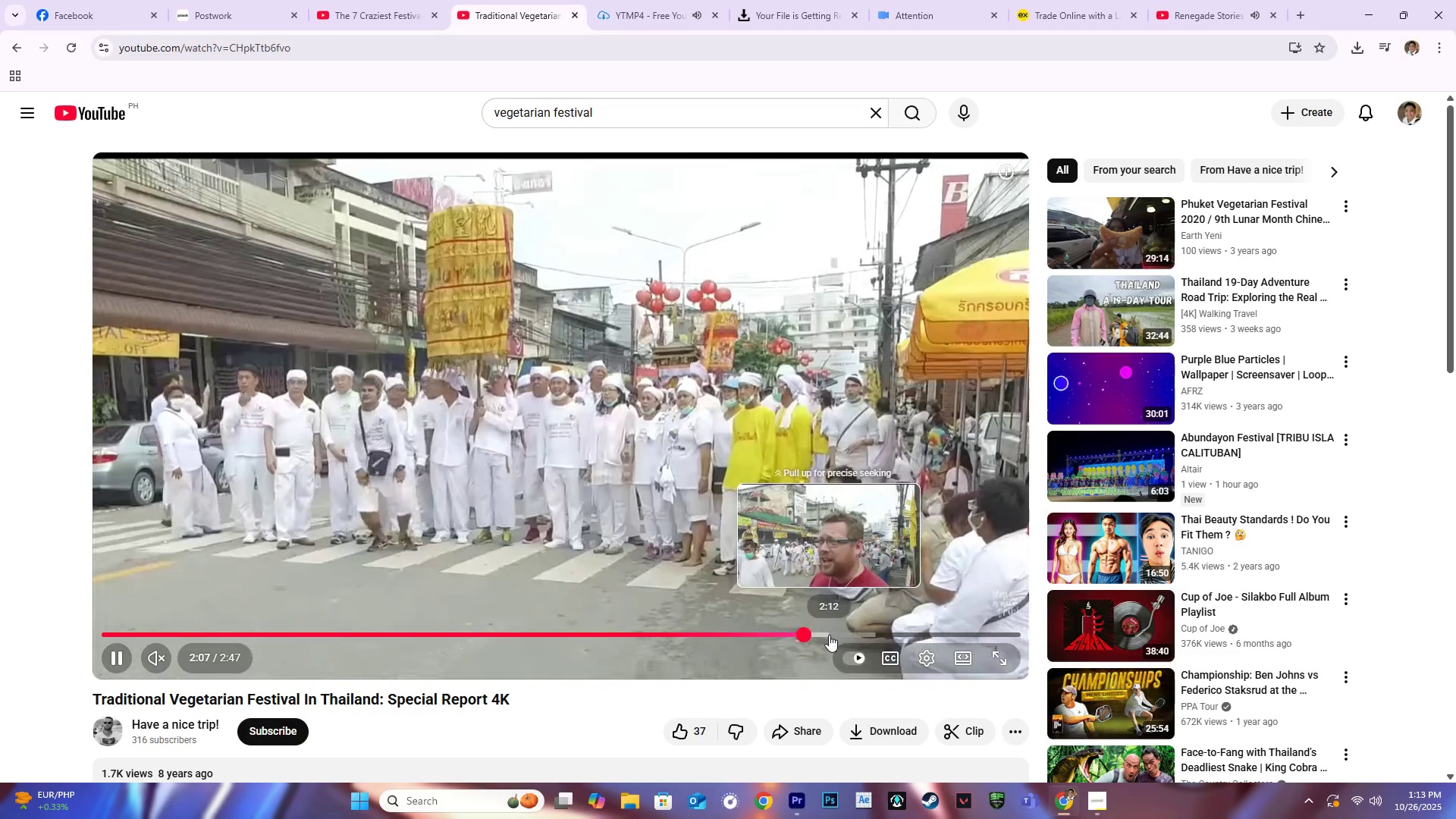 
left_click([829, 635])
 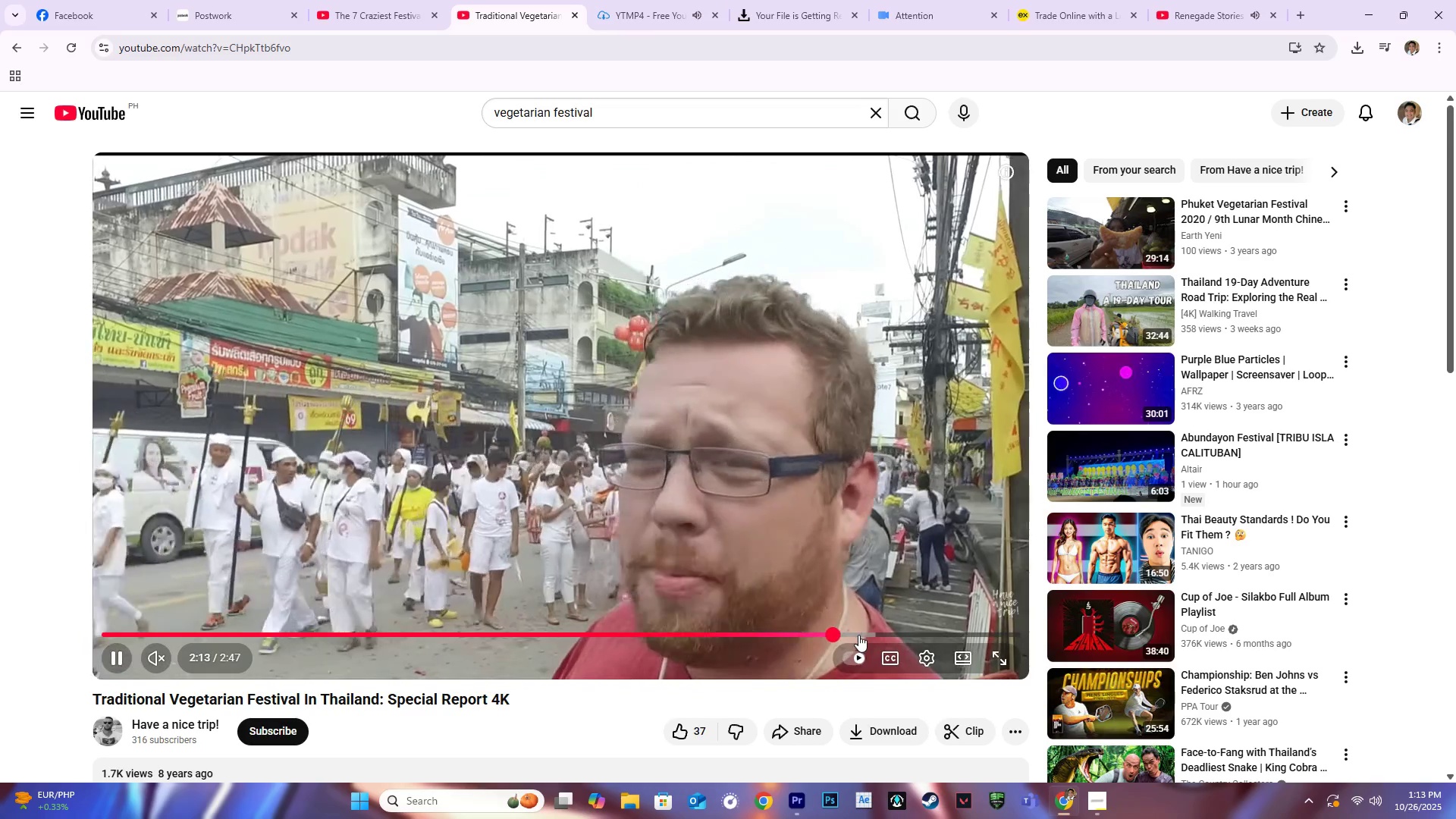 
left_click([858, 635])
 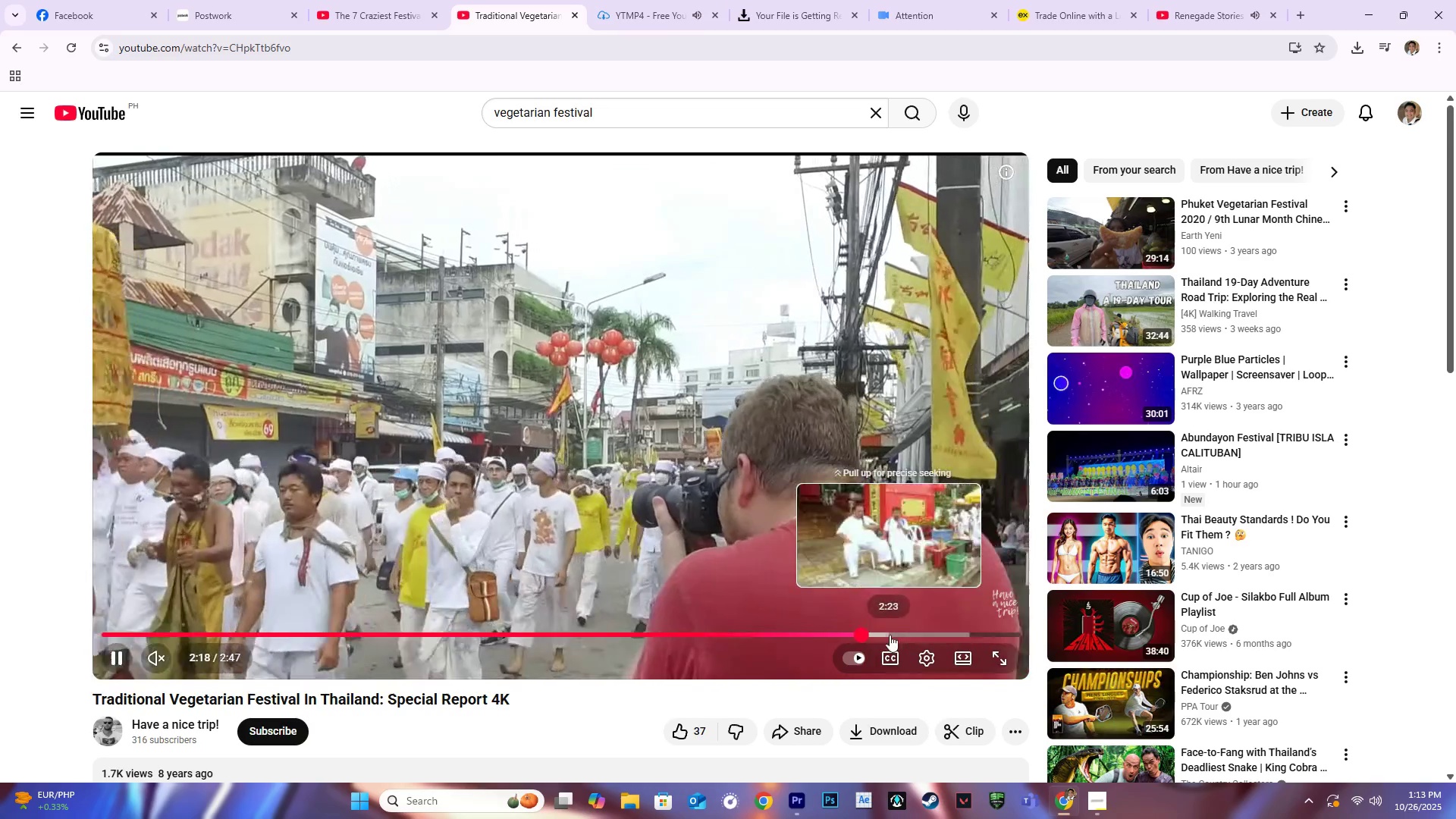 
left_click([890, 635])
 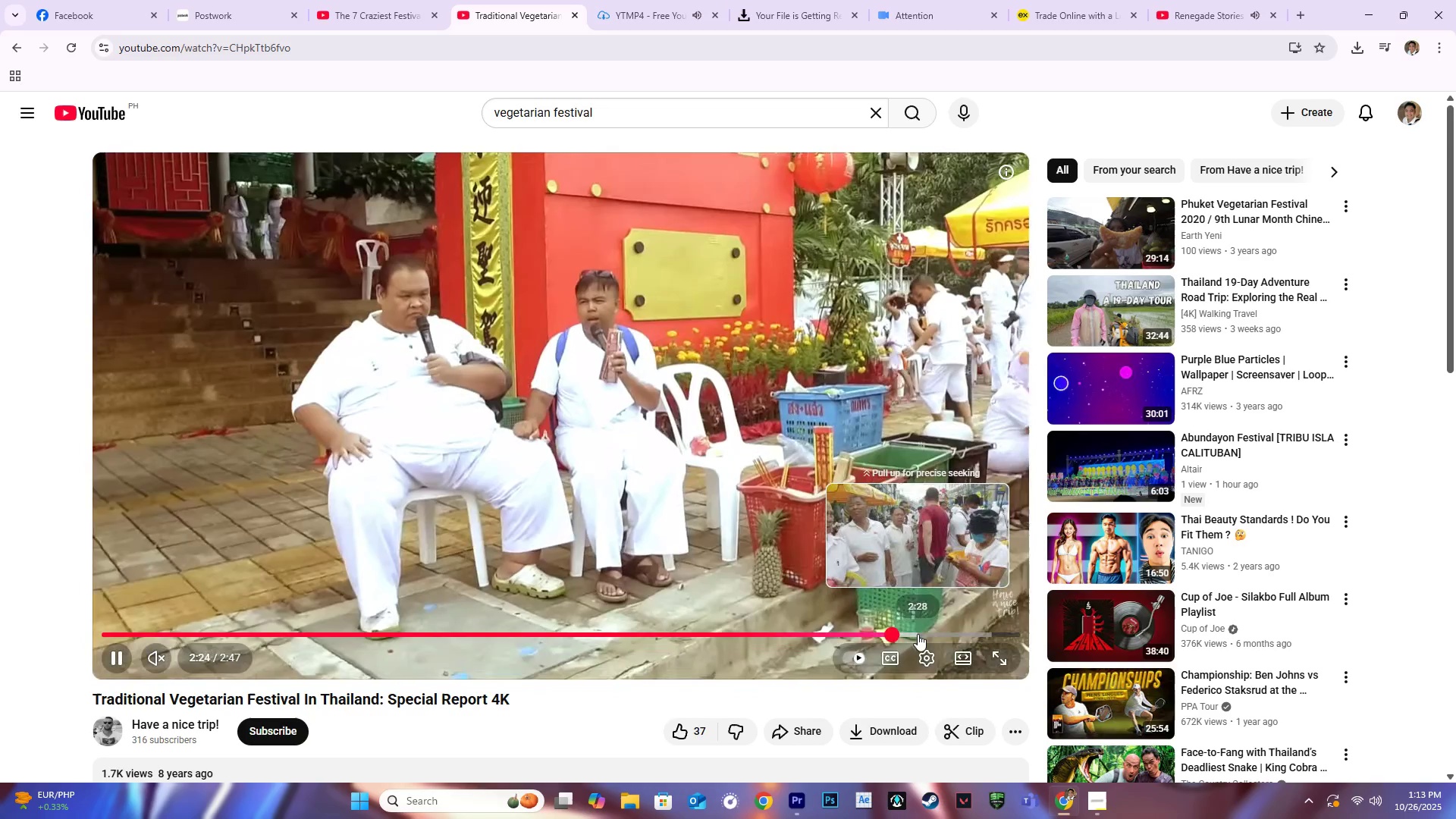 
left_click([918, 634])
 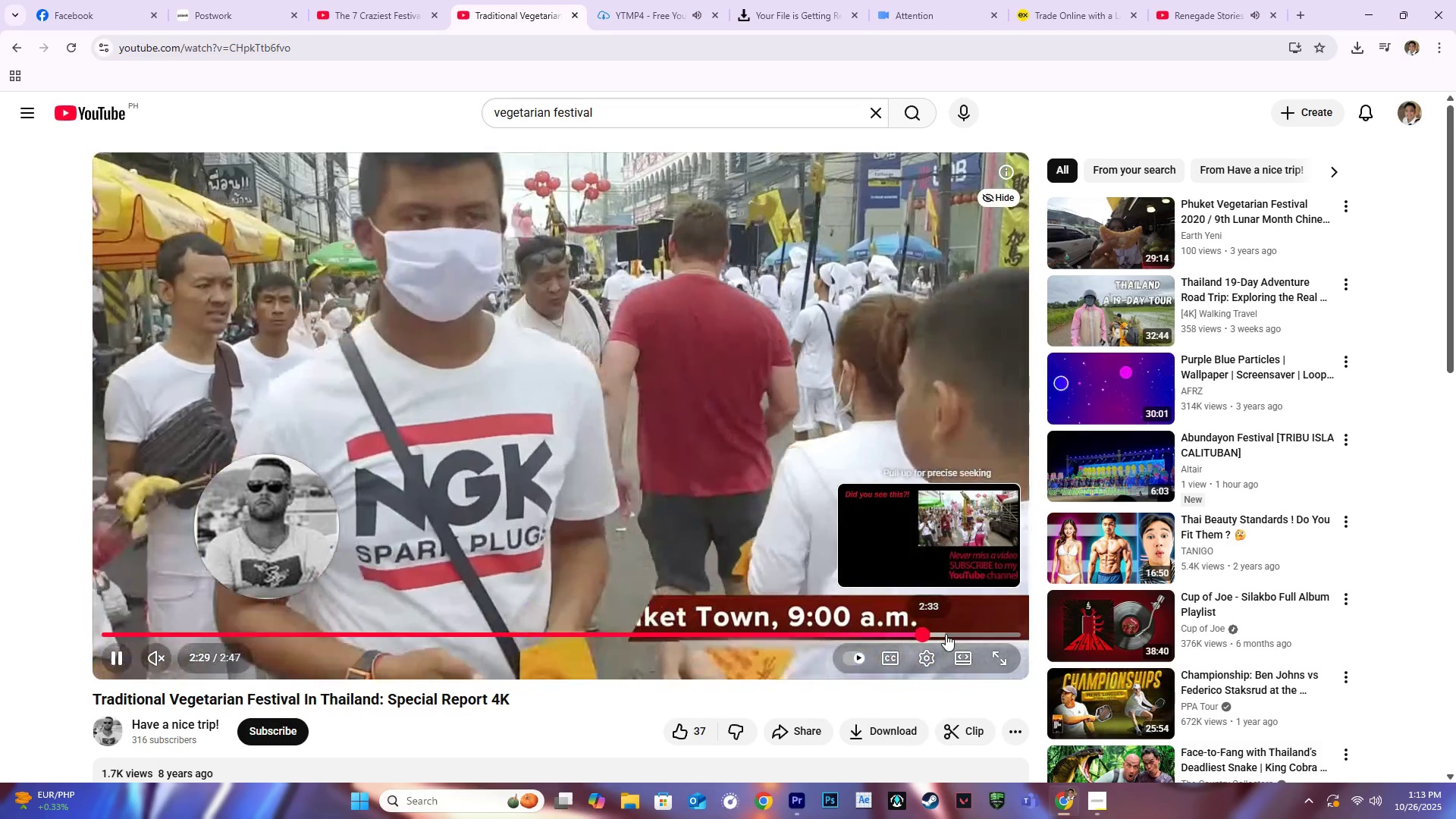 
left_click([946, 634])
 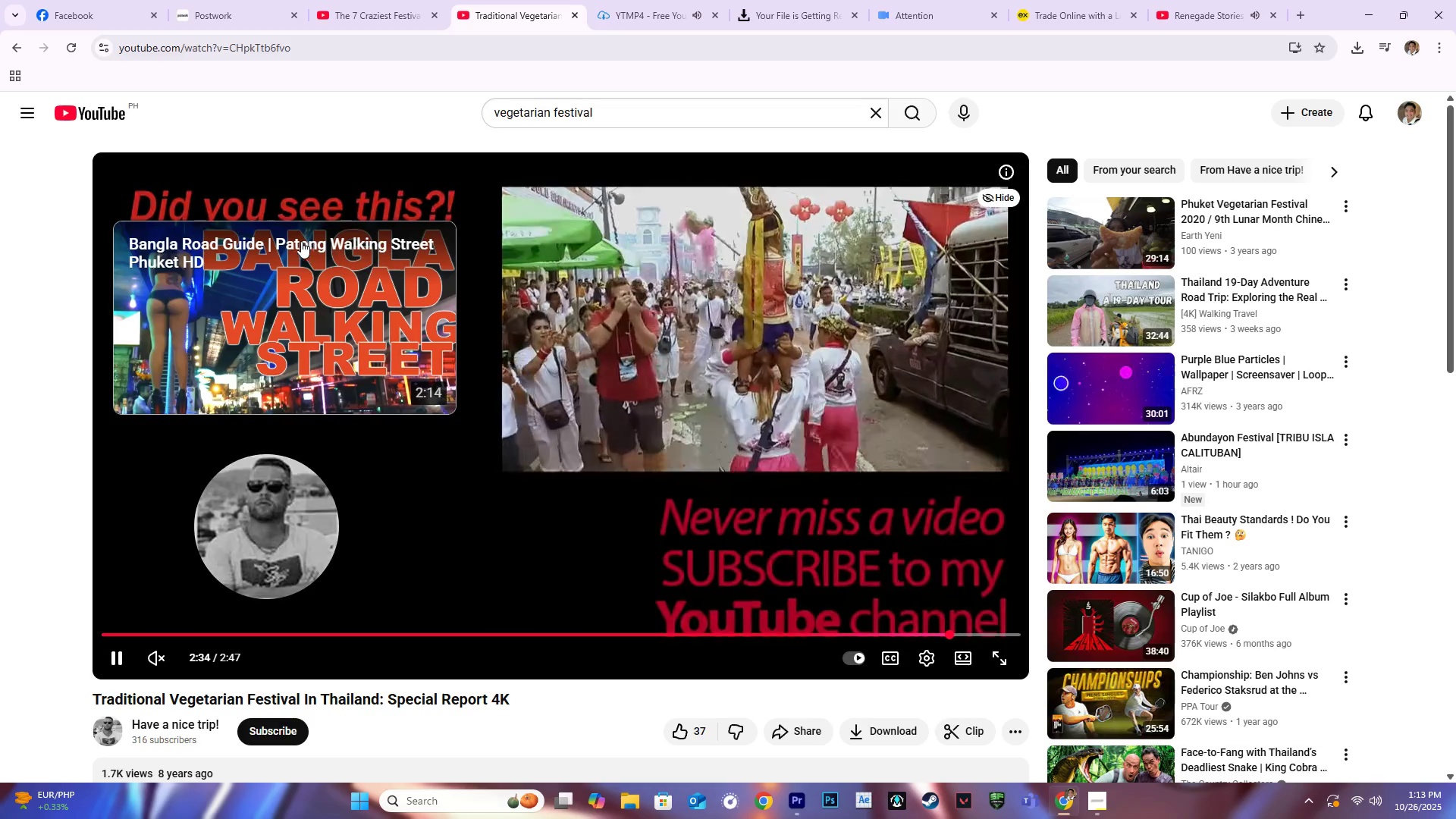 
key(Escape)
 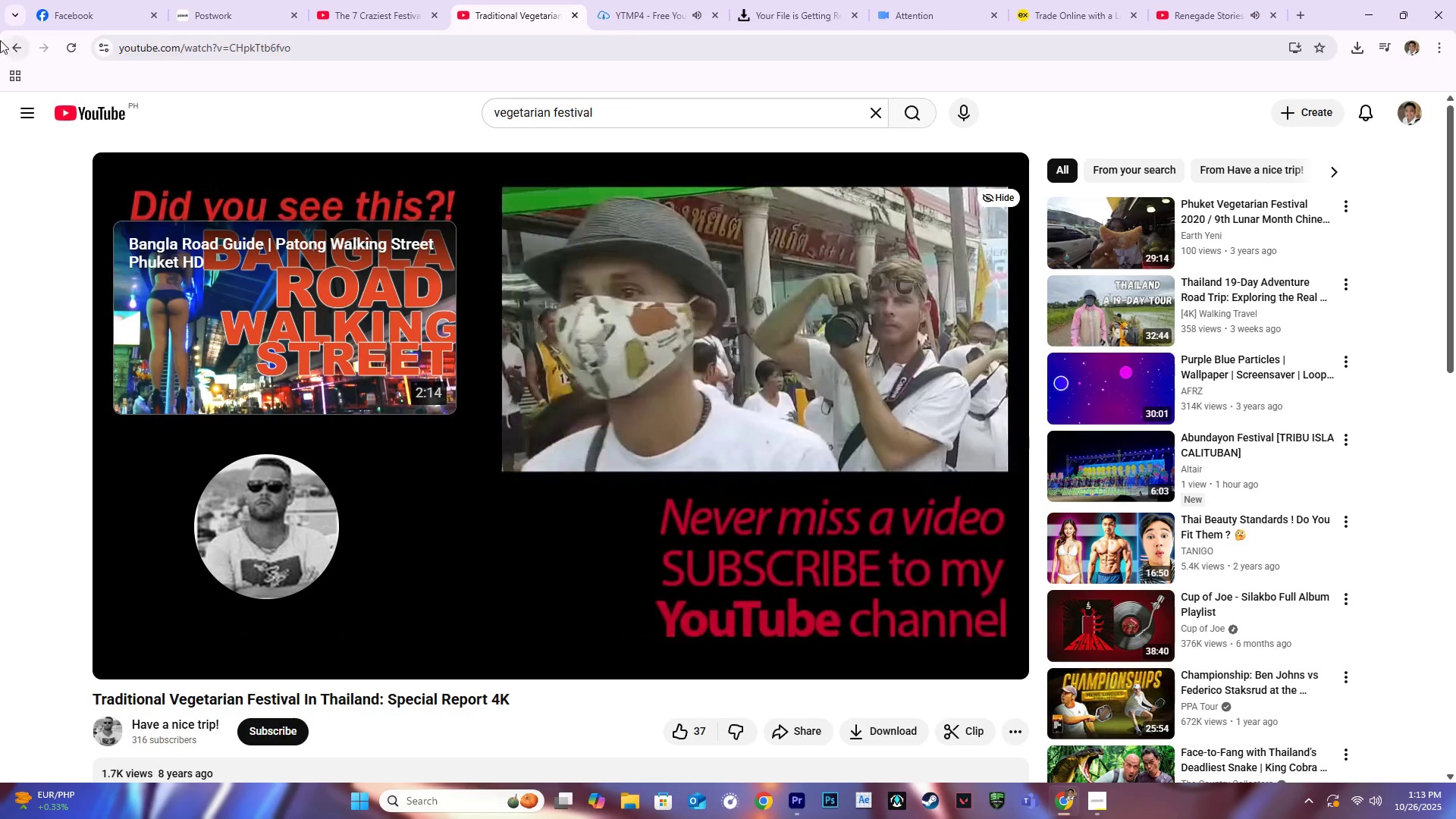 
left_click([12, 49])
 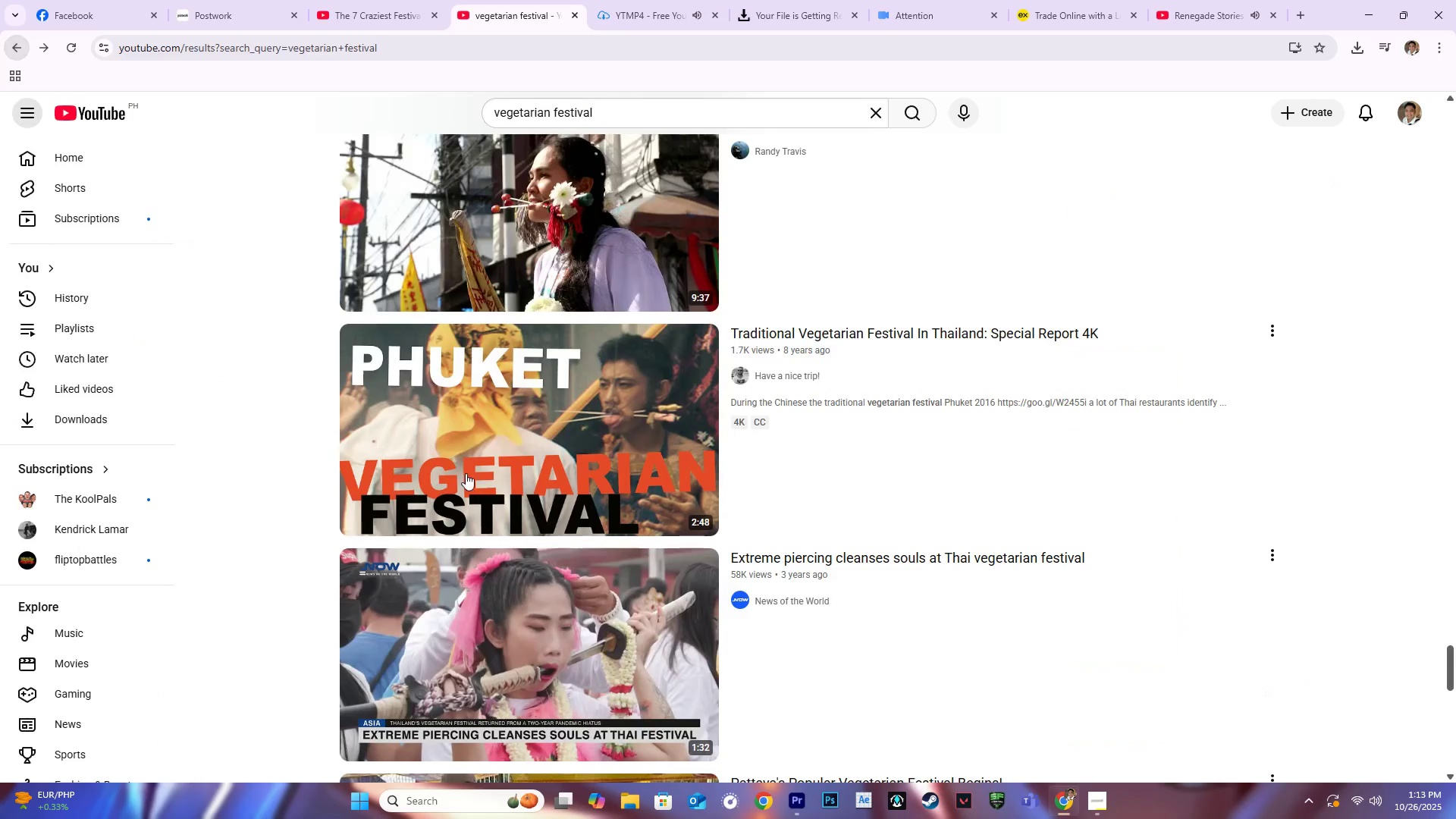 
scroll: coordinate [622, 579], scroll_direction: down, amount: 23.0
 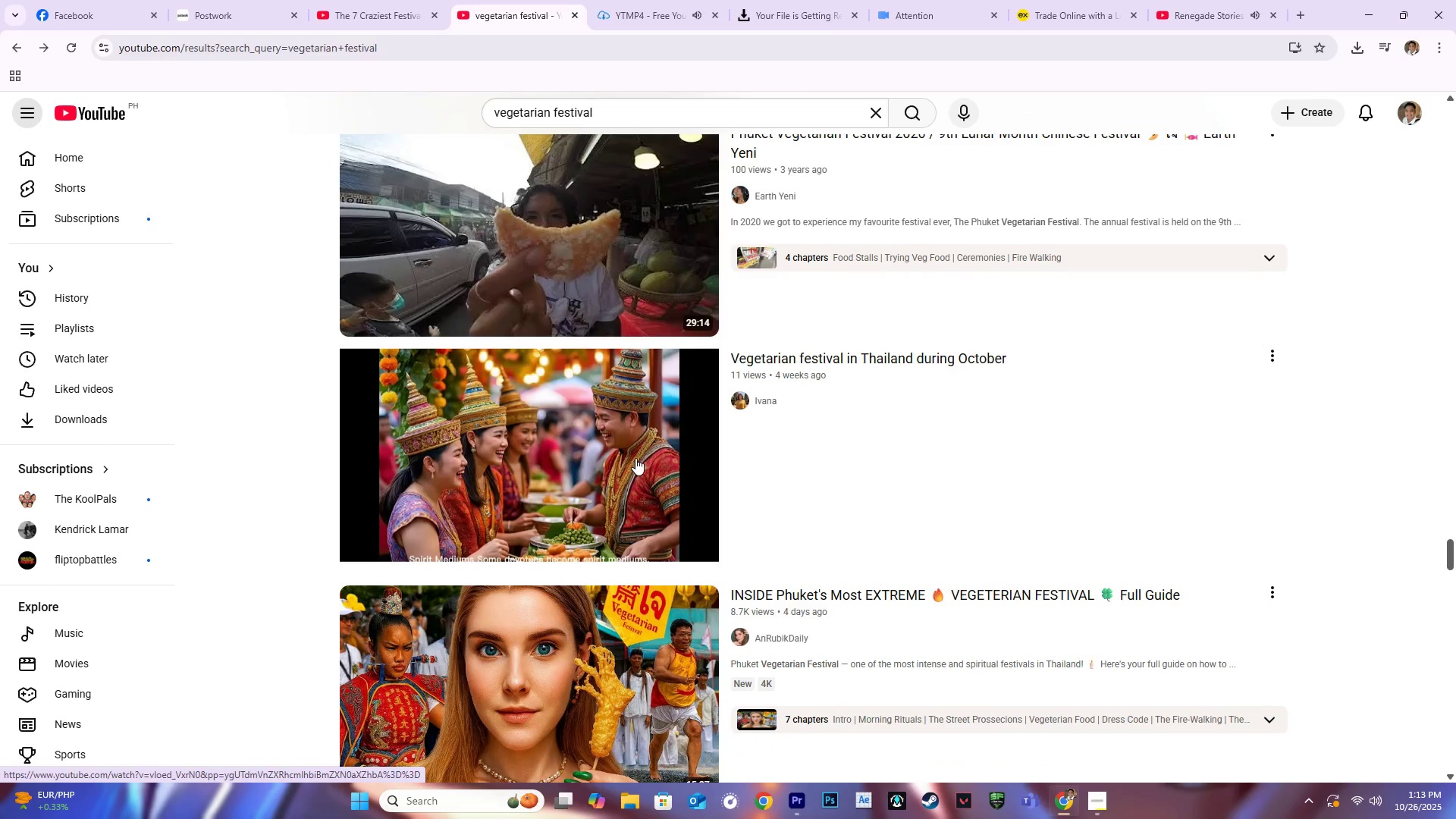 
scroll: coordinate [645, 433], scroll_direction: down, amount: 23.0
 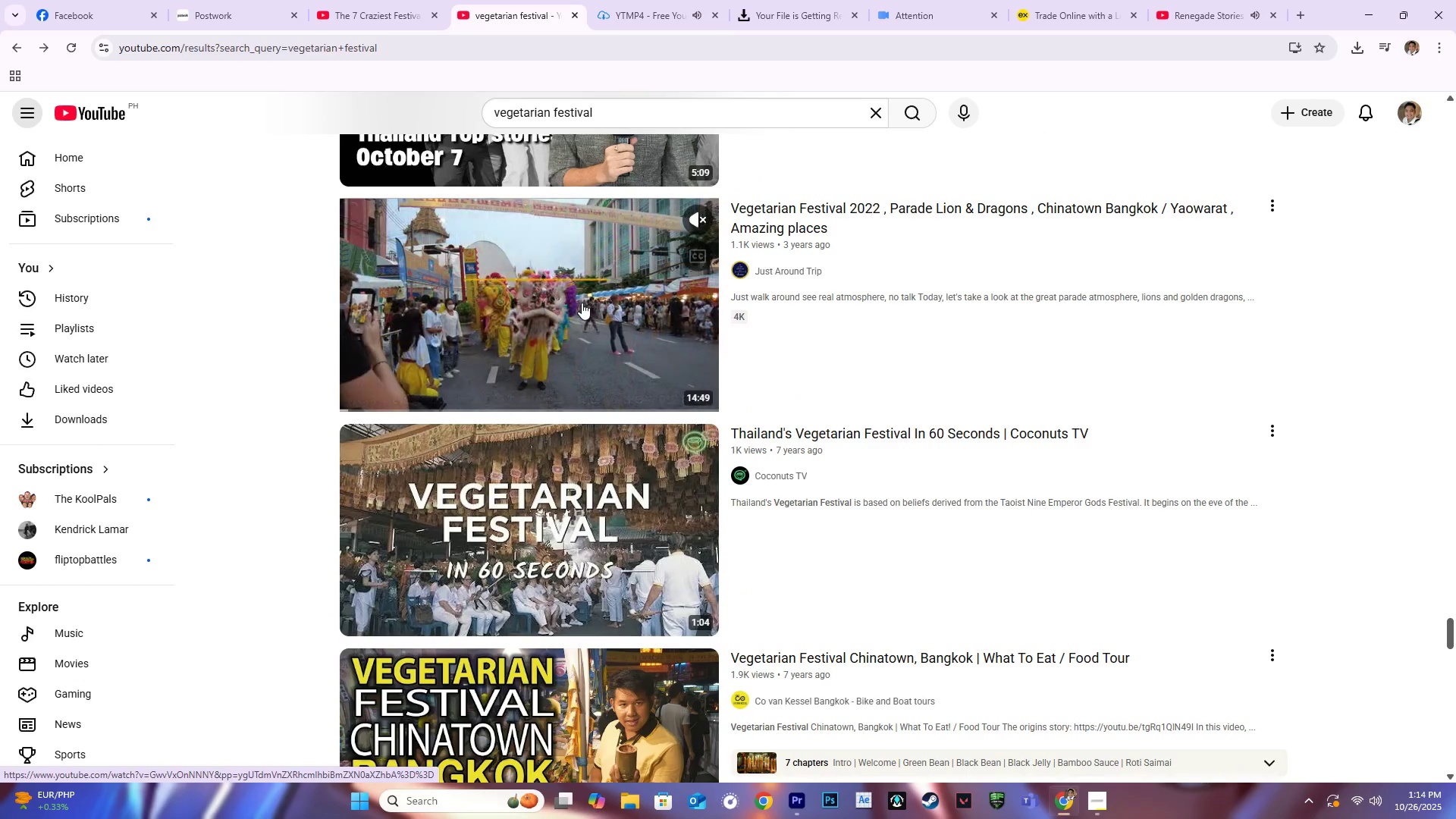 
scroll: coordinate [582, 303], scroll_direction: down, amount: 3.0
 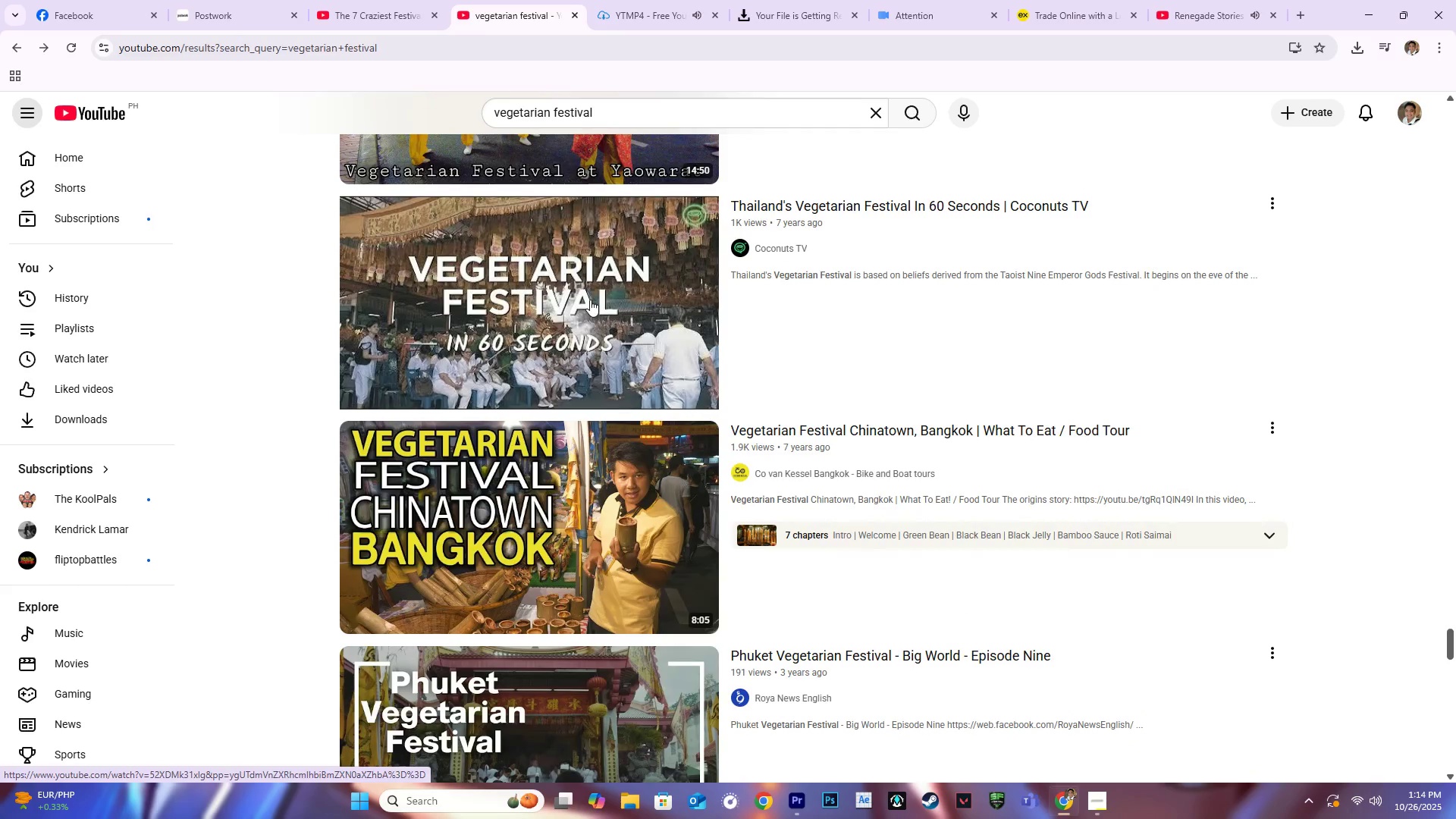 
mouse_move([610, 320])
 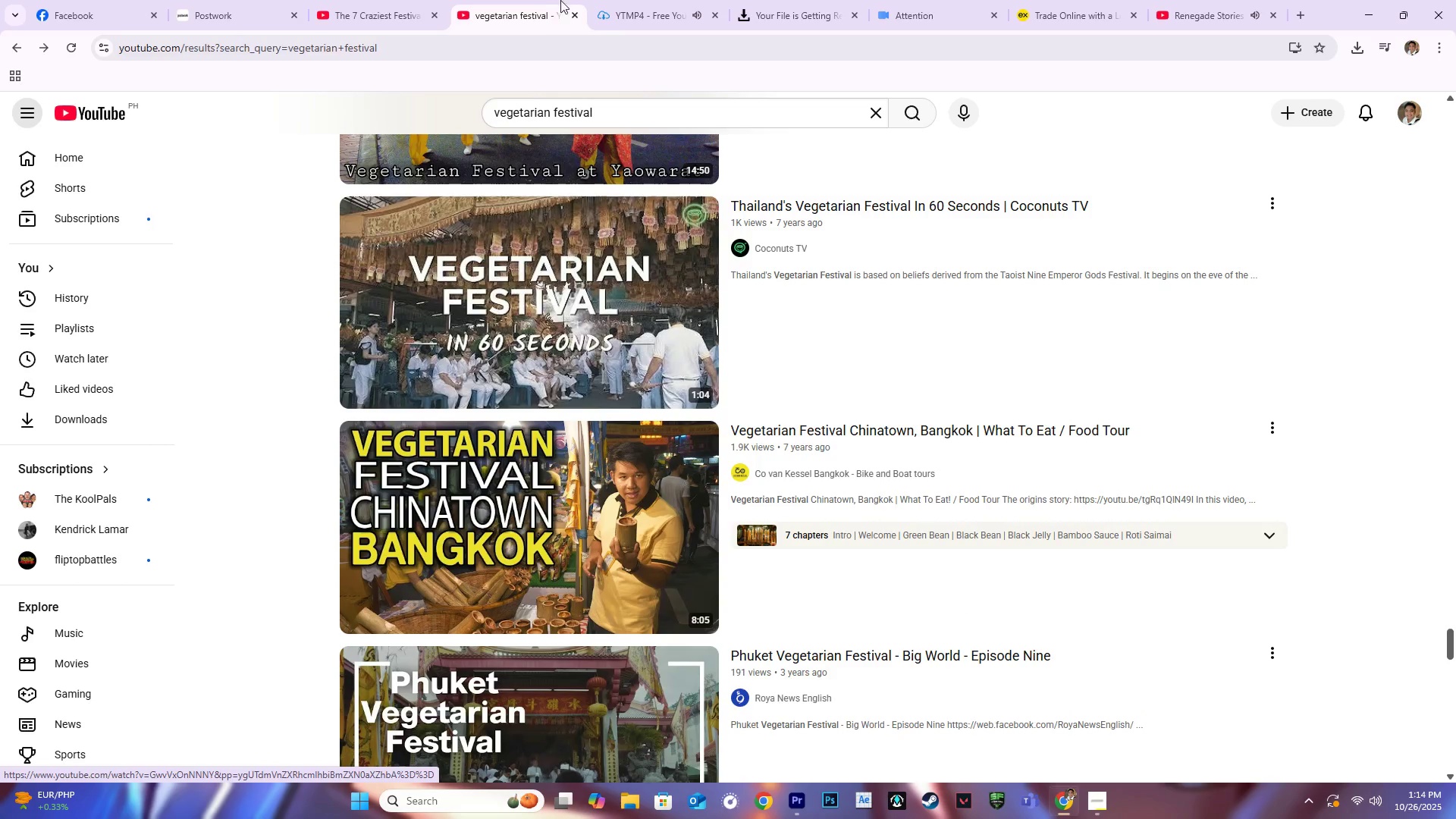 
left_click([648, 23])
 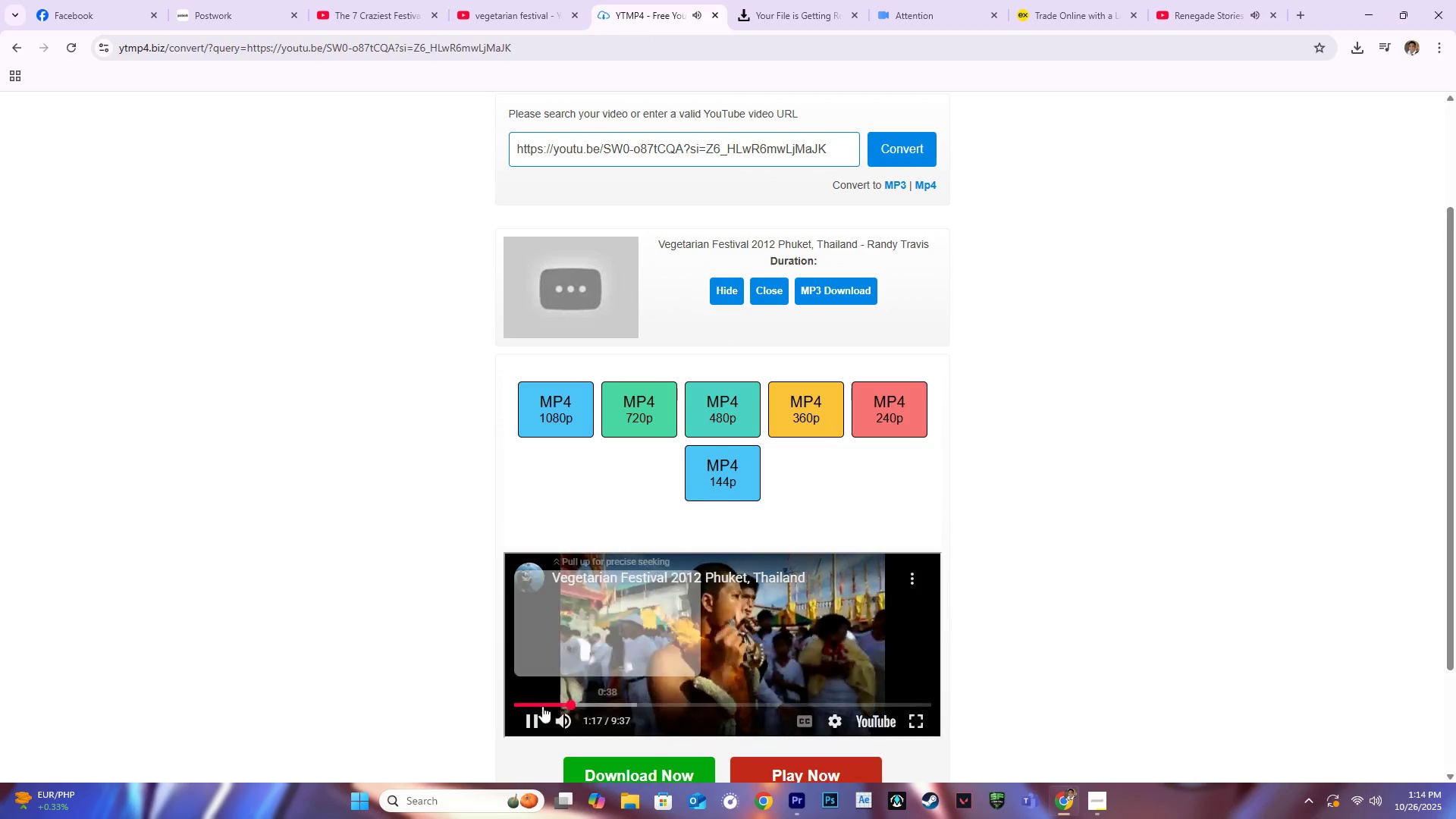 
left_click([529, 717])
 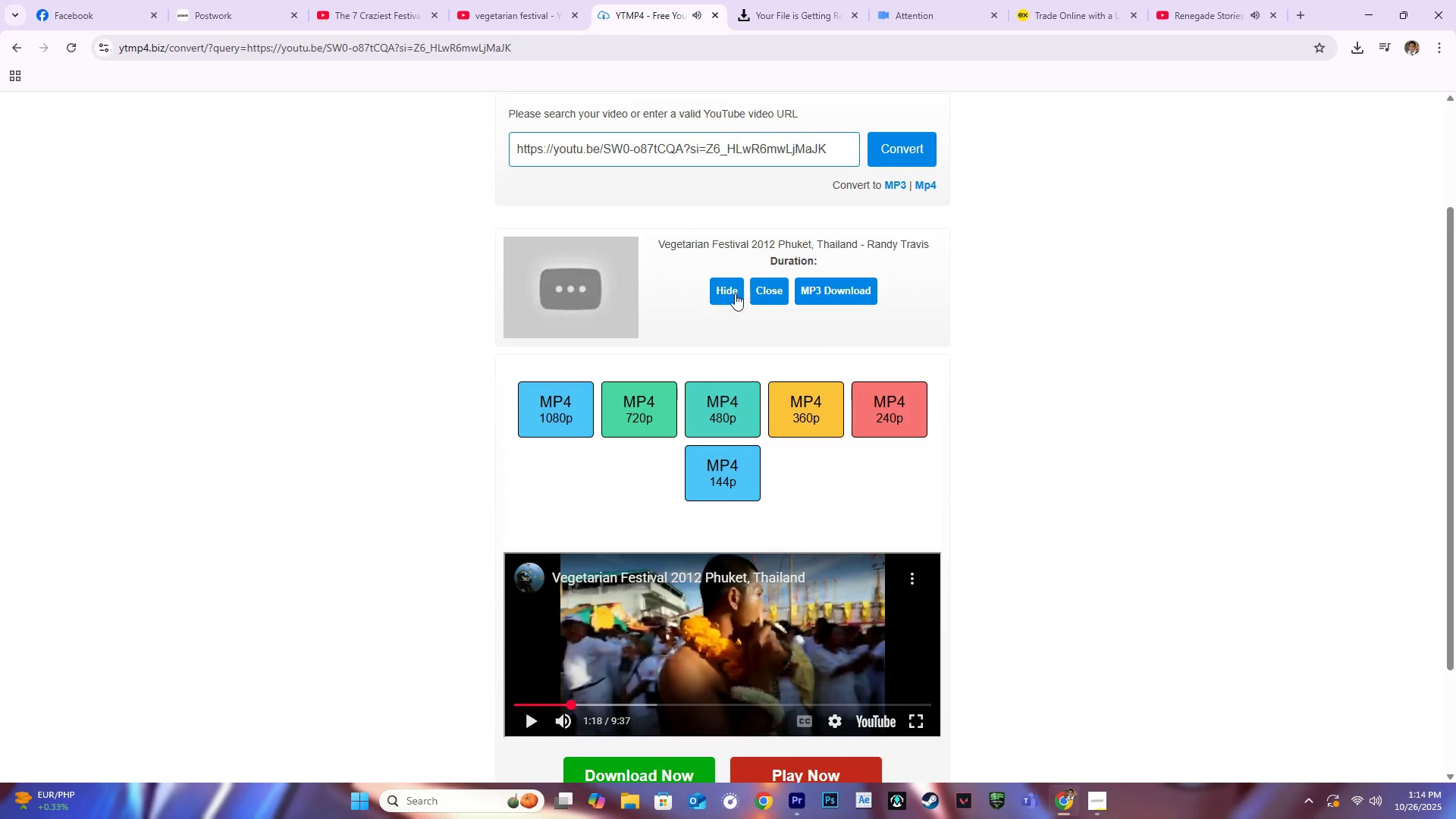 
left_click([381, 0])
 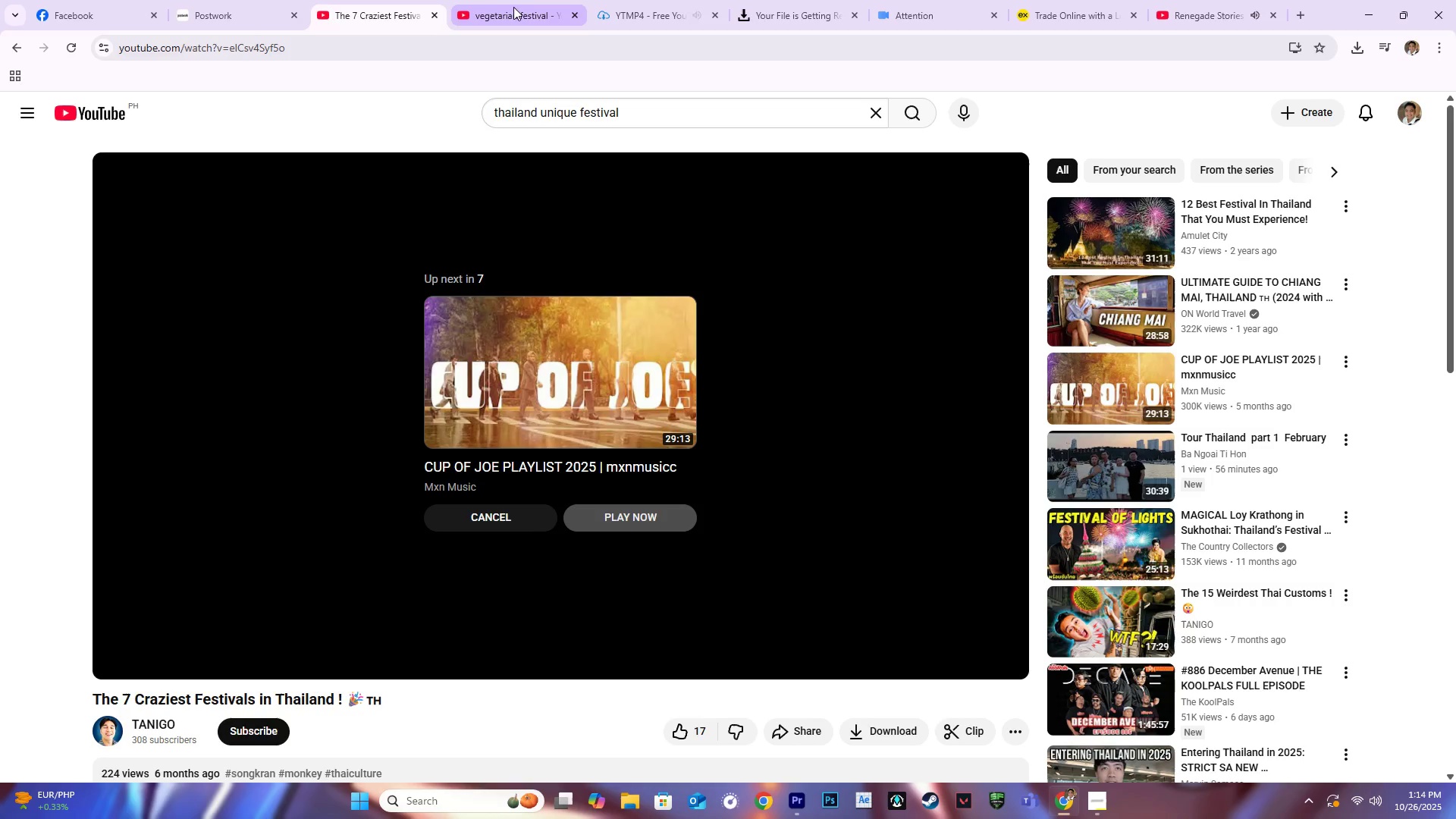 
left_click([506, 7])
 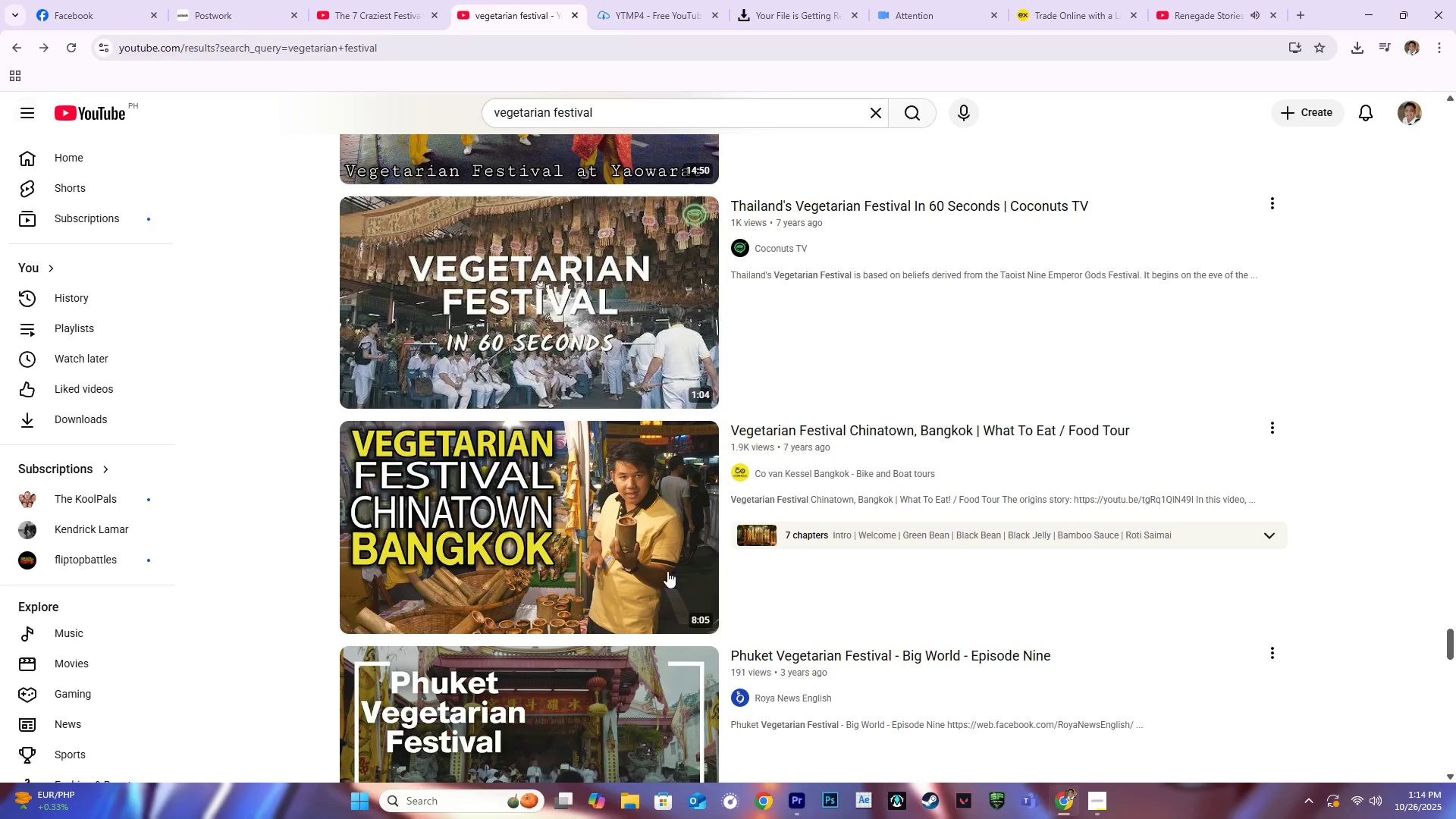 
scroll: coordinate [620, 516], scroll_direction: down, amount: 25.0
 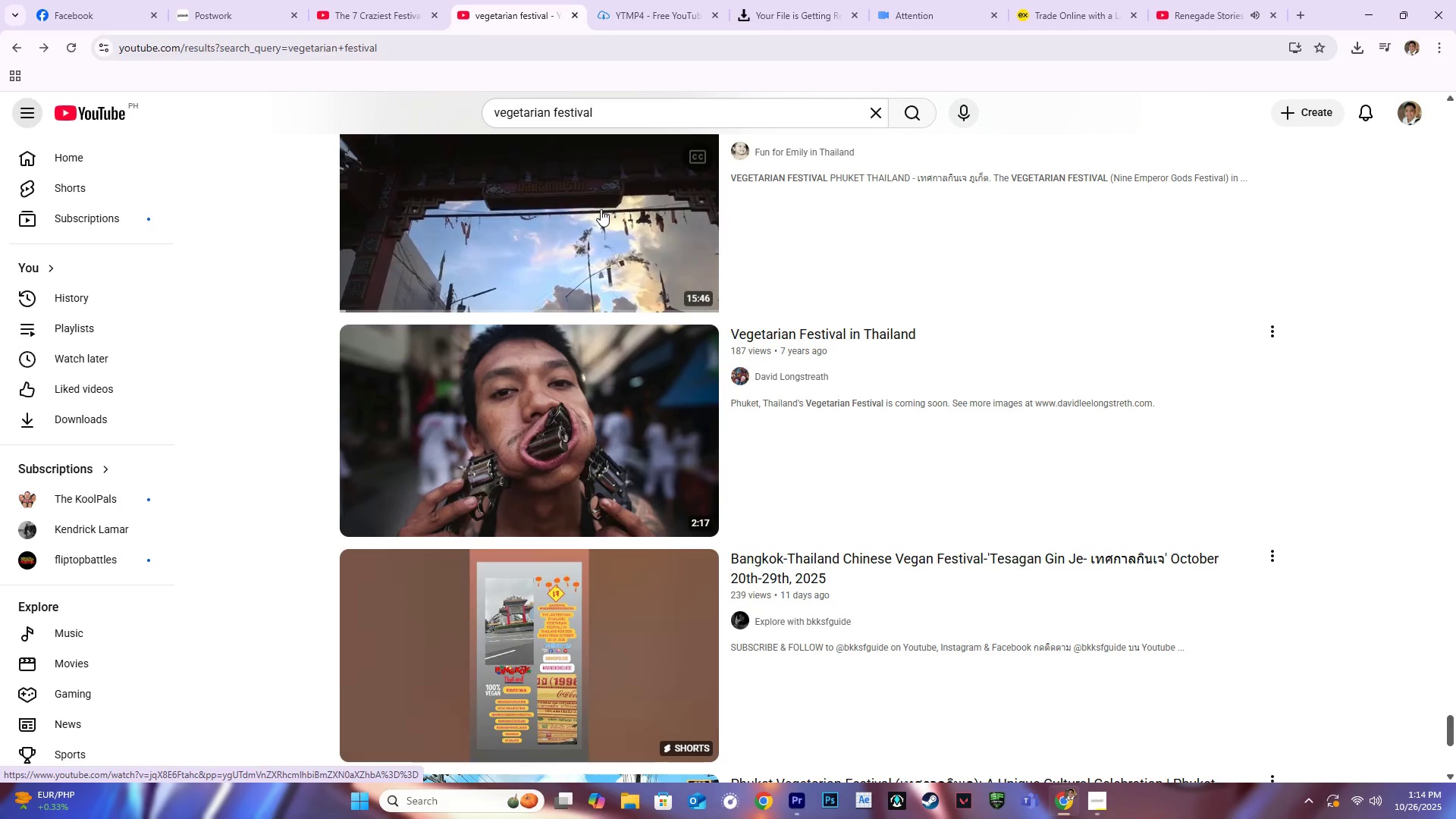 
wait(5.56)
 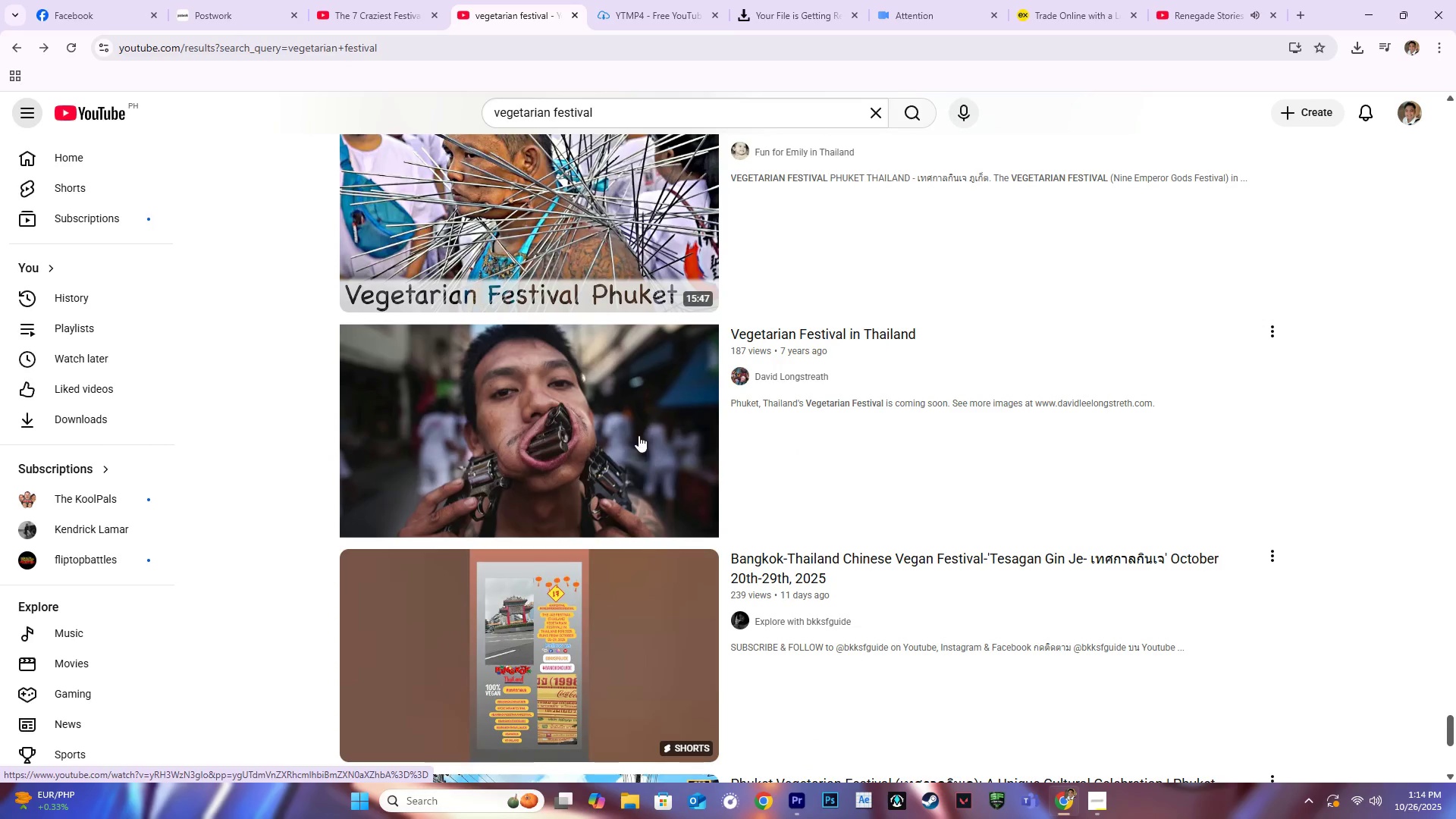 
scroll: coordinate [651, 315], scroll_direction: down, amount: 26.0
 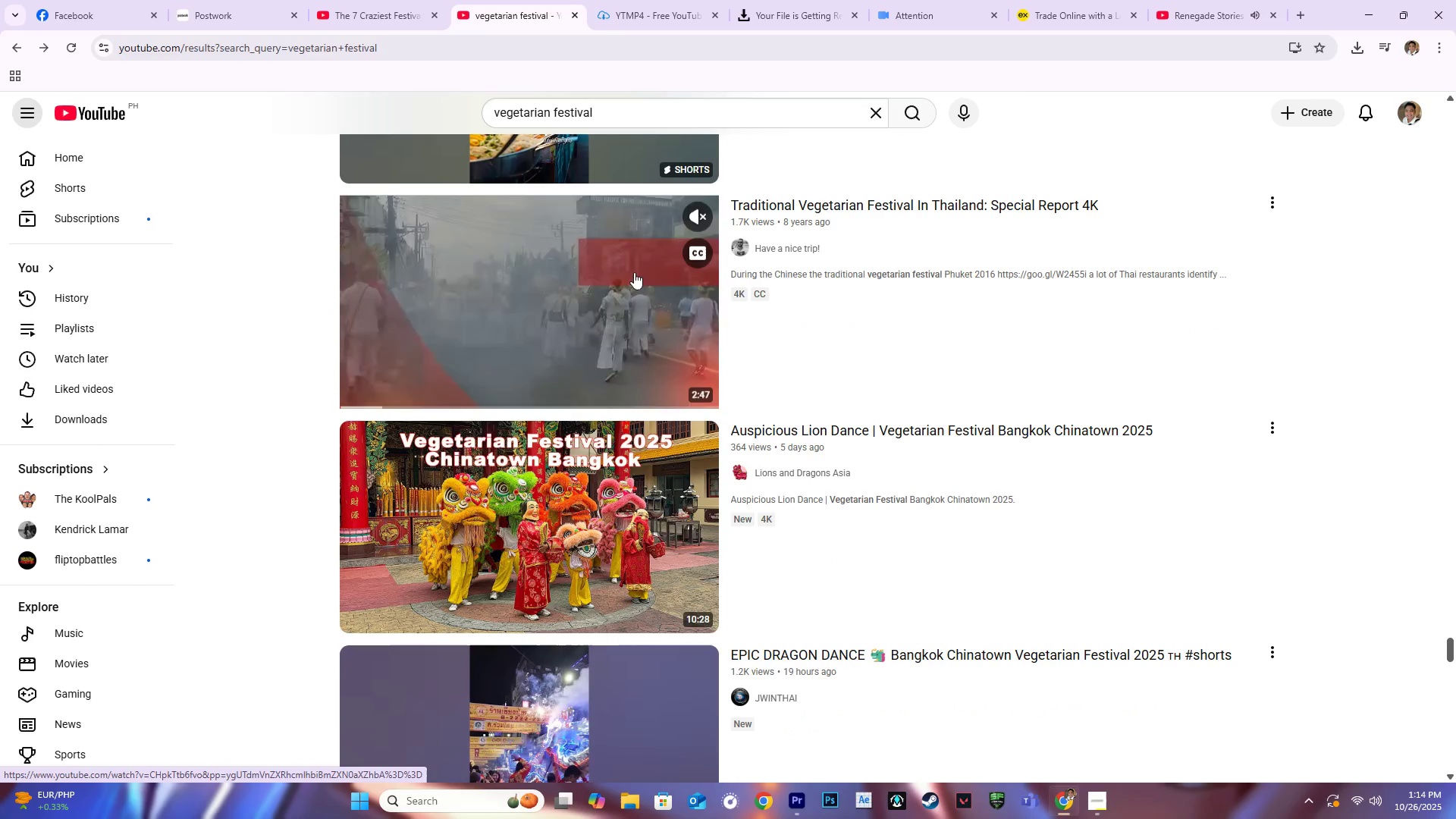 
scroll: coordinate [627, 405], scroll_direction: down, amount: 34.0
 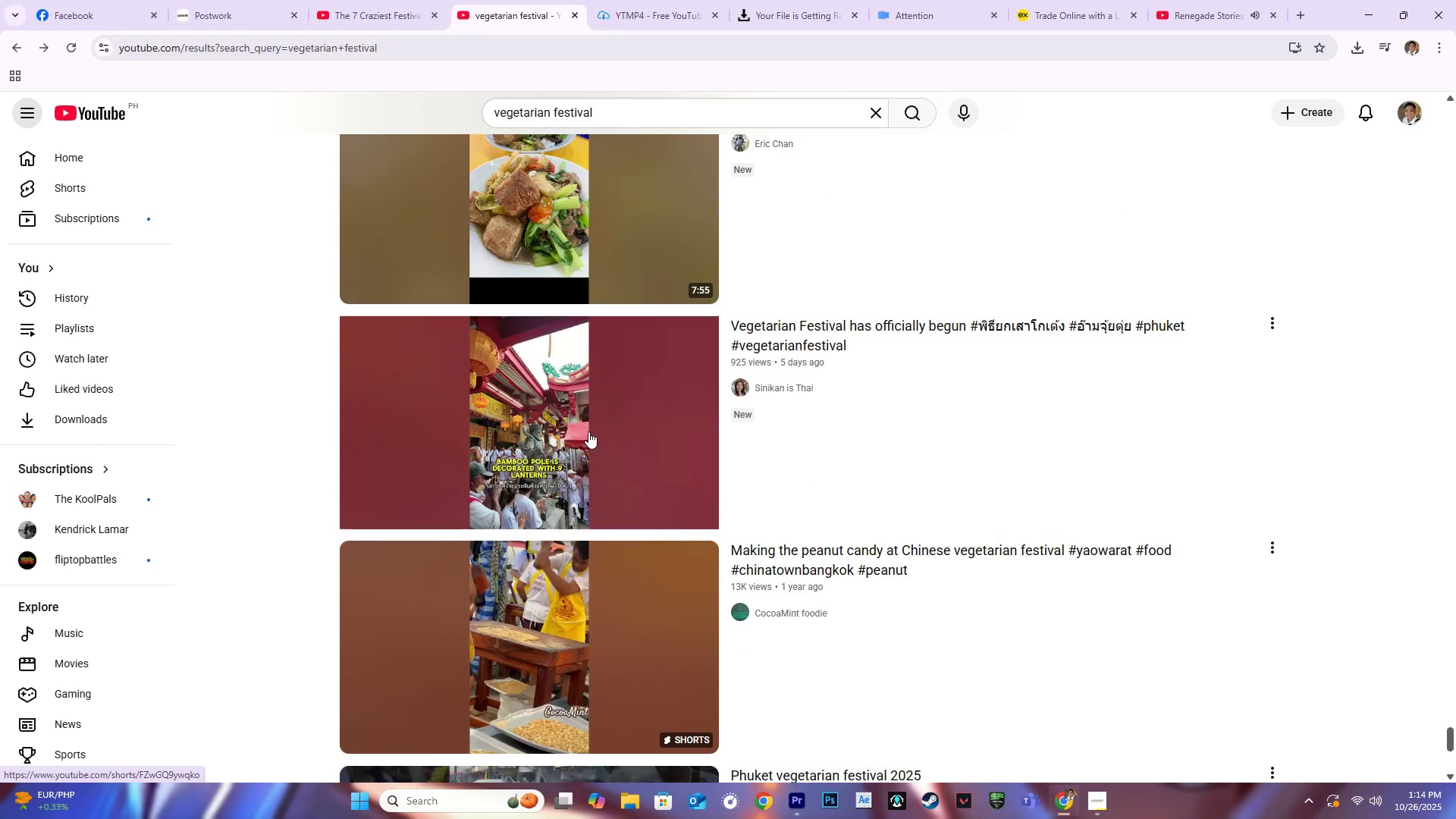 
scroll: coordinate [673, 540], scroll_direction: up, amount: 14.0
 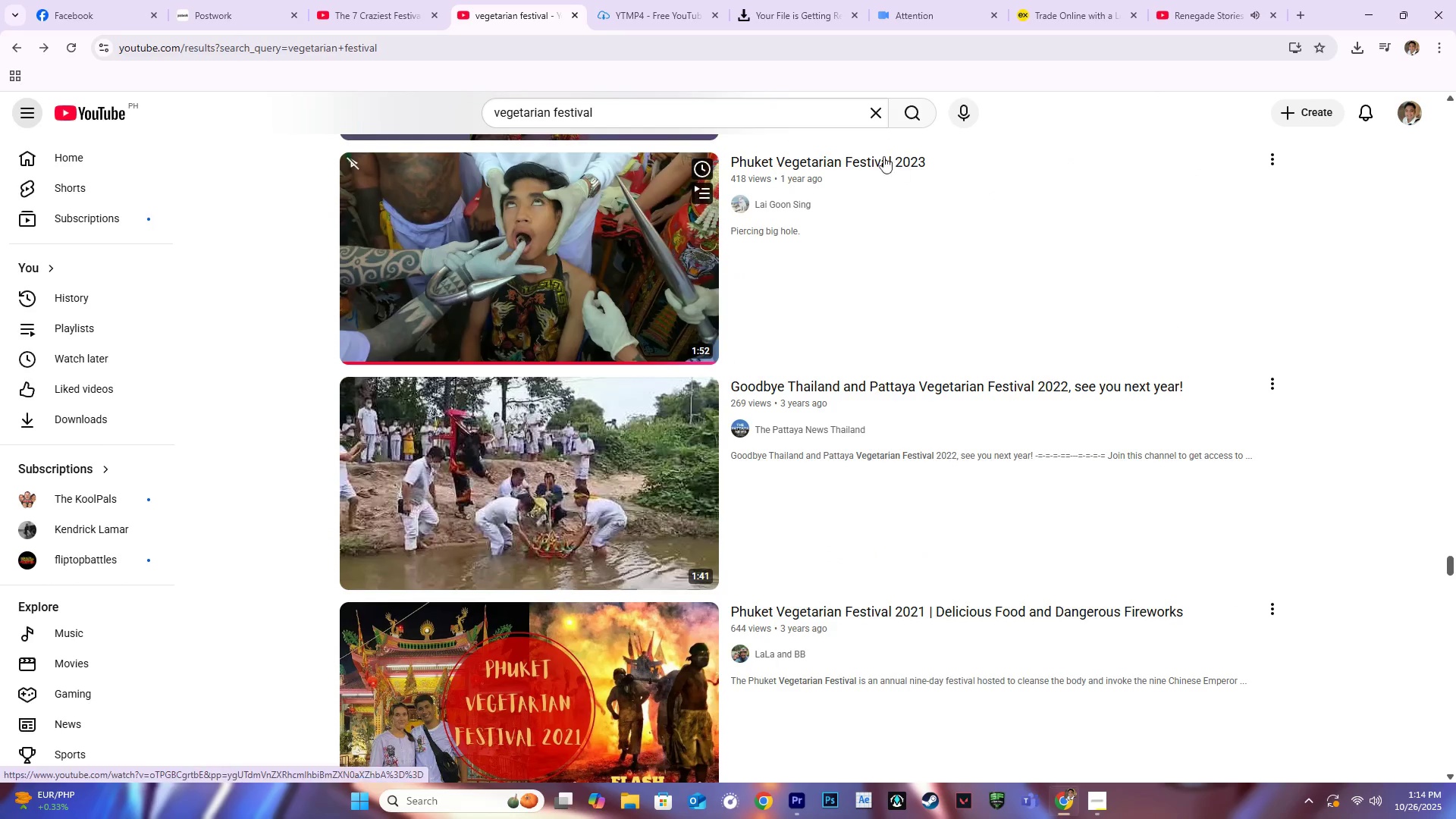 
left_click([657, 106])
 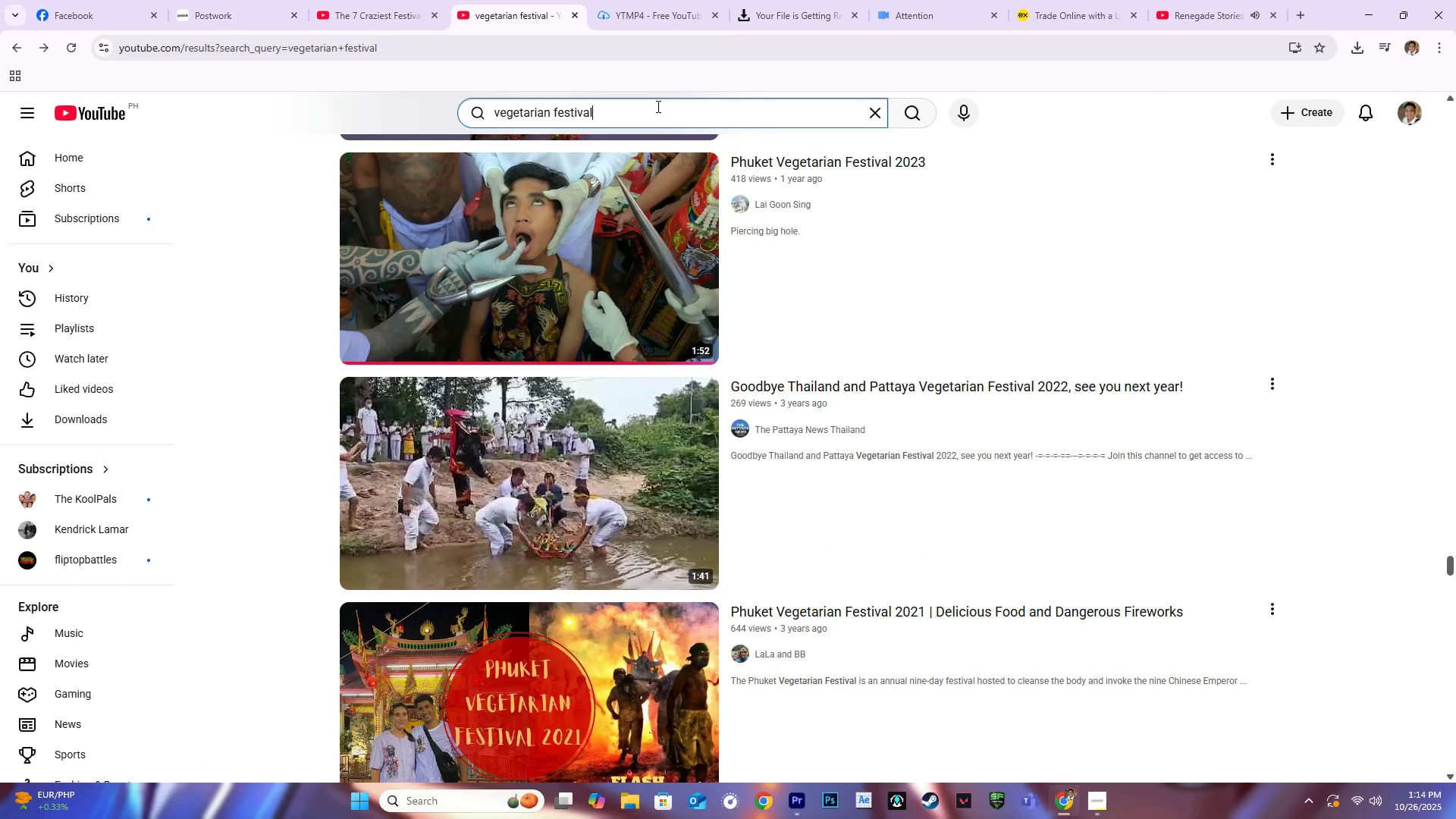 
key(Enter)
 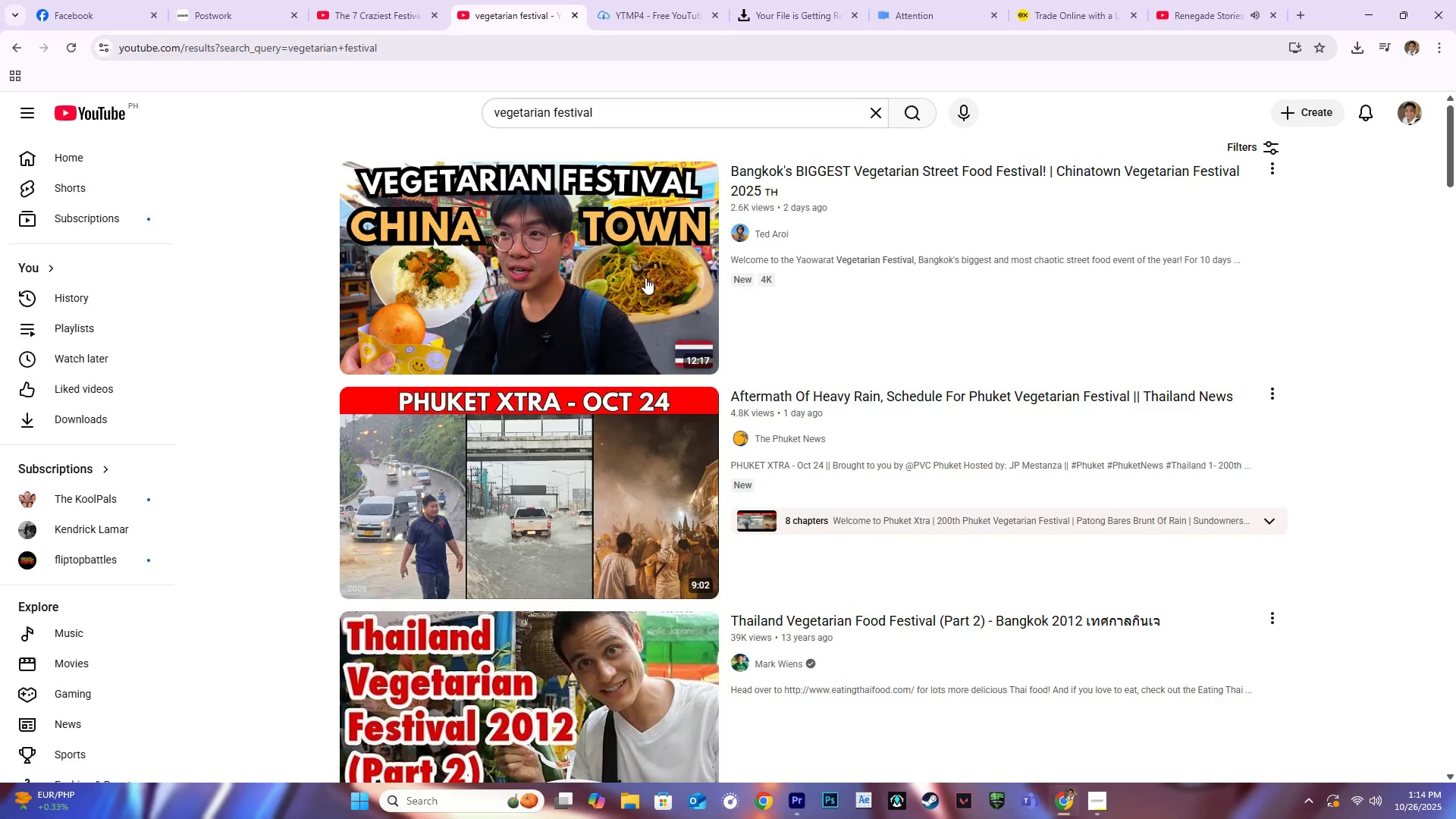 
scroll: coordinate [604, 447], scroll_direction: down, amount: 10.0
 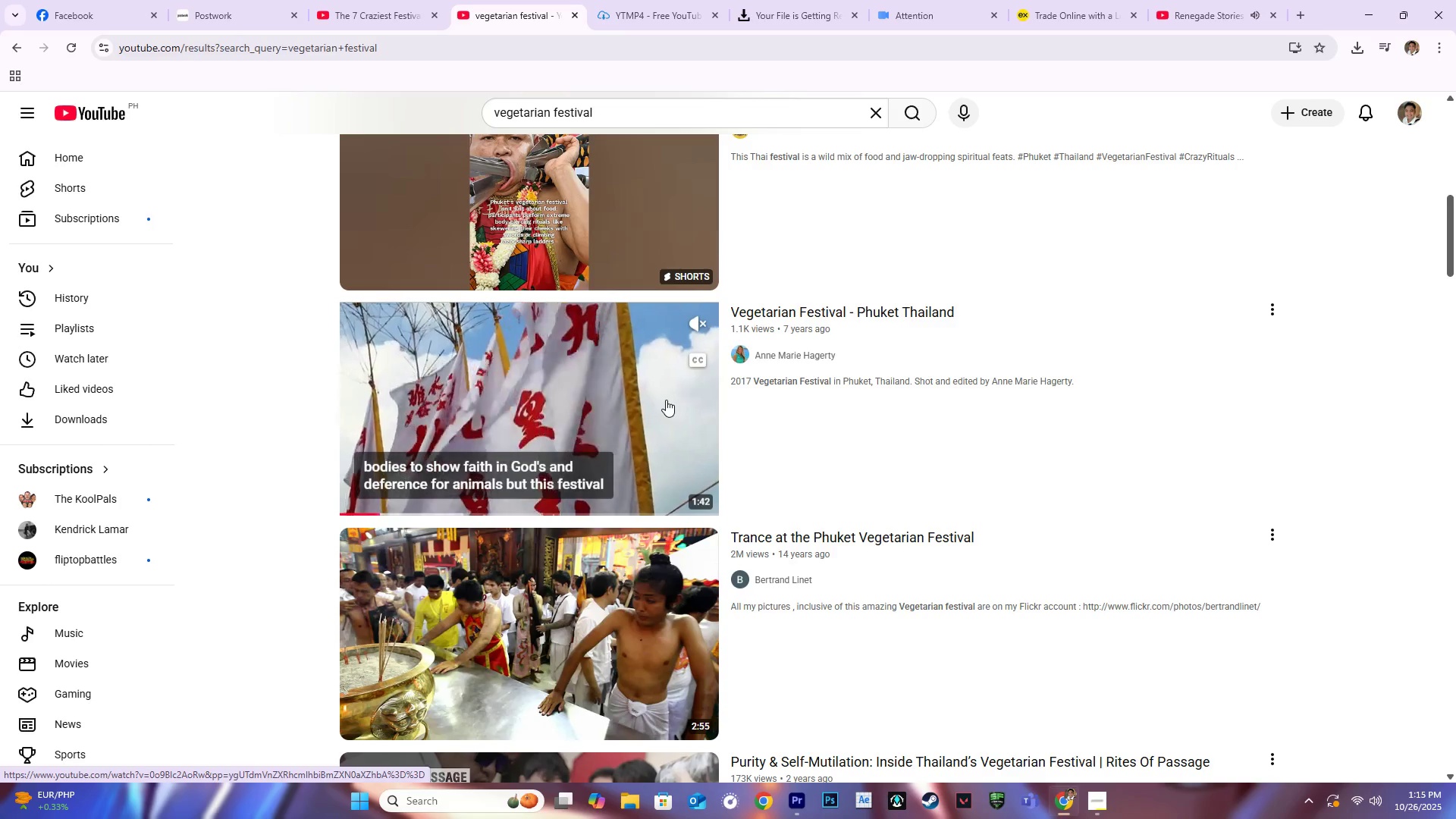 
wait(17.66)
 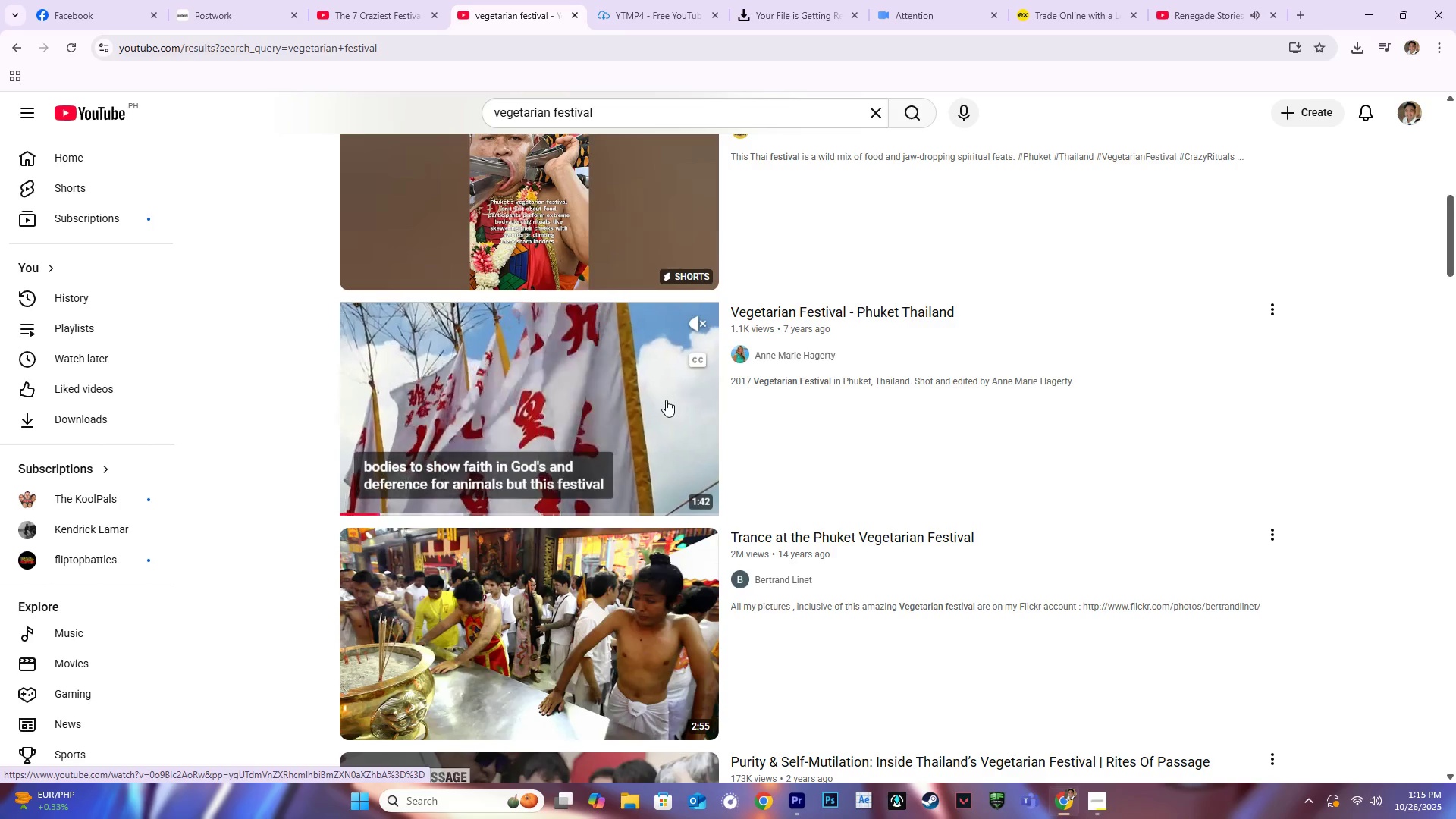 
scroll: coordinate [648, 386], scroll_direction: down, amount: 14.0
 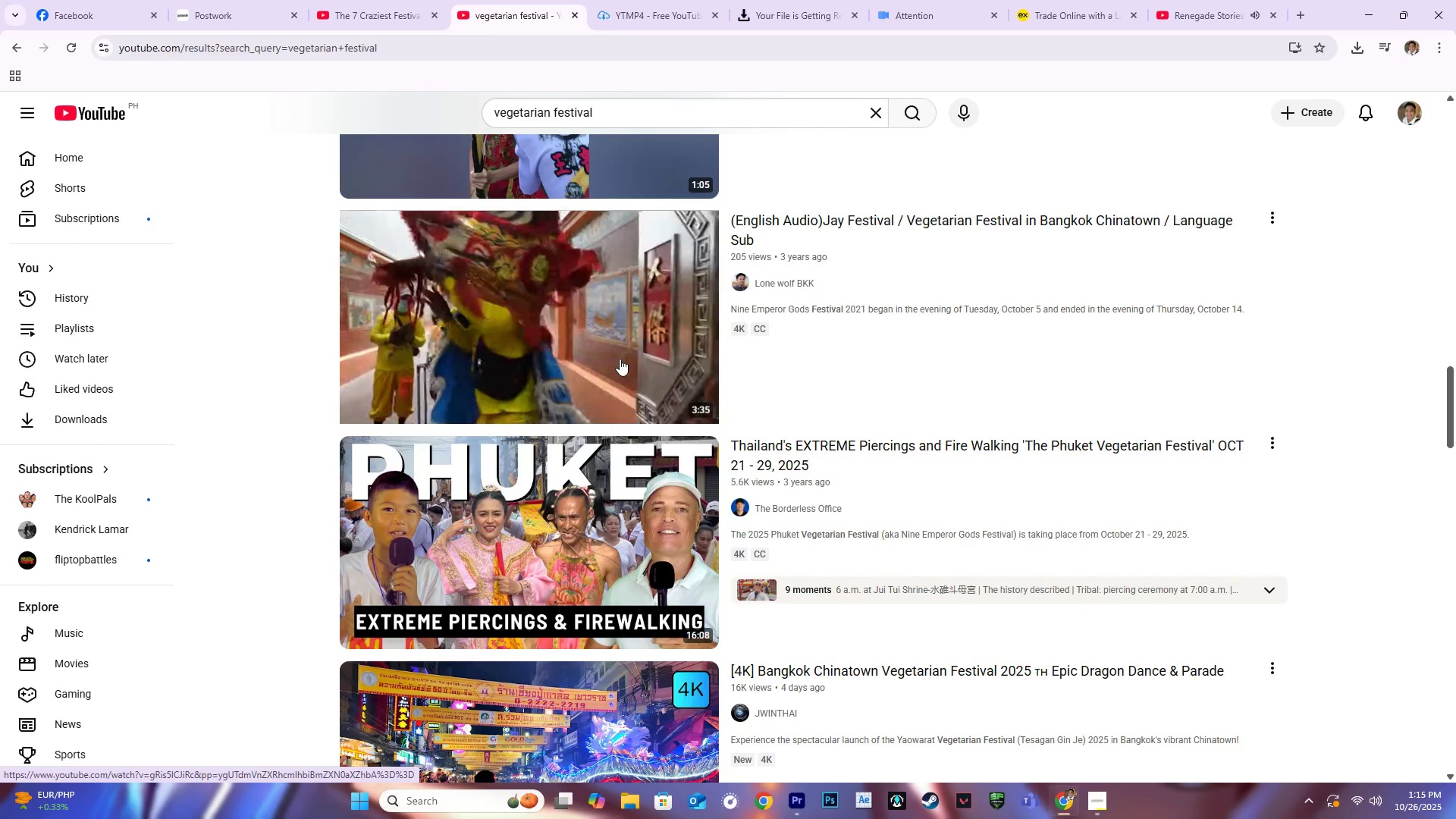 
scroll: coordinate [1064, 267], scroll_direction: up, amount: 37.0
 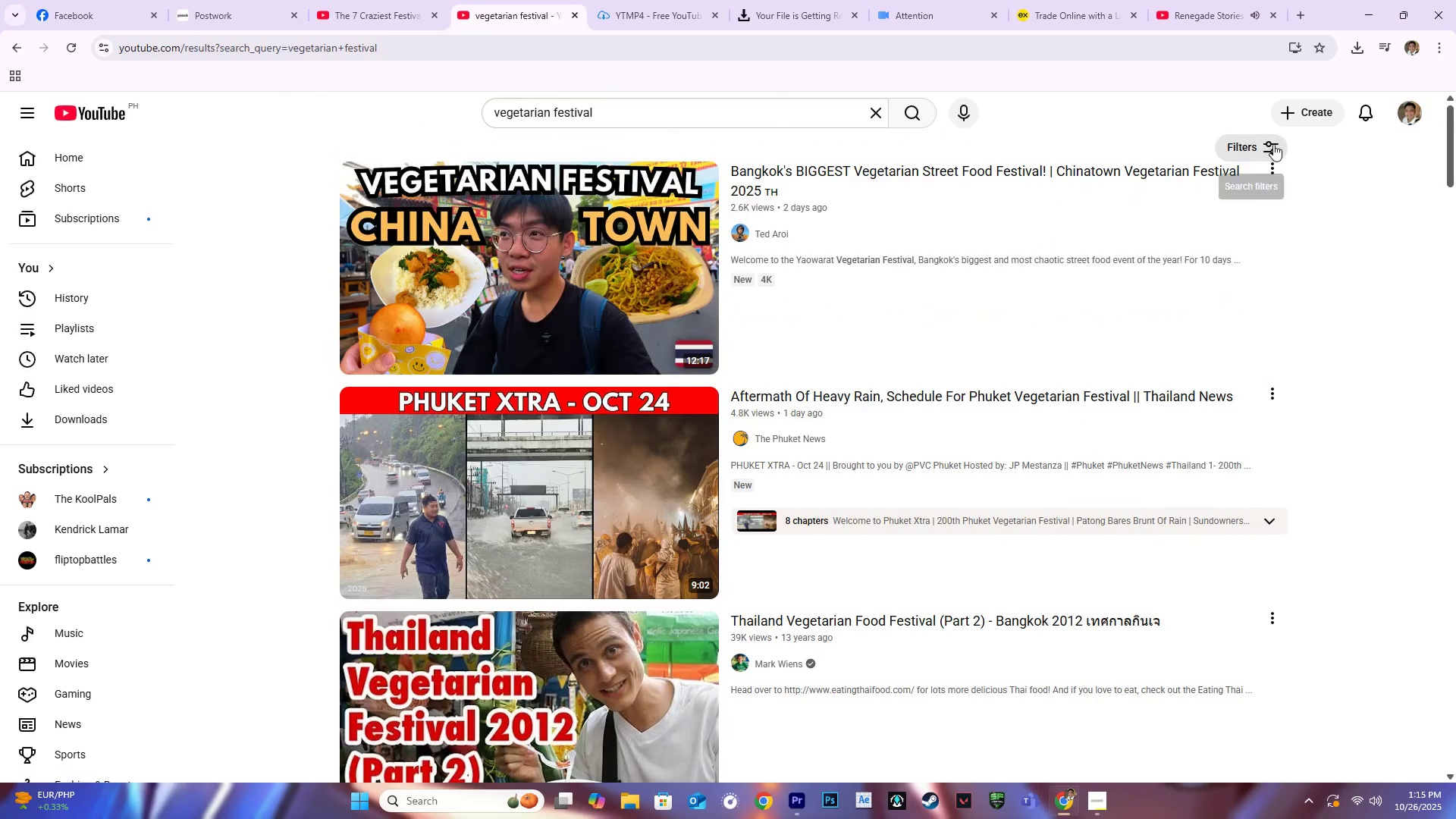 
left_click([1273, 144])
 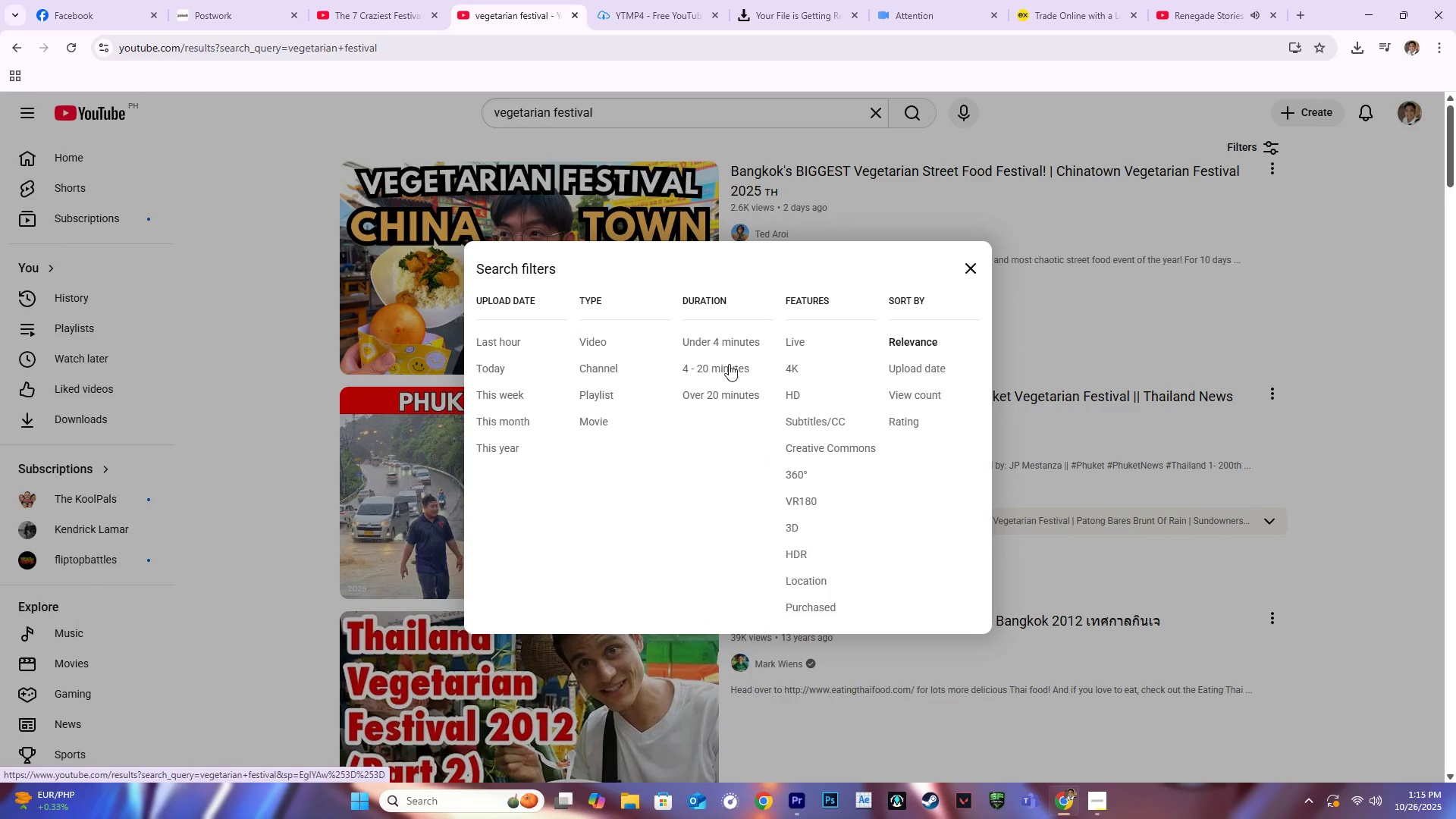 
left_click([742, 340])
 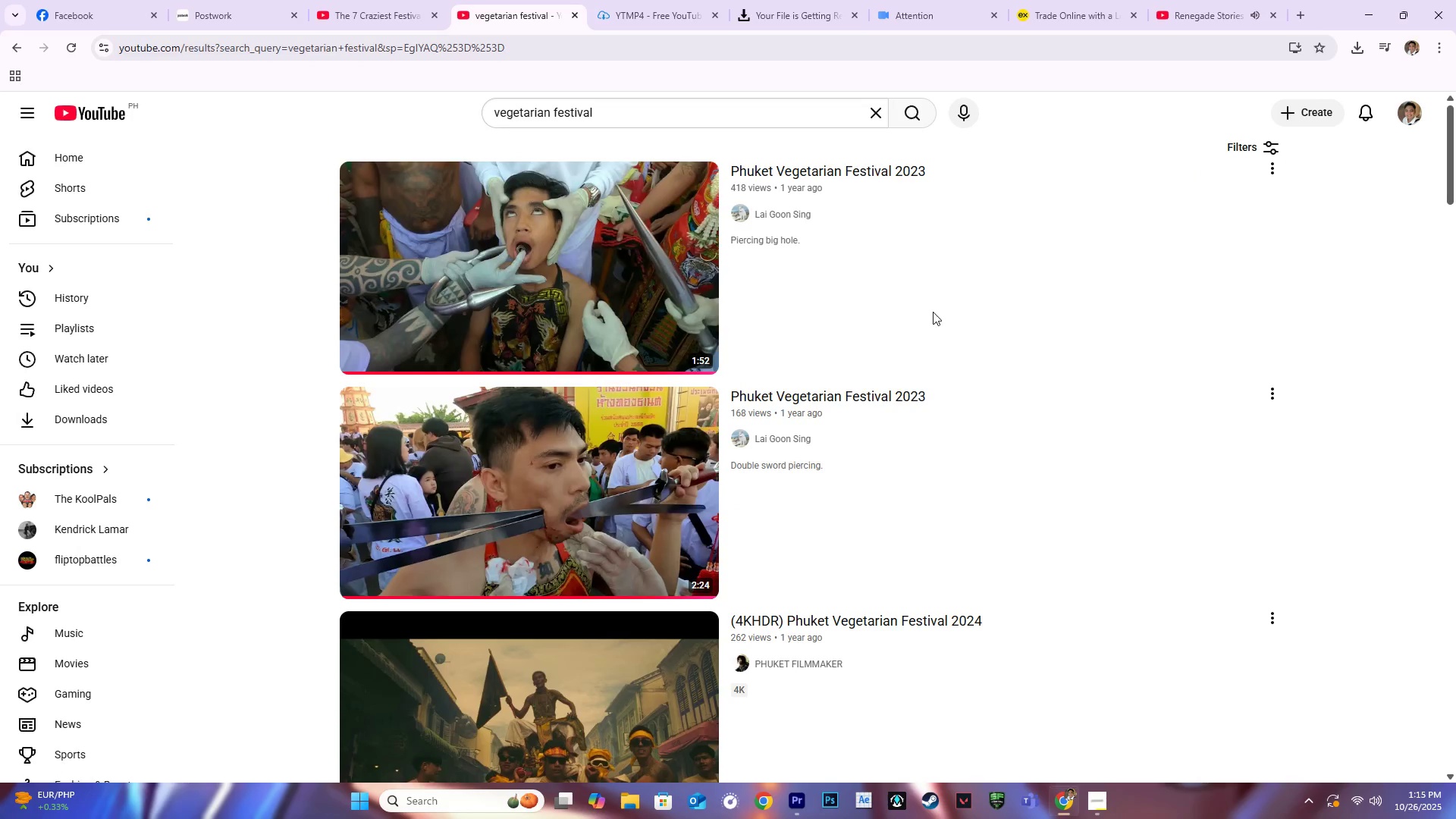 
scroll: coordinate [974, 380], scroll_direction: down, amount: 4.0
 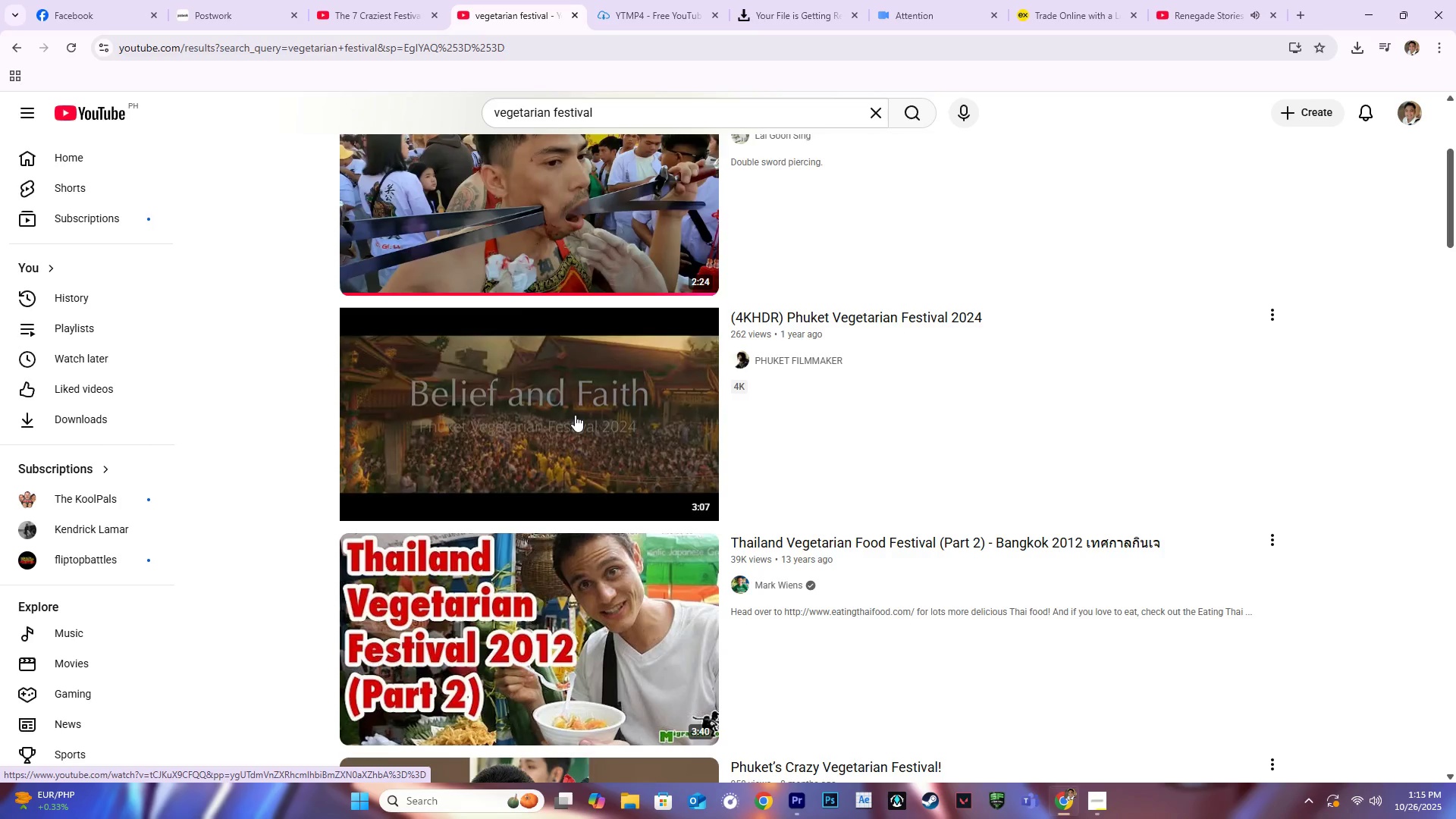 
wait(10.98)
 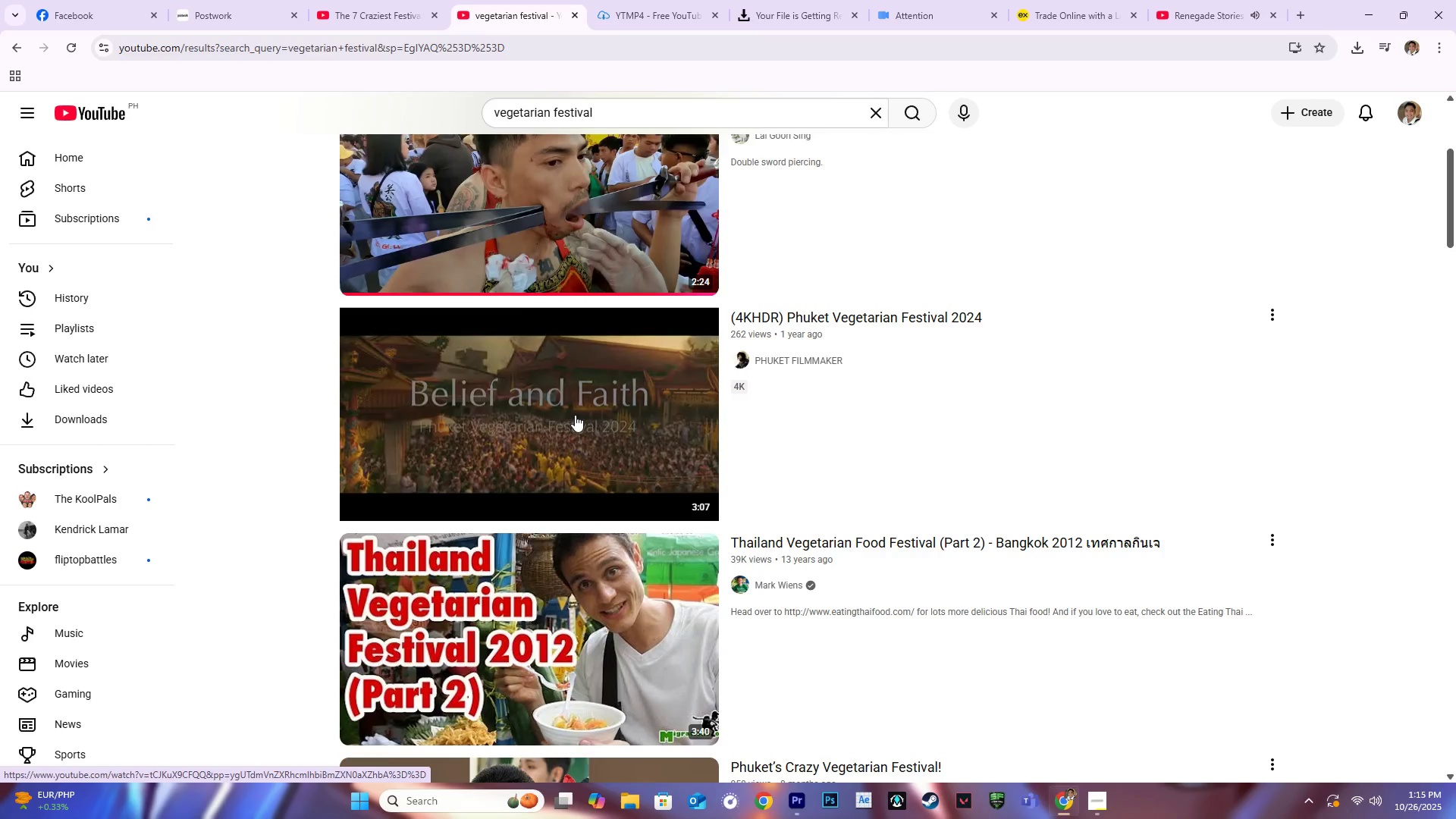 
left_click([576, 415])
 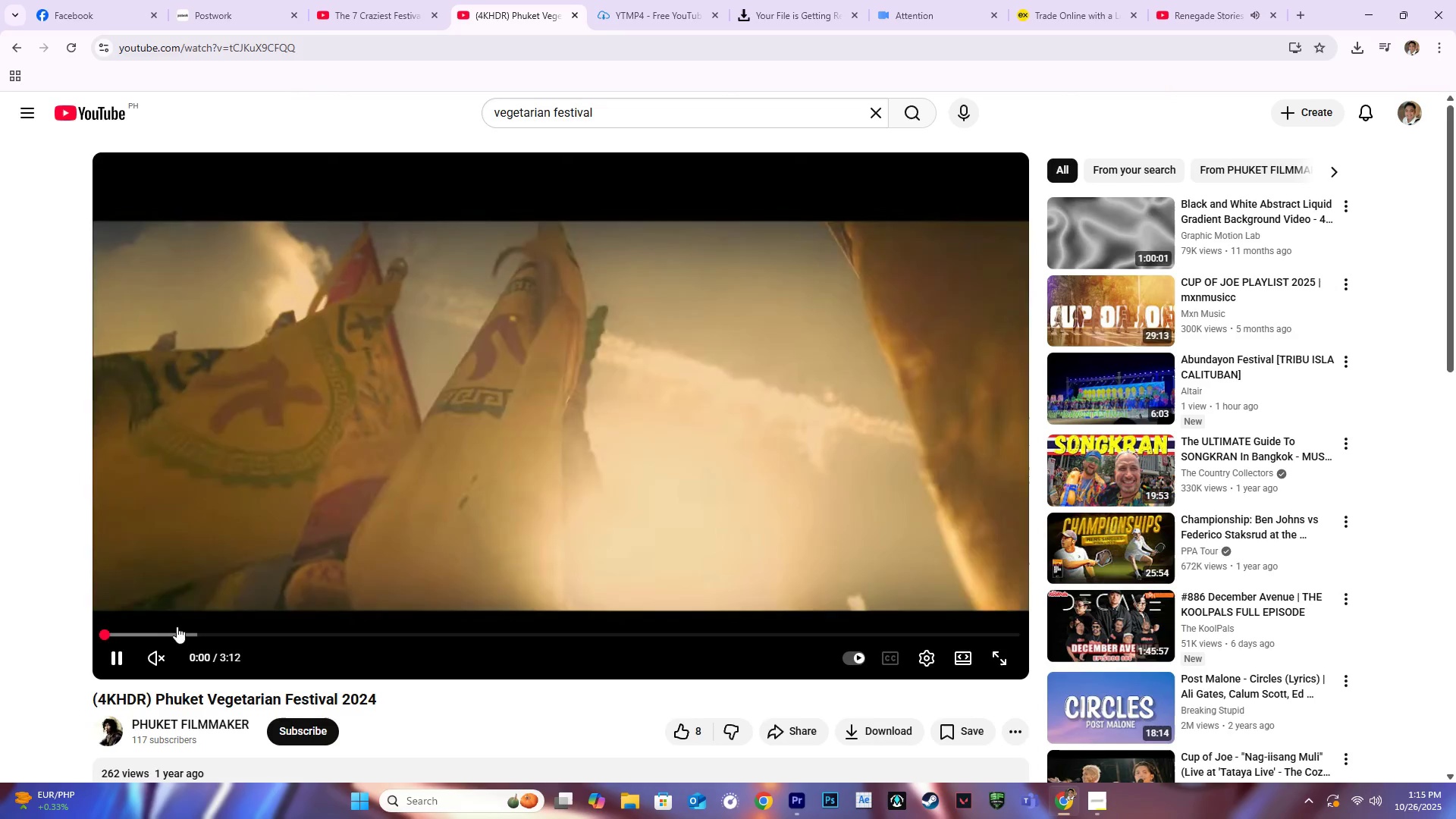 
left_click([169, 632])
 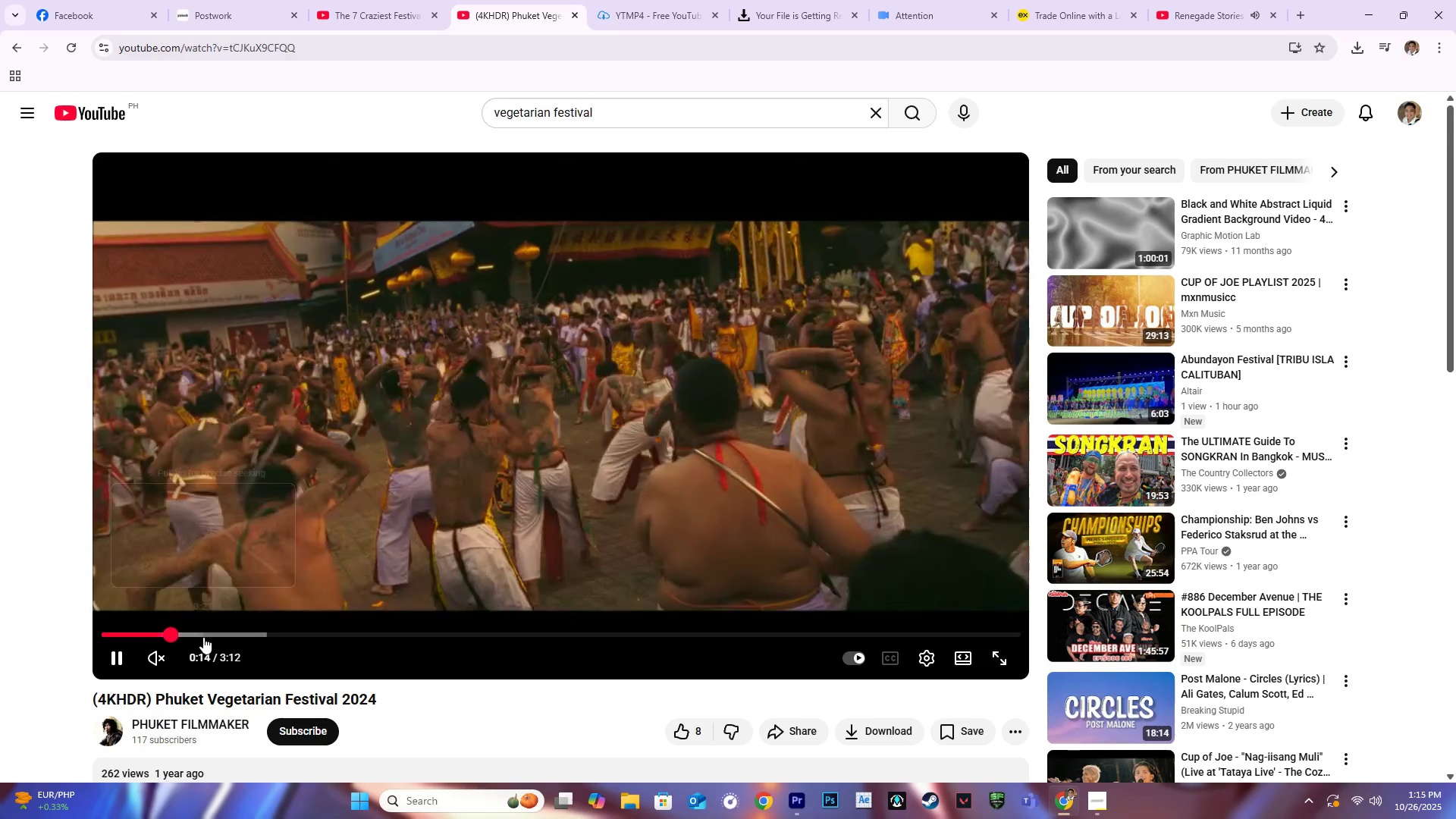 
left_click([203, 637])
 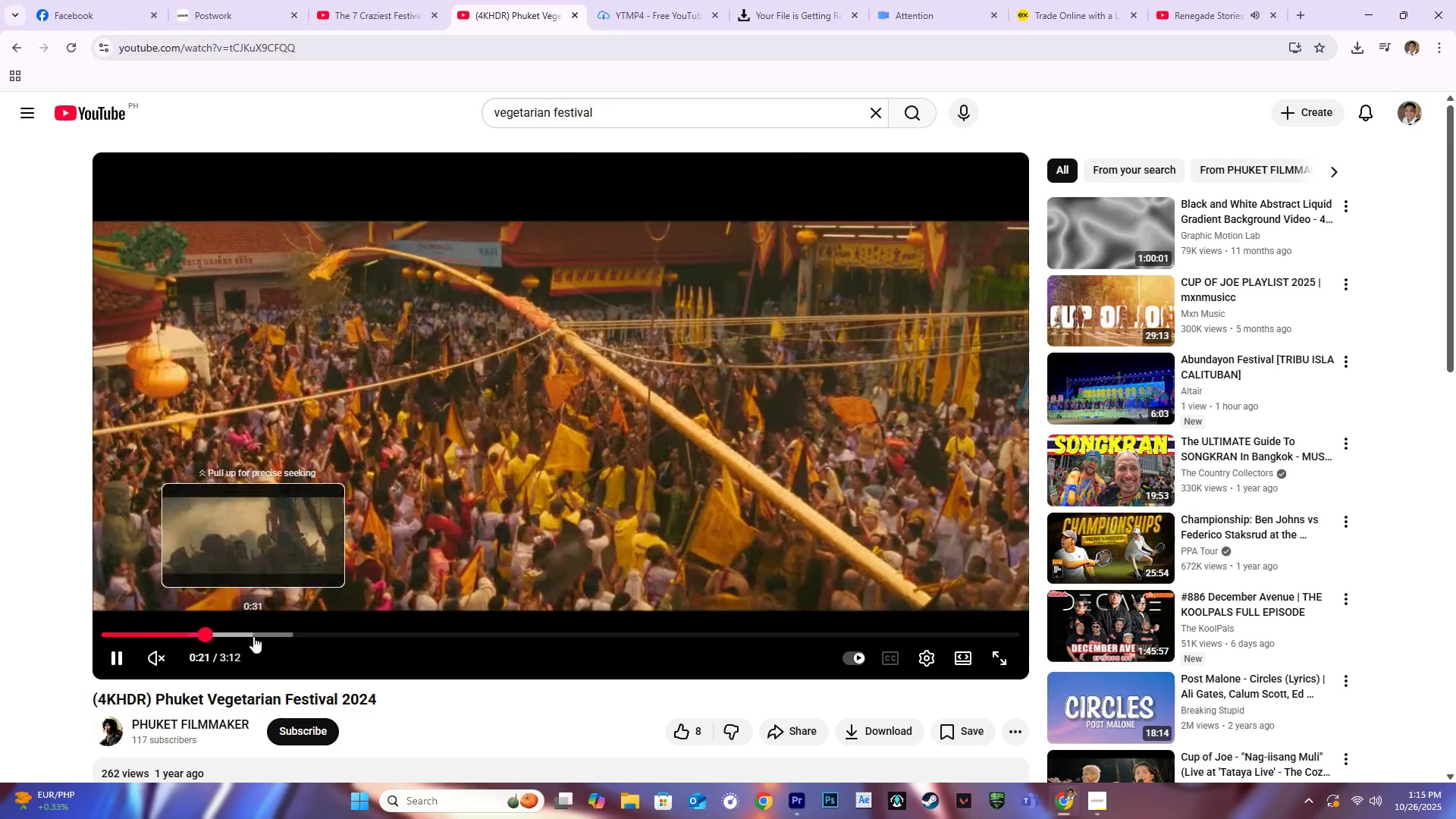 
left_click([253, 636])
 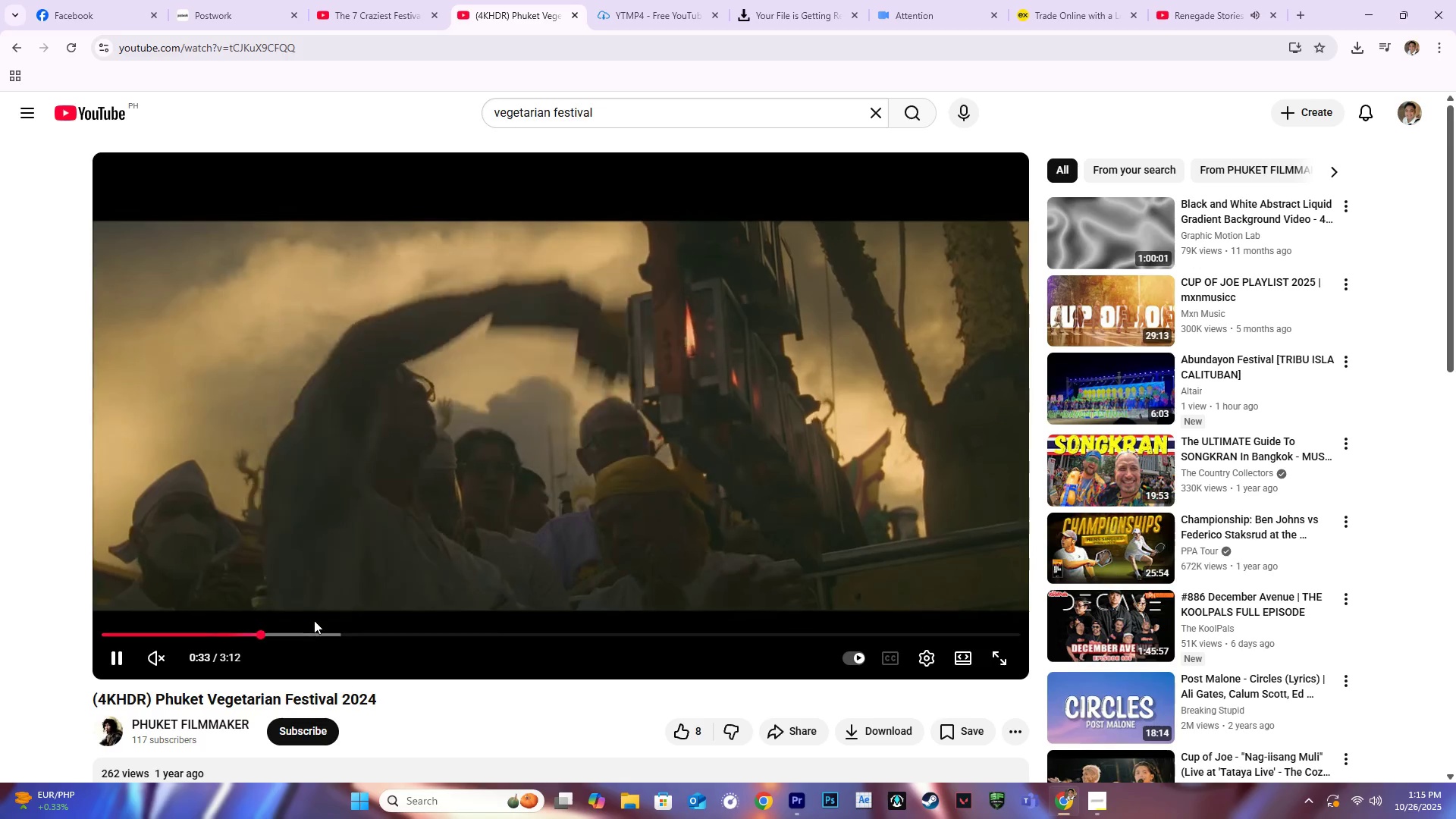 
left_click([303, 632])
 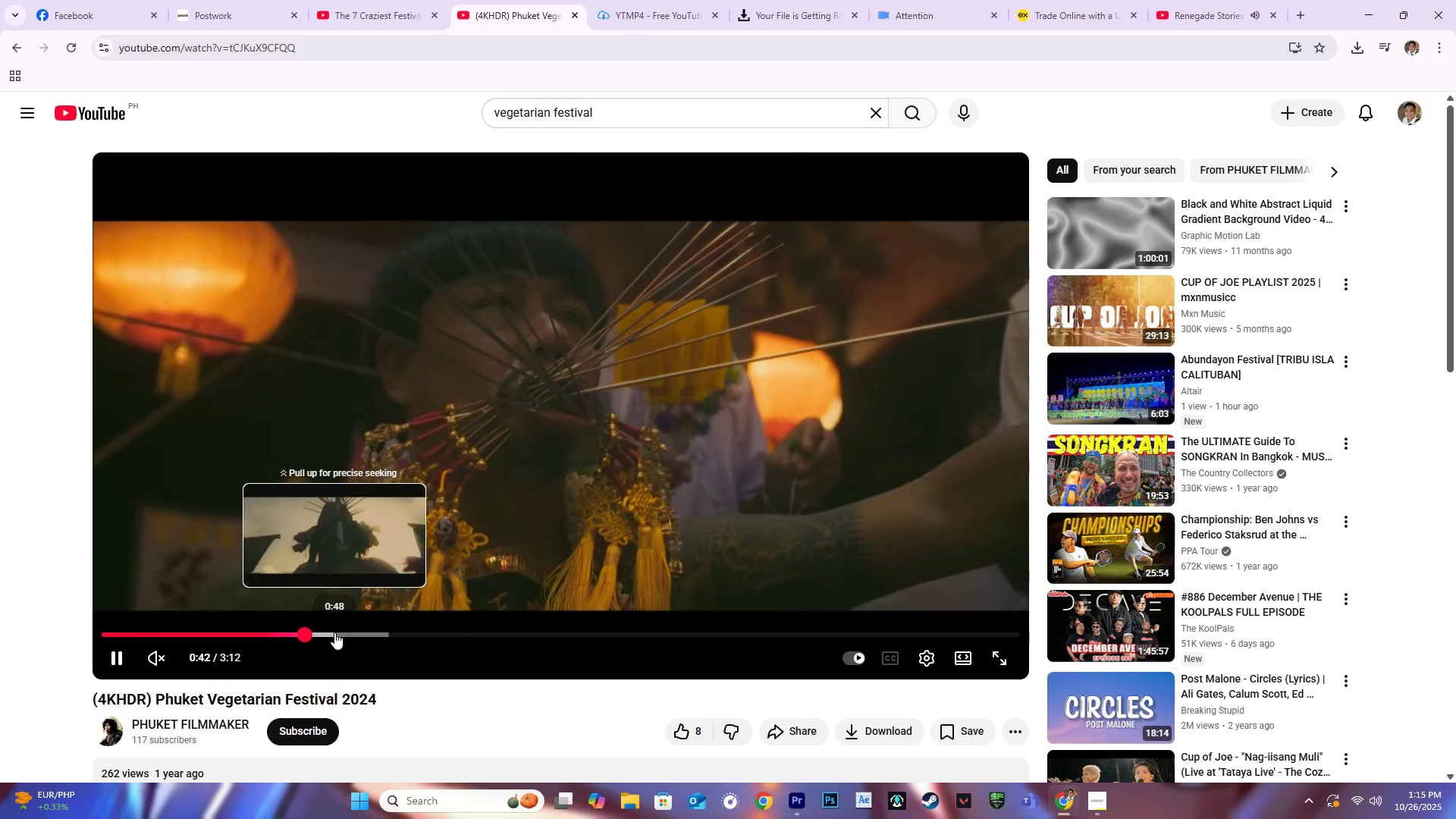 
double_click([334, 632])
 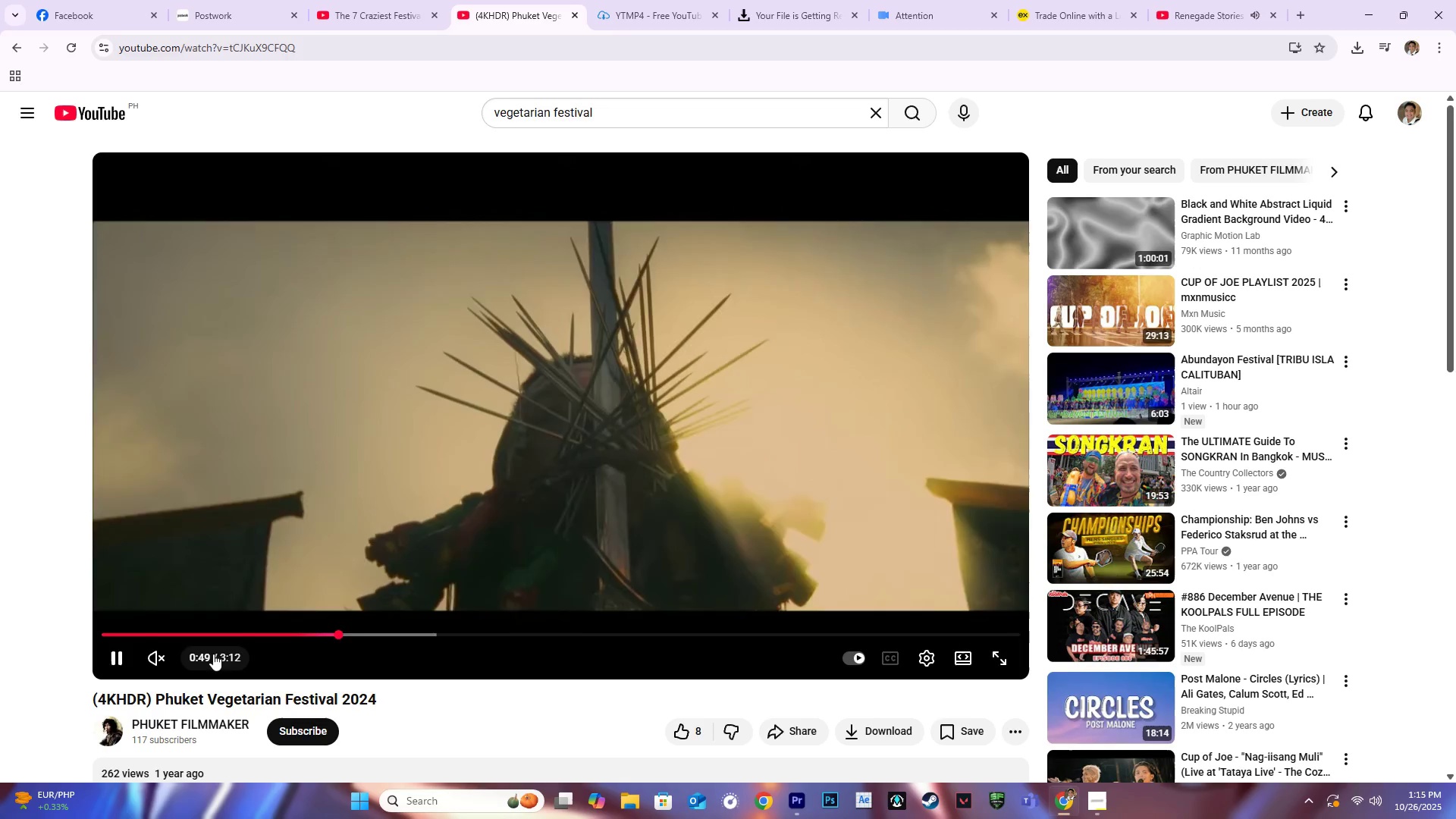 
scroll: coordinate [424, 736], scroll_direction: down, amount: 3.0
 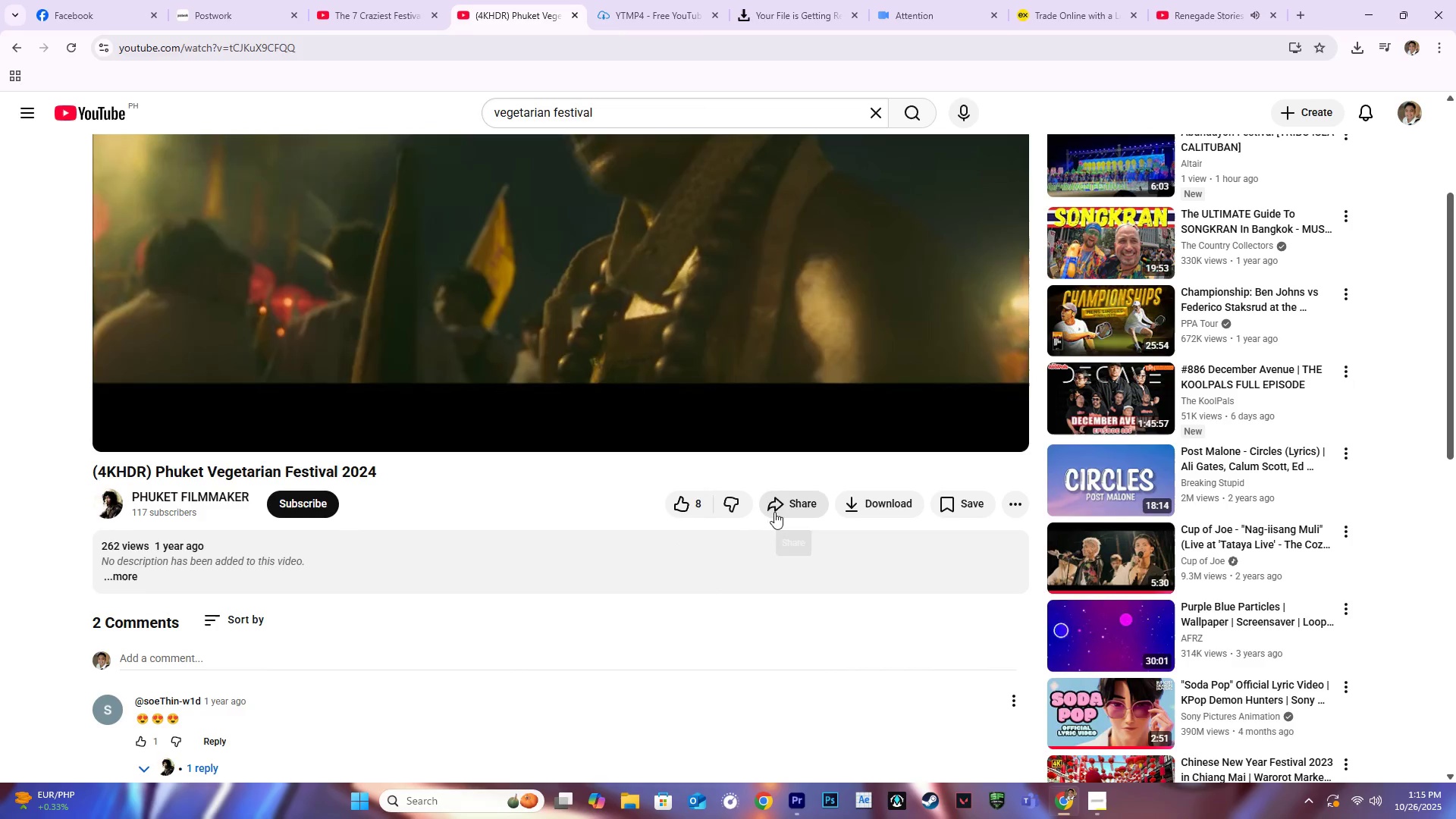 
left_click([786, 509])
 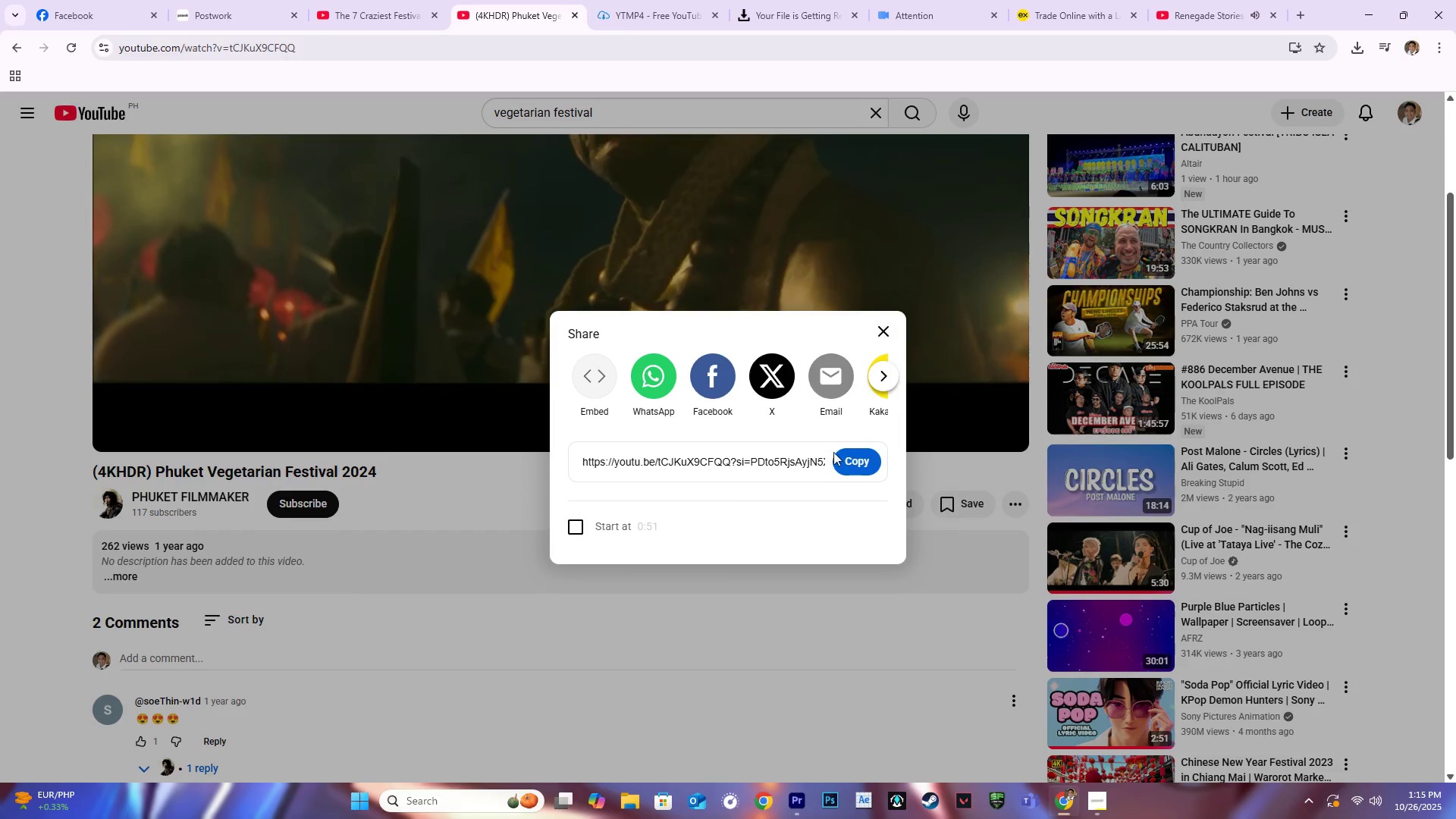 
left_click([844, 457])
 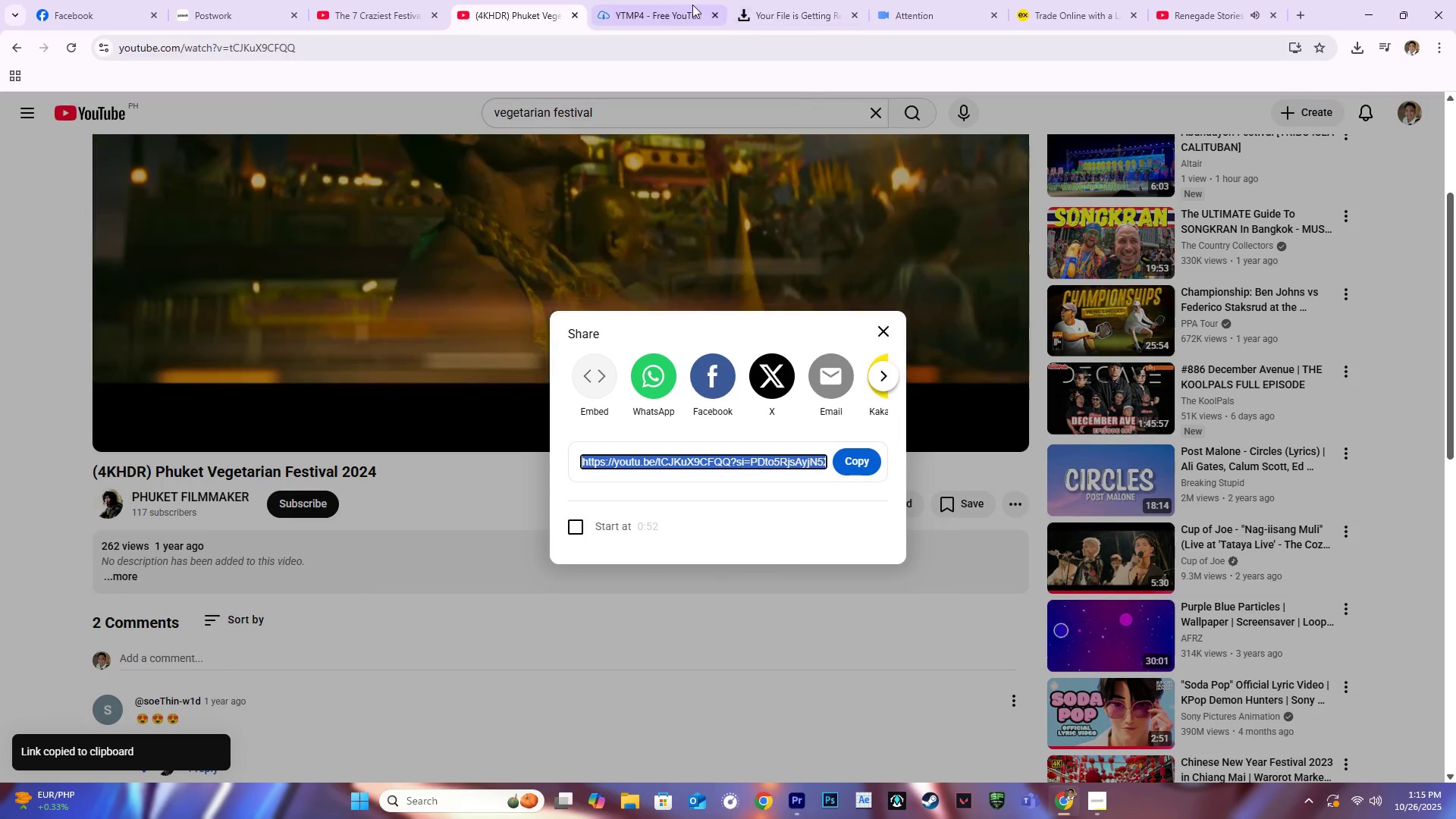 
left_click([691, 5])
 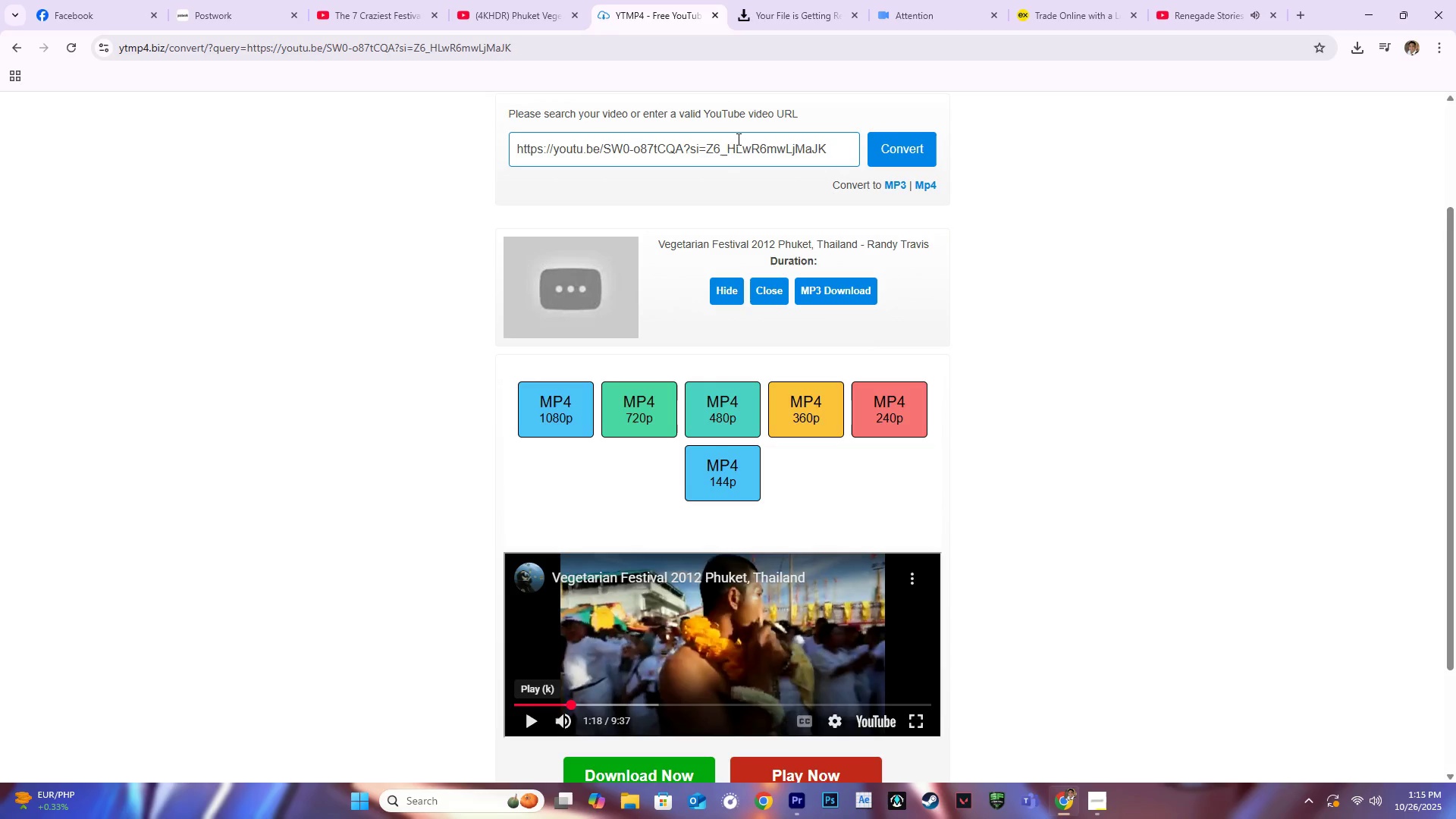 
left_click([747, 141])
 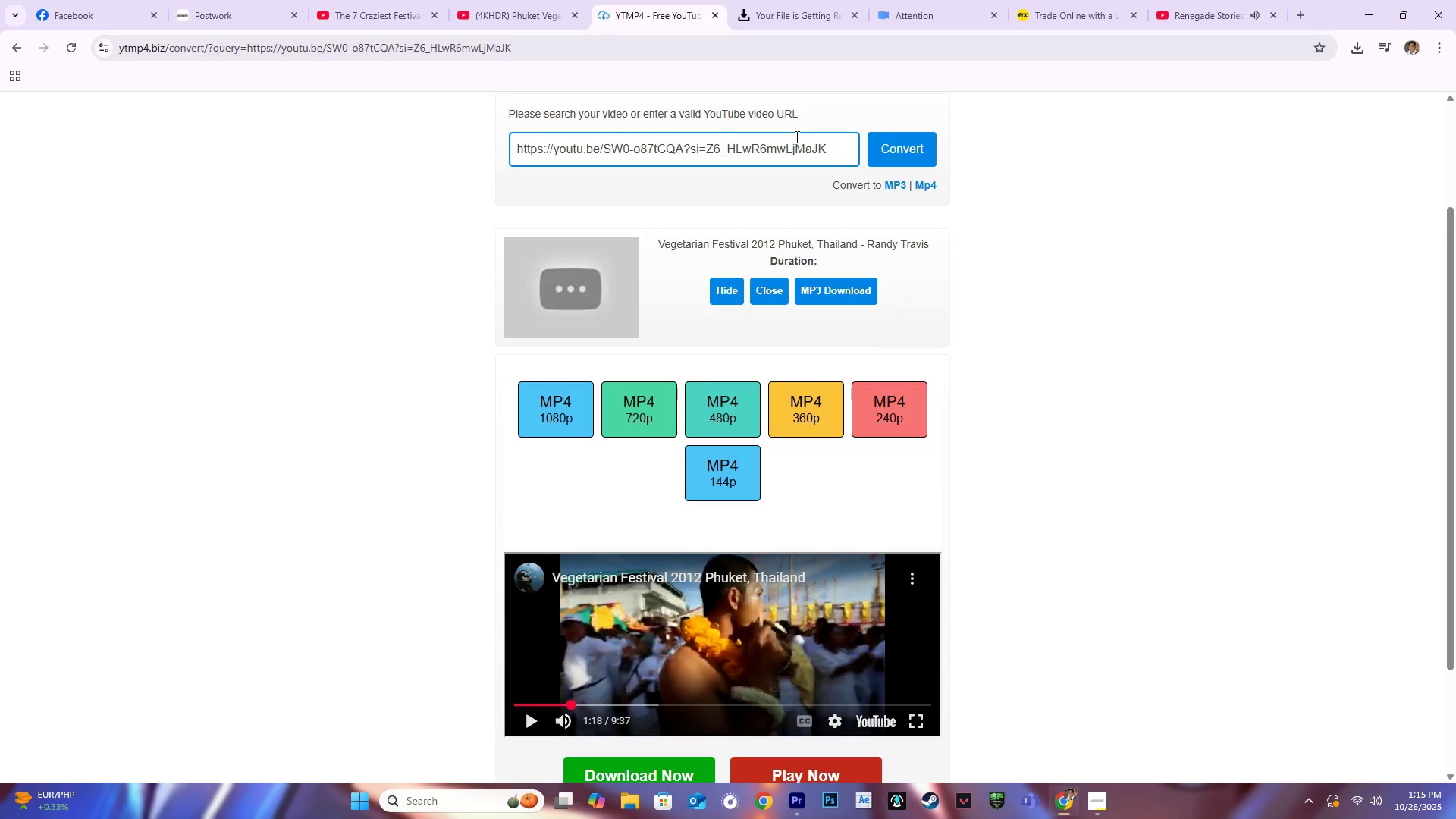 
key(Control+A)
 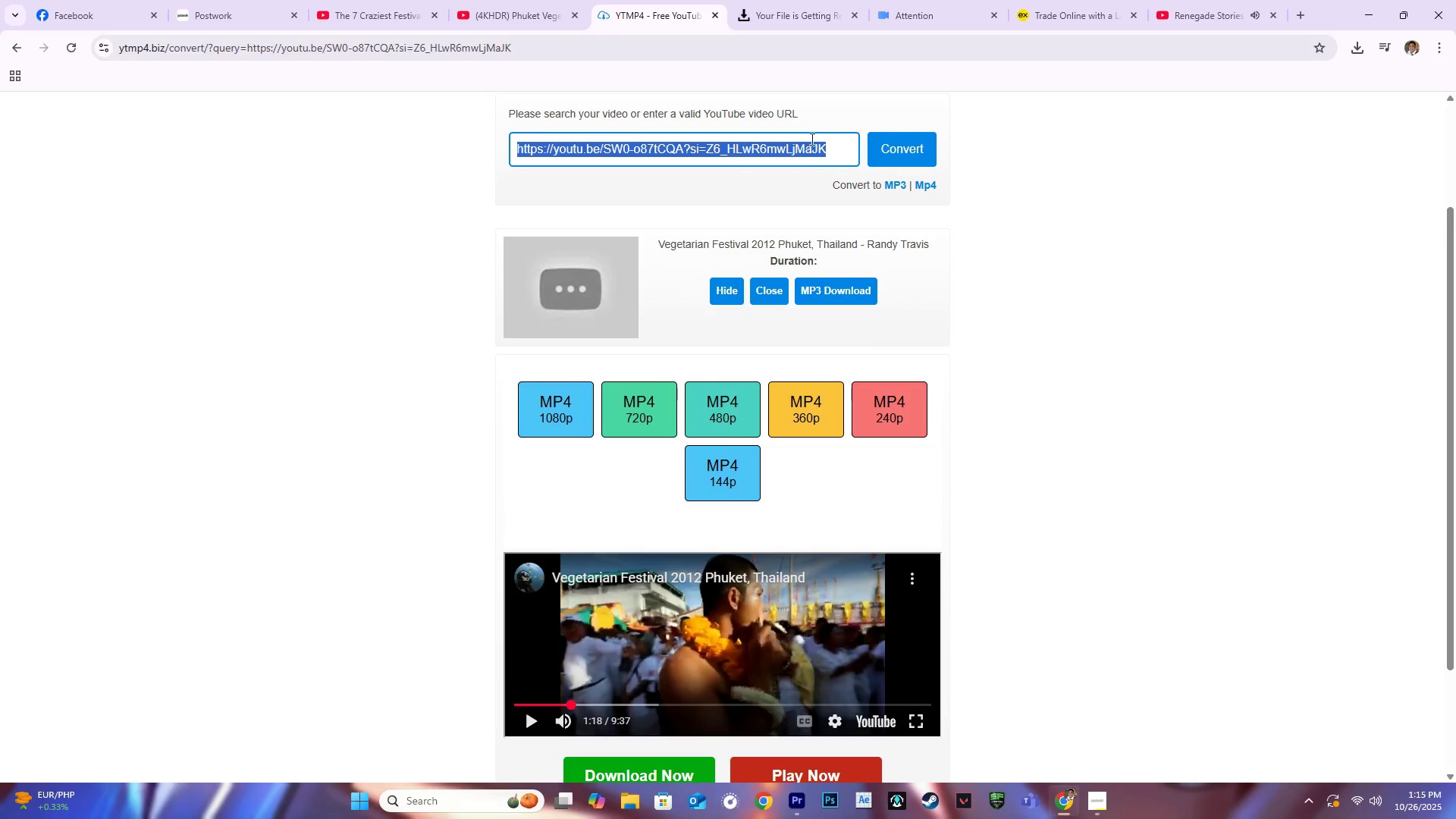 
key(Control+V)
 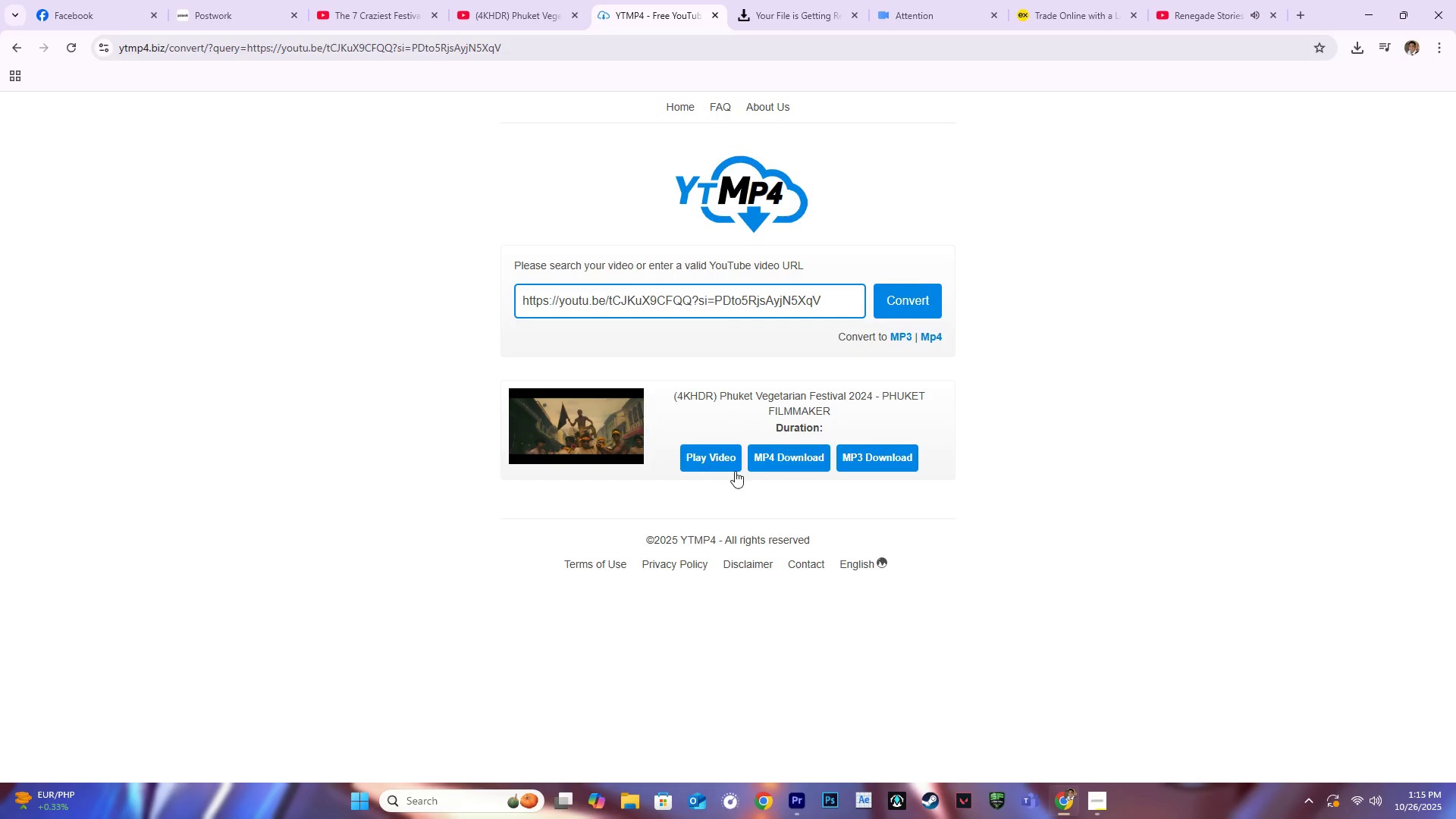 
left_click([771, 457])
 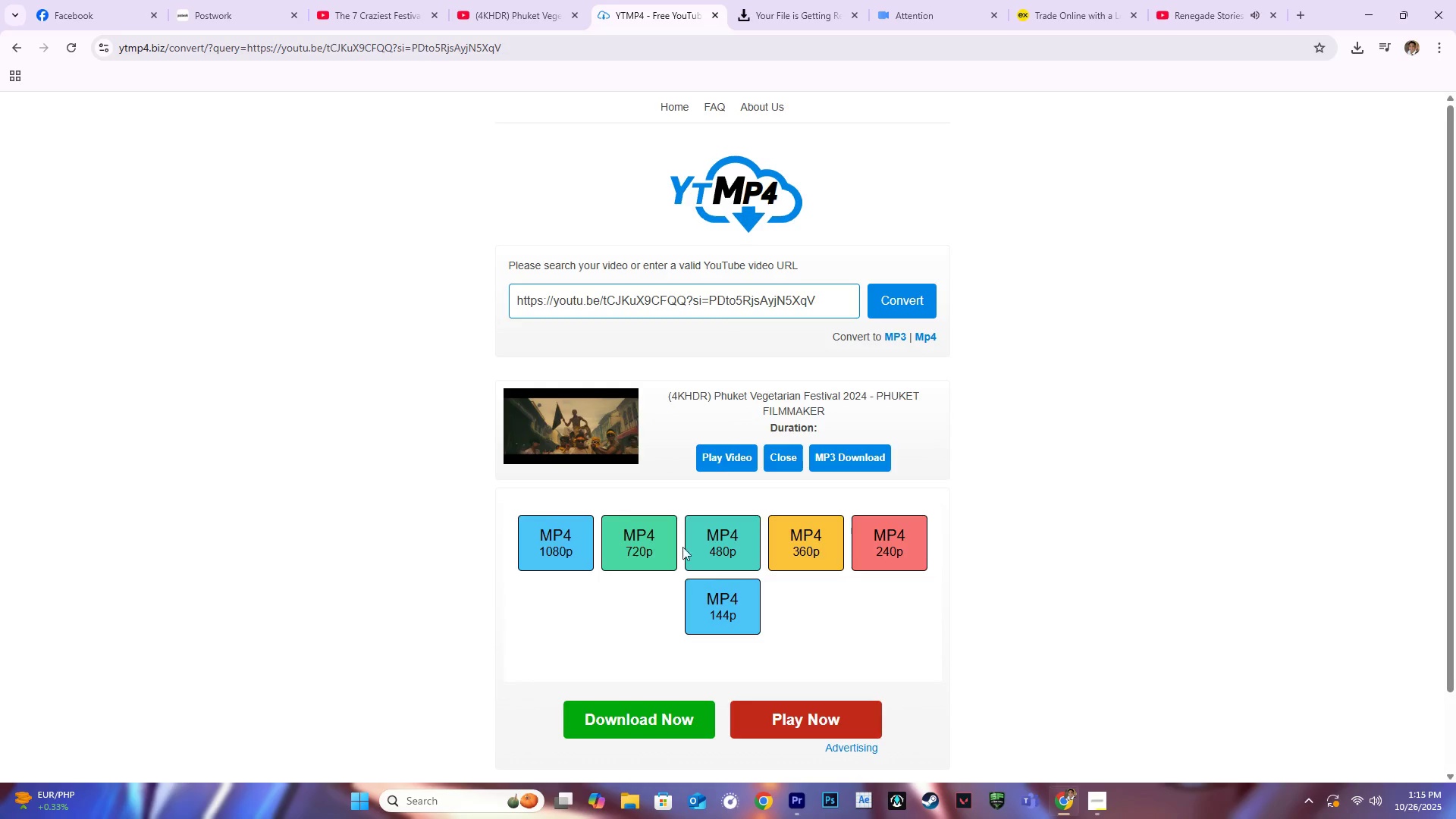 
left_click([535, 536])
 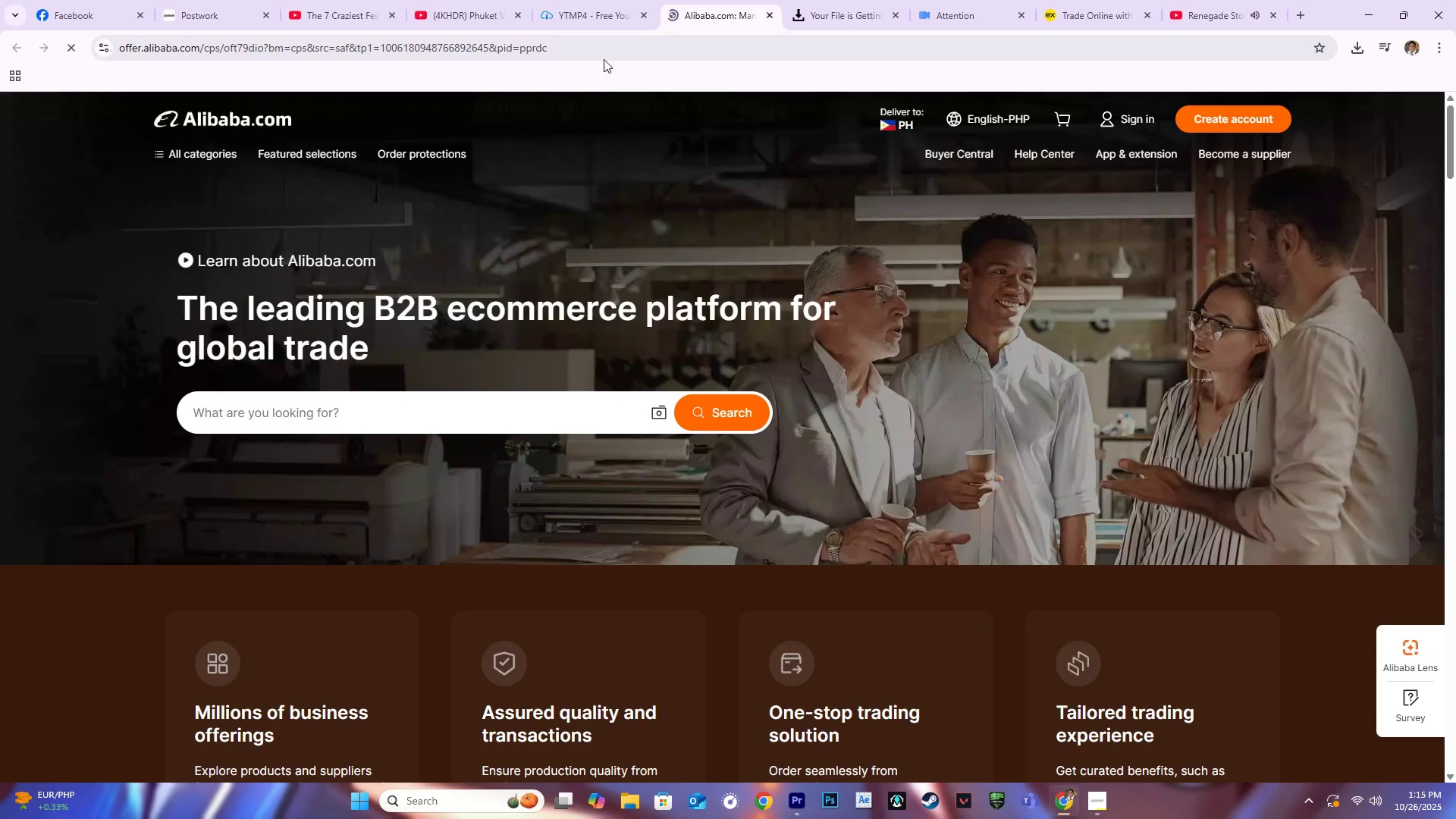 
left_click([602, 19])
 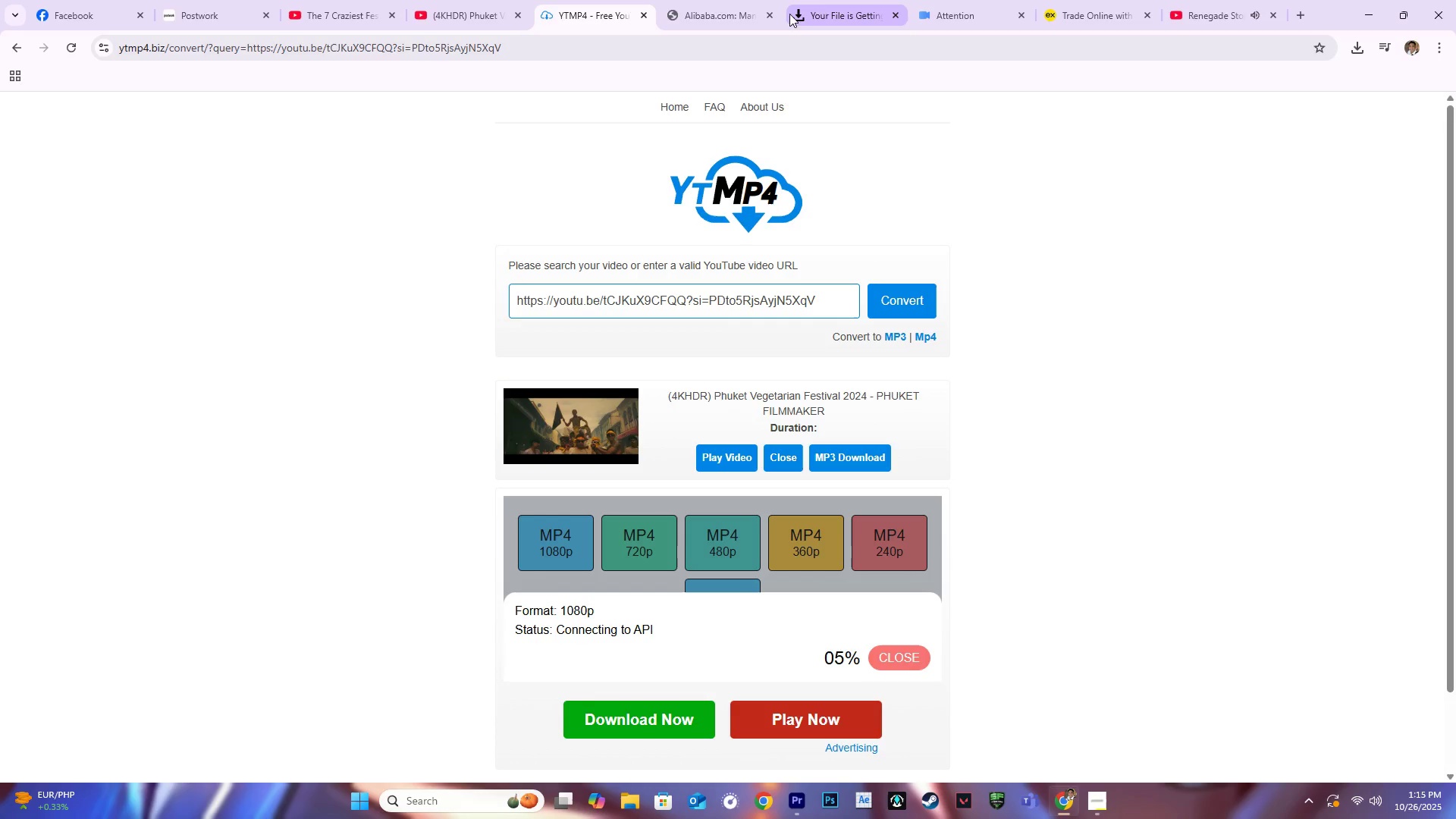 
left_click([774, 13])
 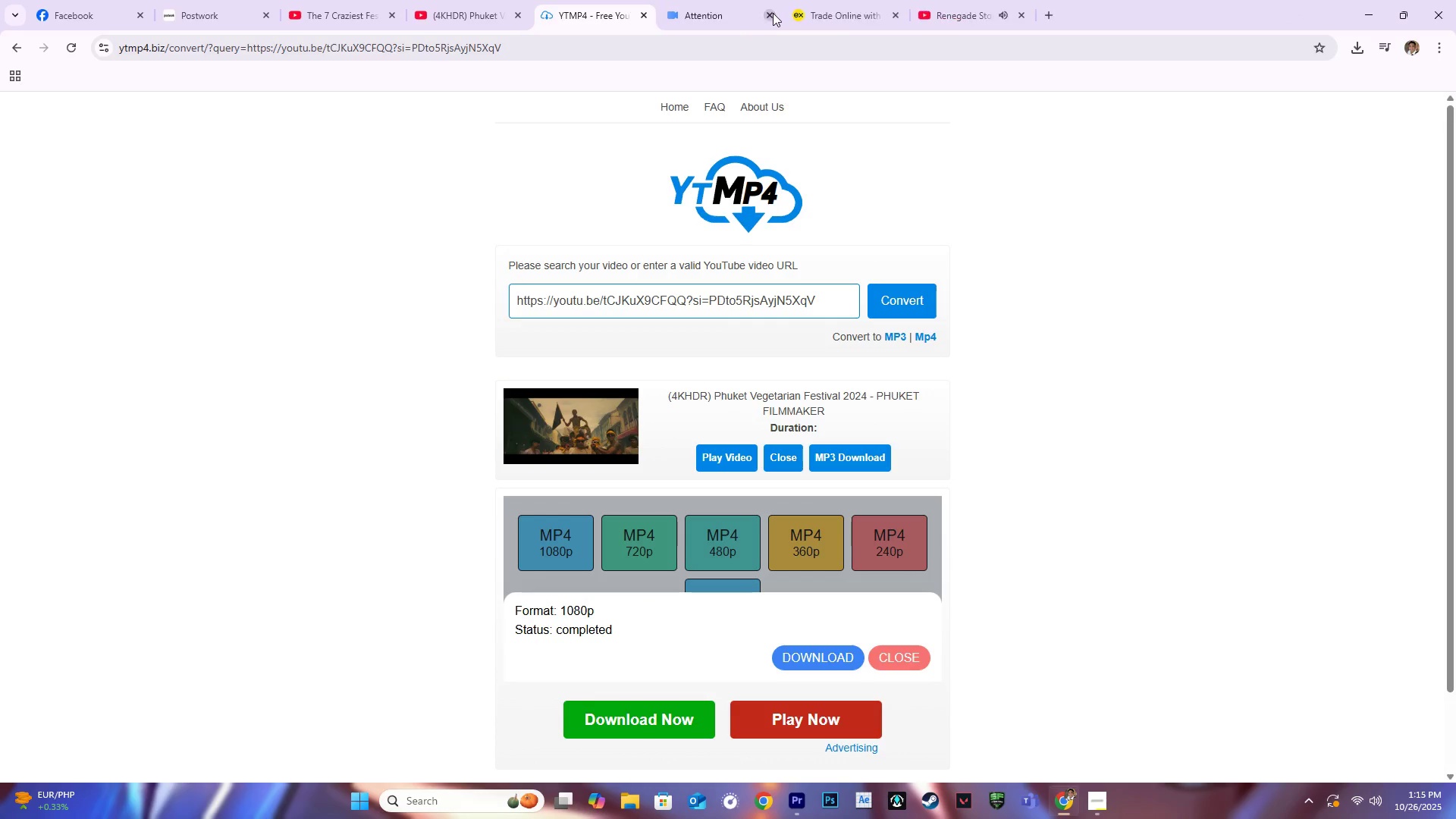 
triple_click([773, 13])
 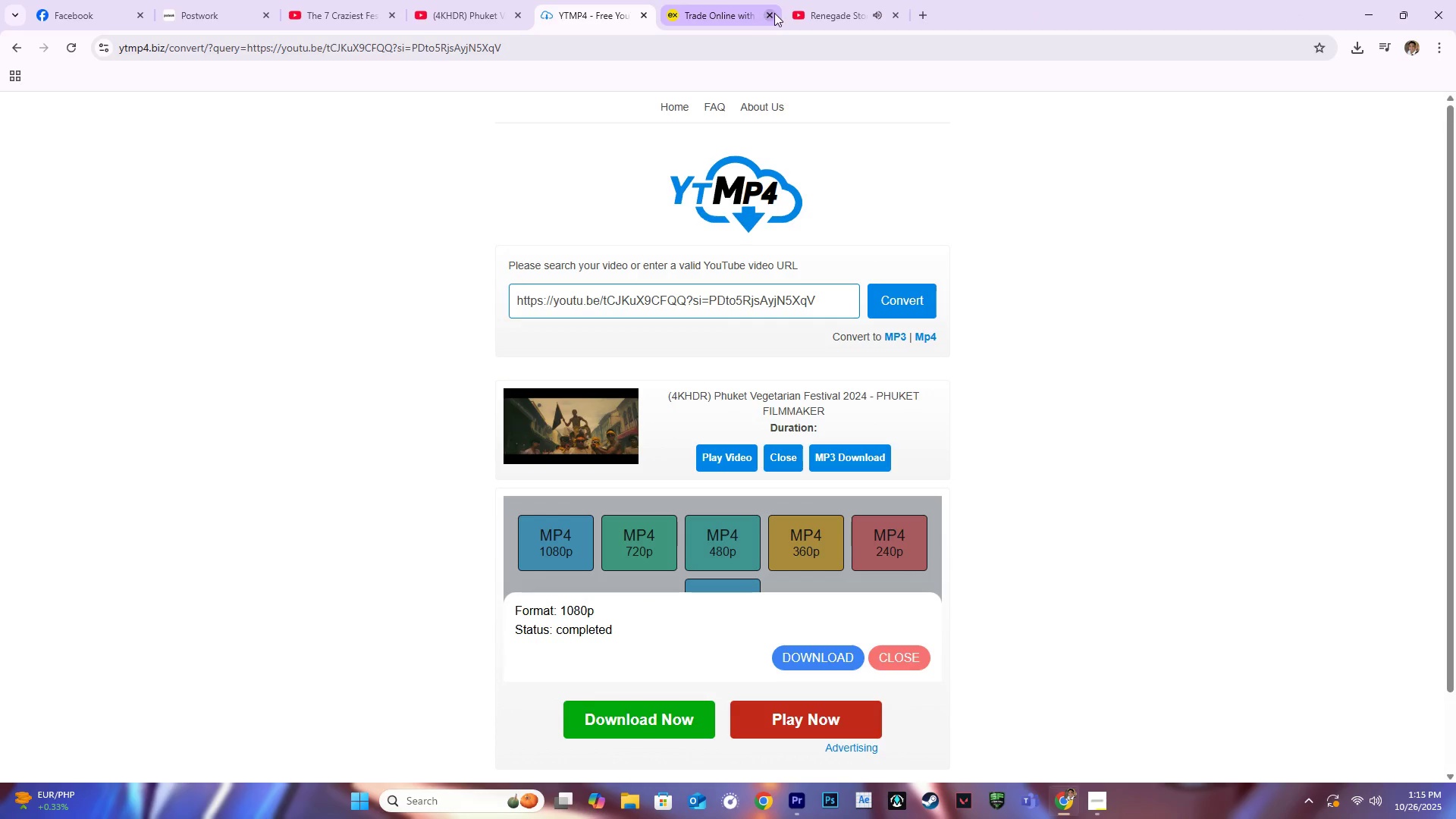 
left_click([774, 13])
 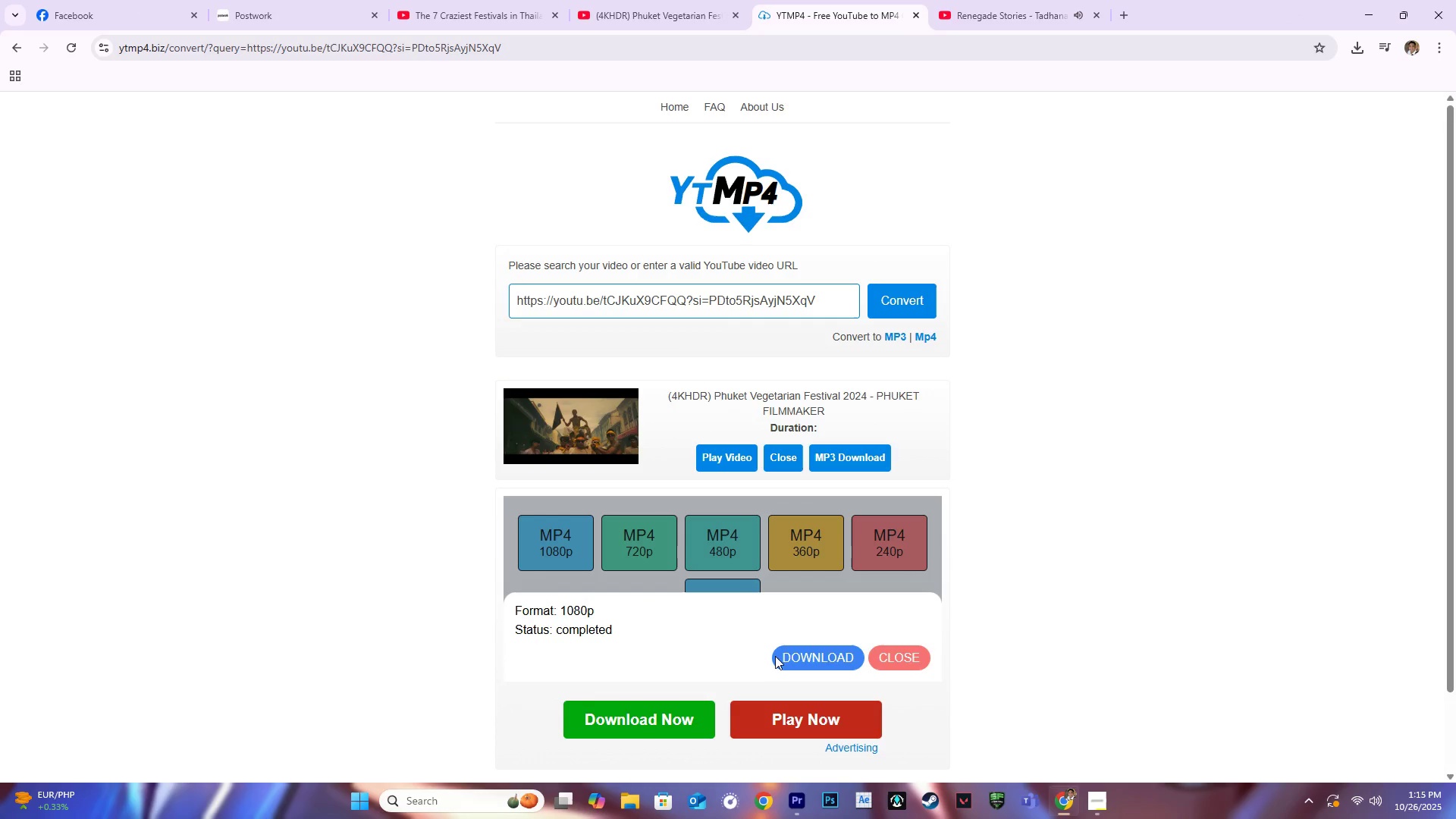 
left_click([844, 652])
 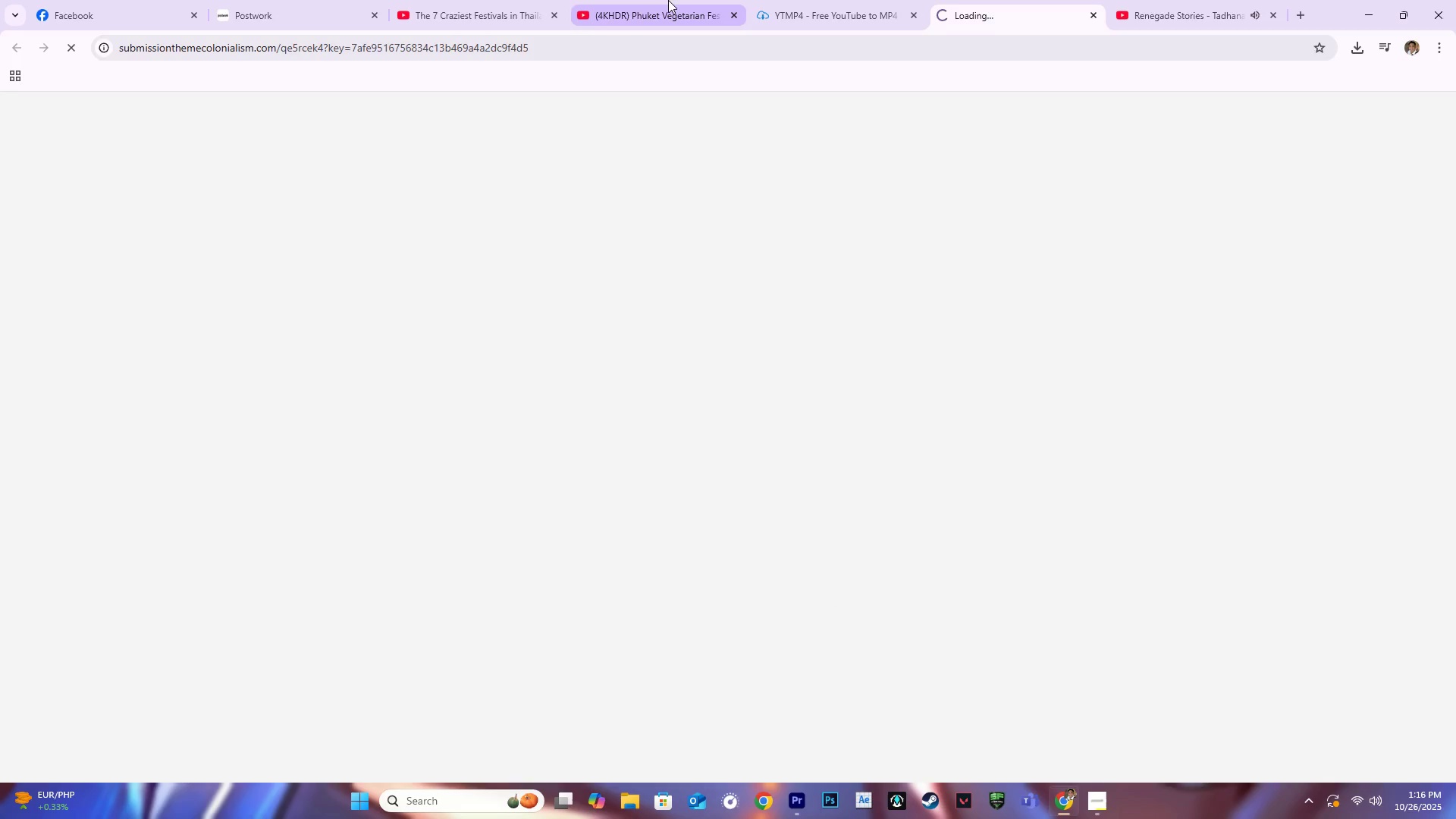 
left_click([667, 0])
 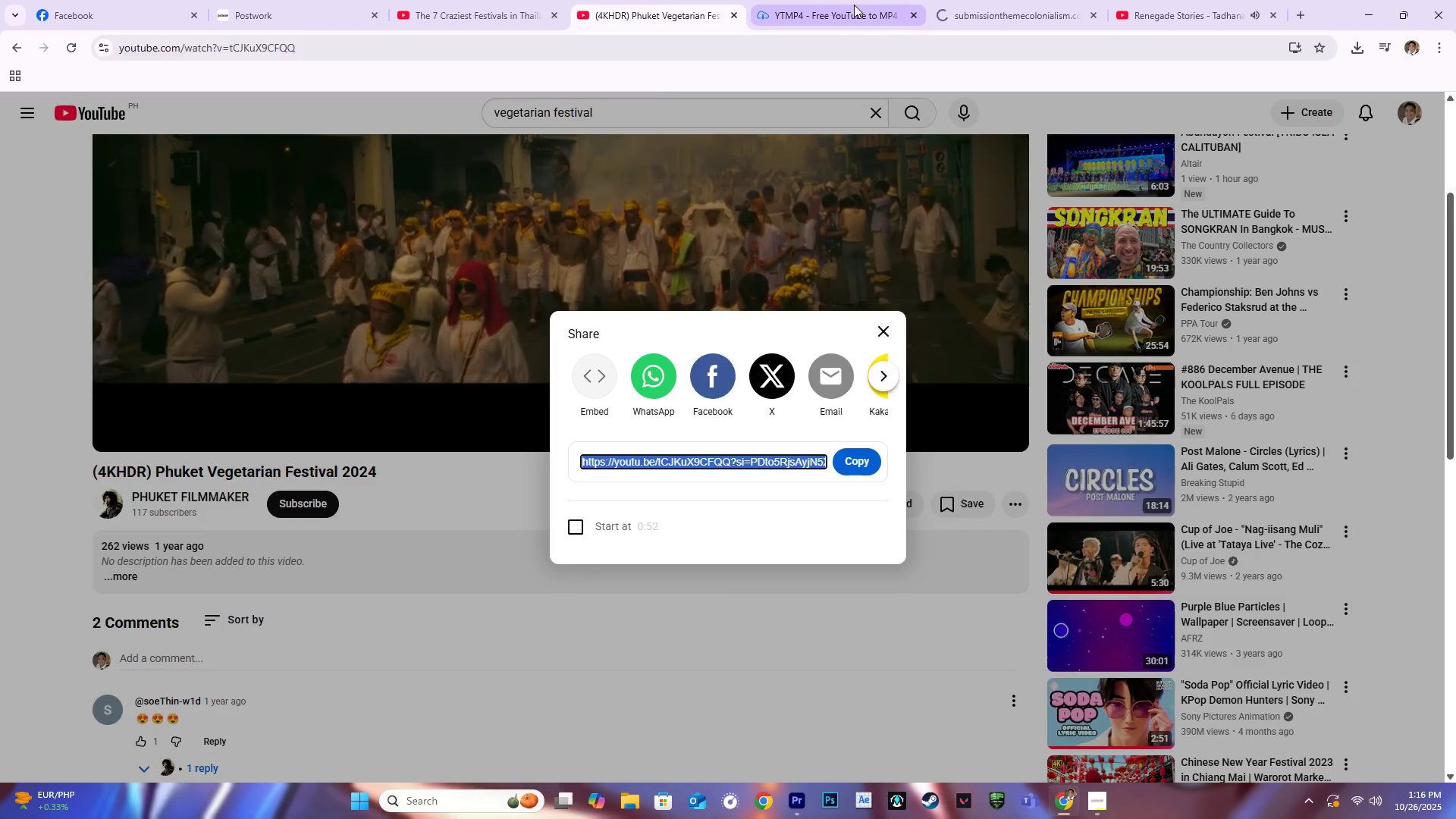 
left_click([827, 12])
 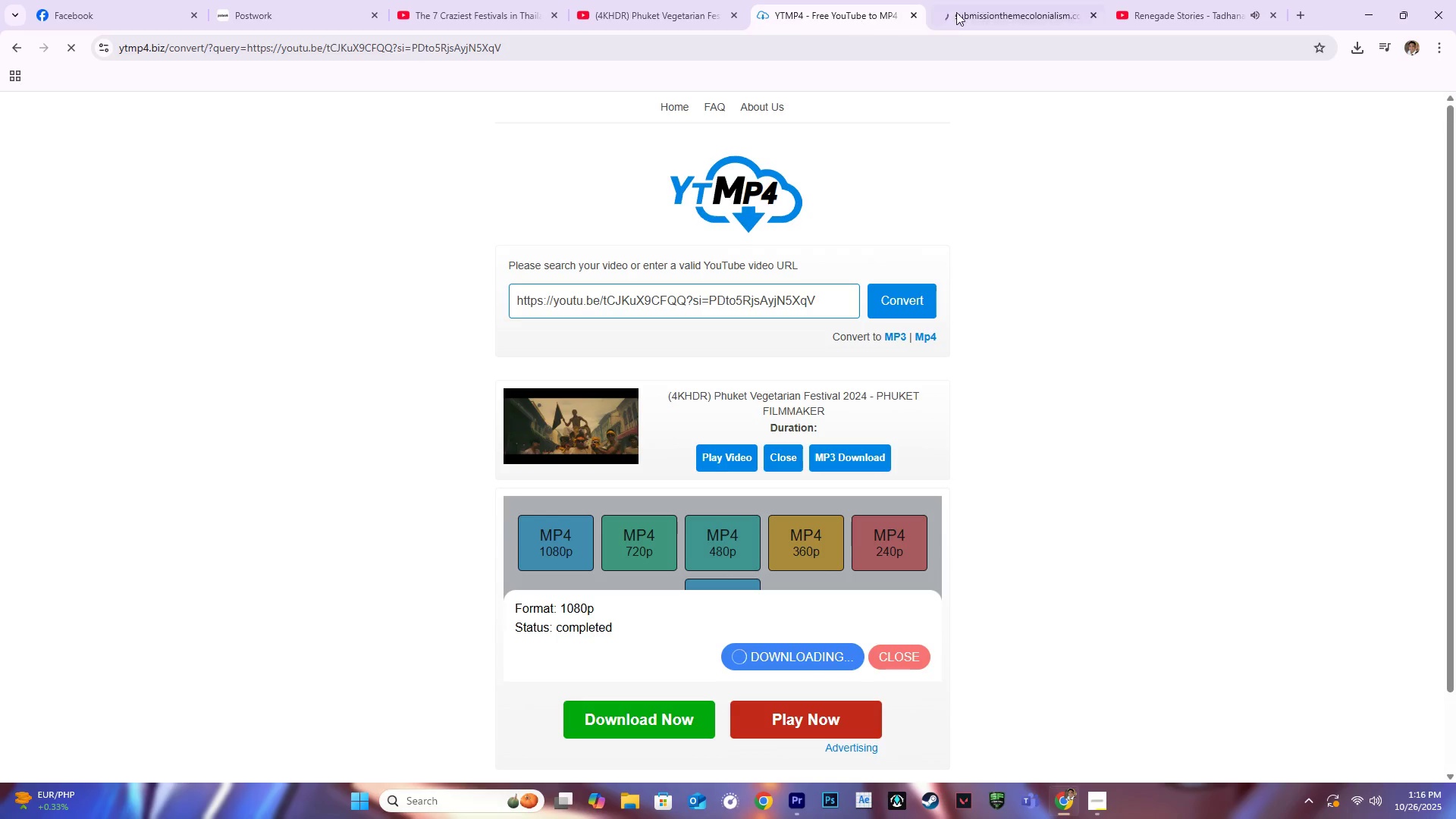 
mouse_move([987, 18])
 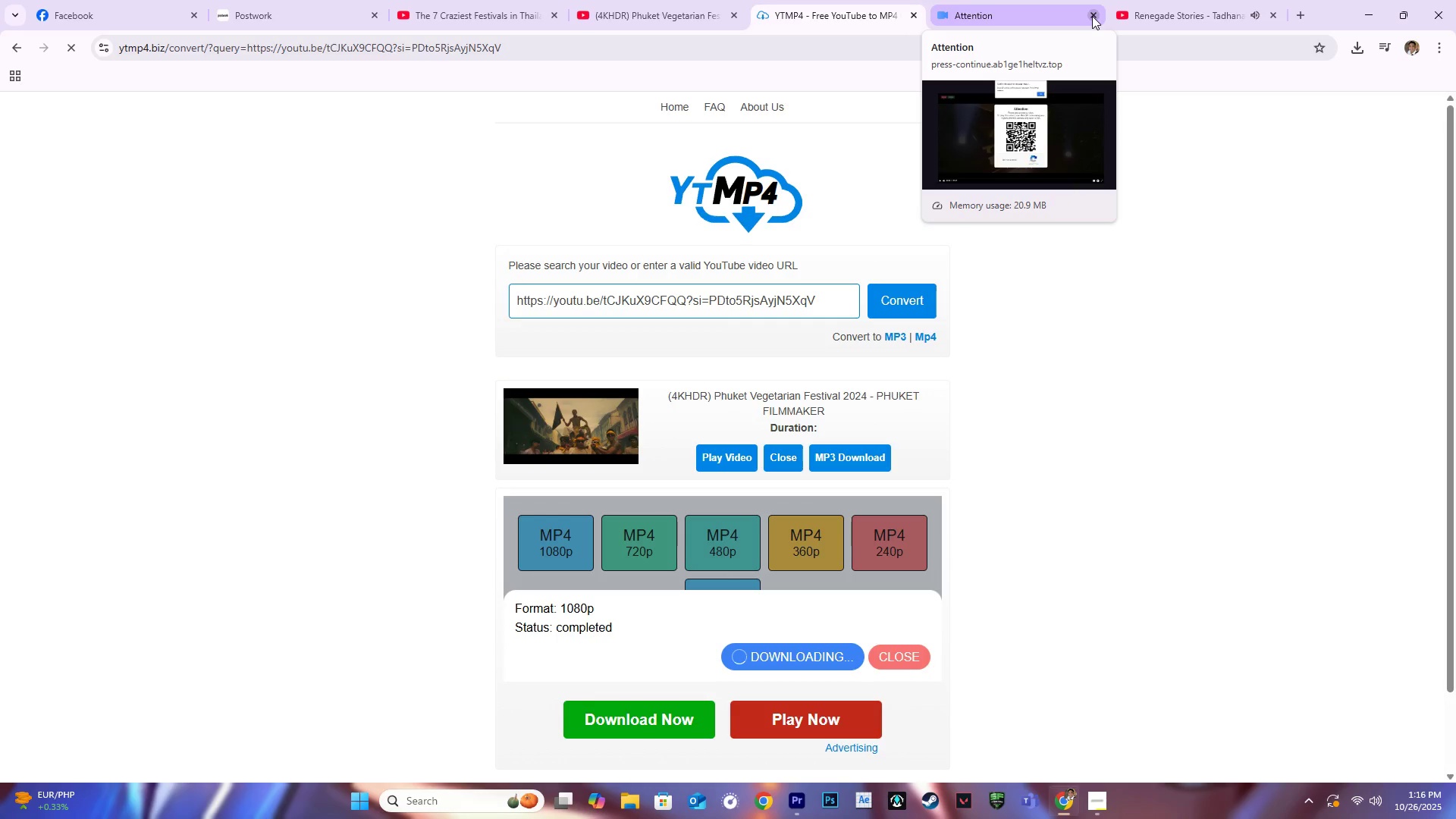 
wait(15.19)
 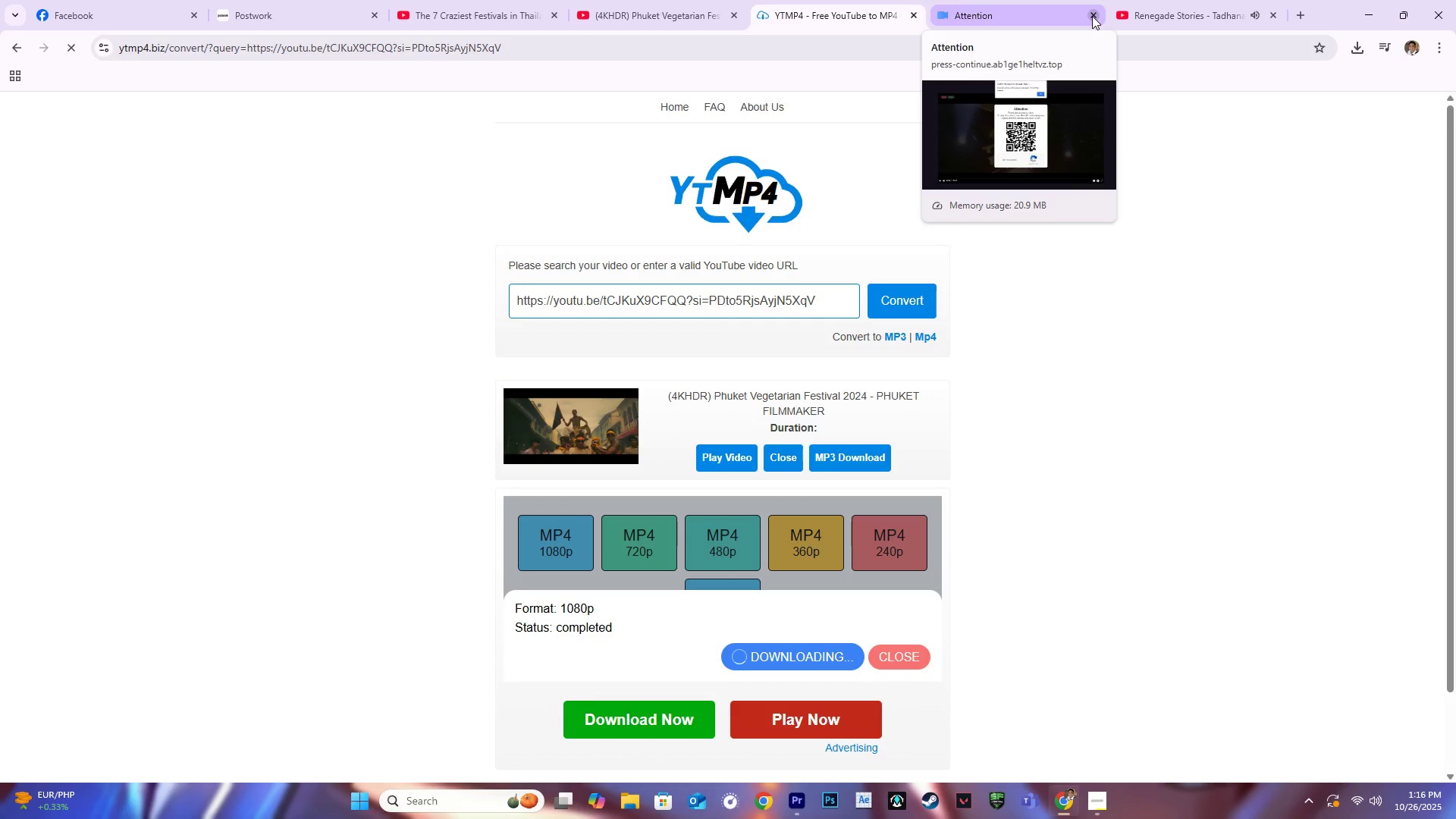 
left_click([1353, 52])
 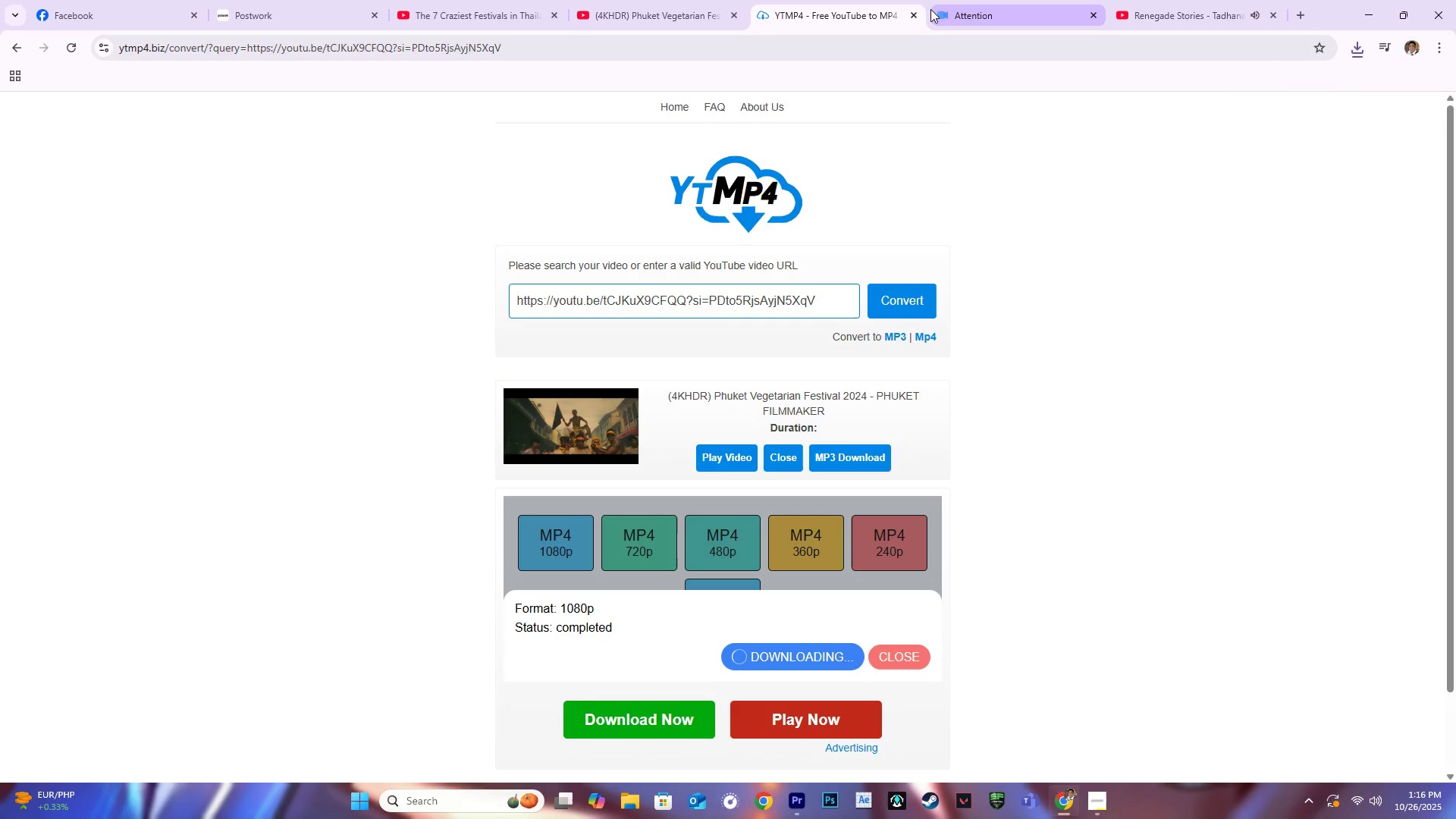 
left_click([918, 17])
 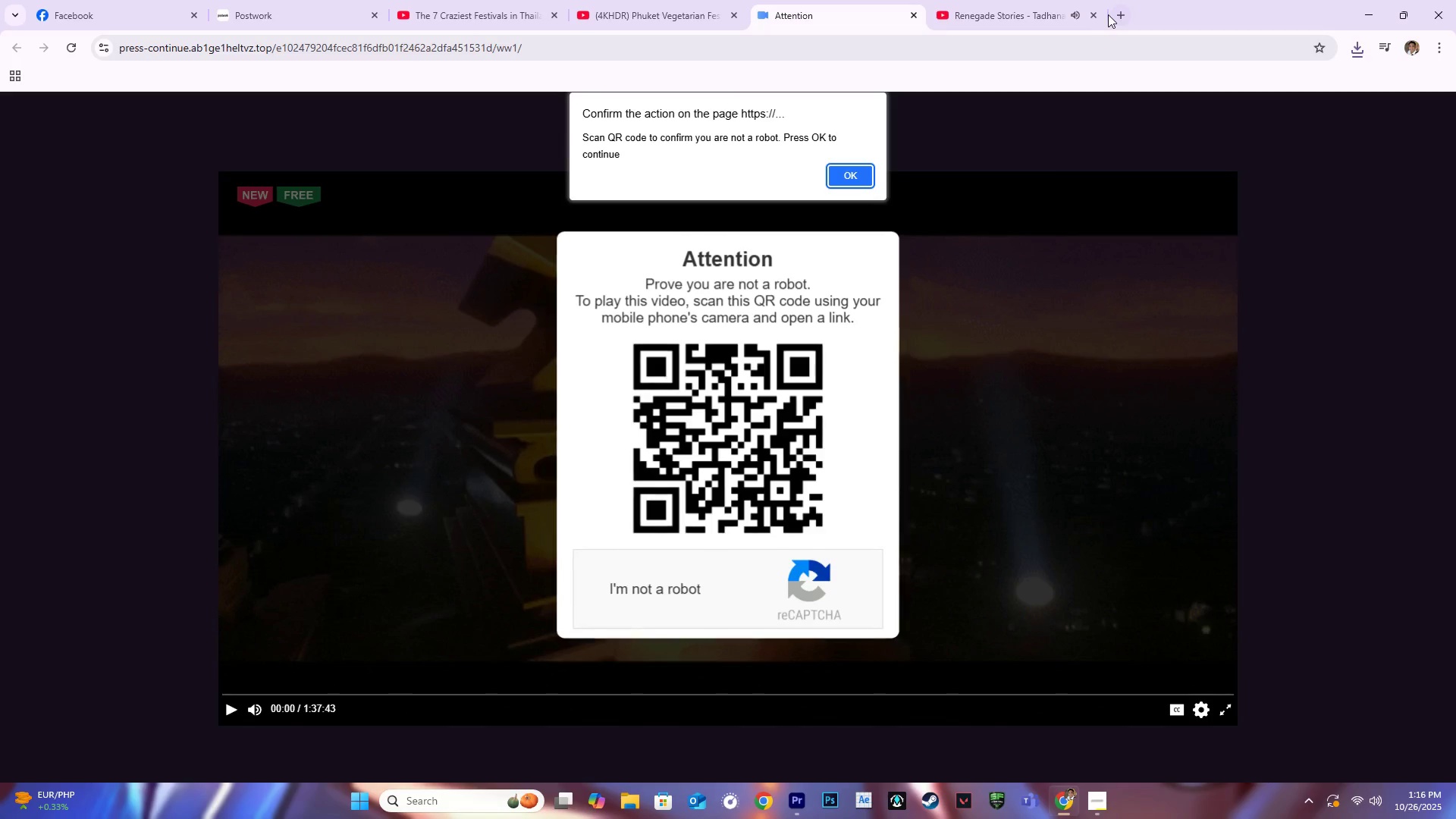 
left_click([1119, 15])
 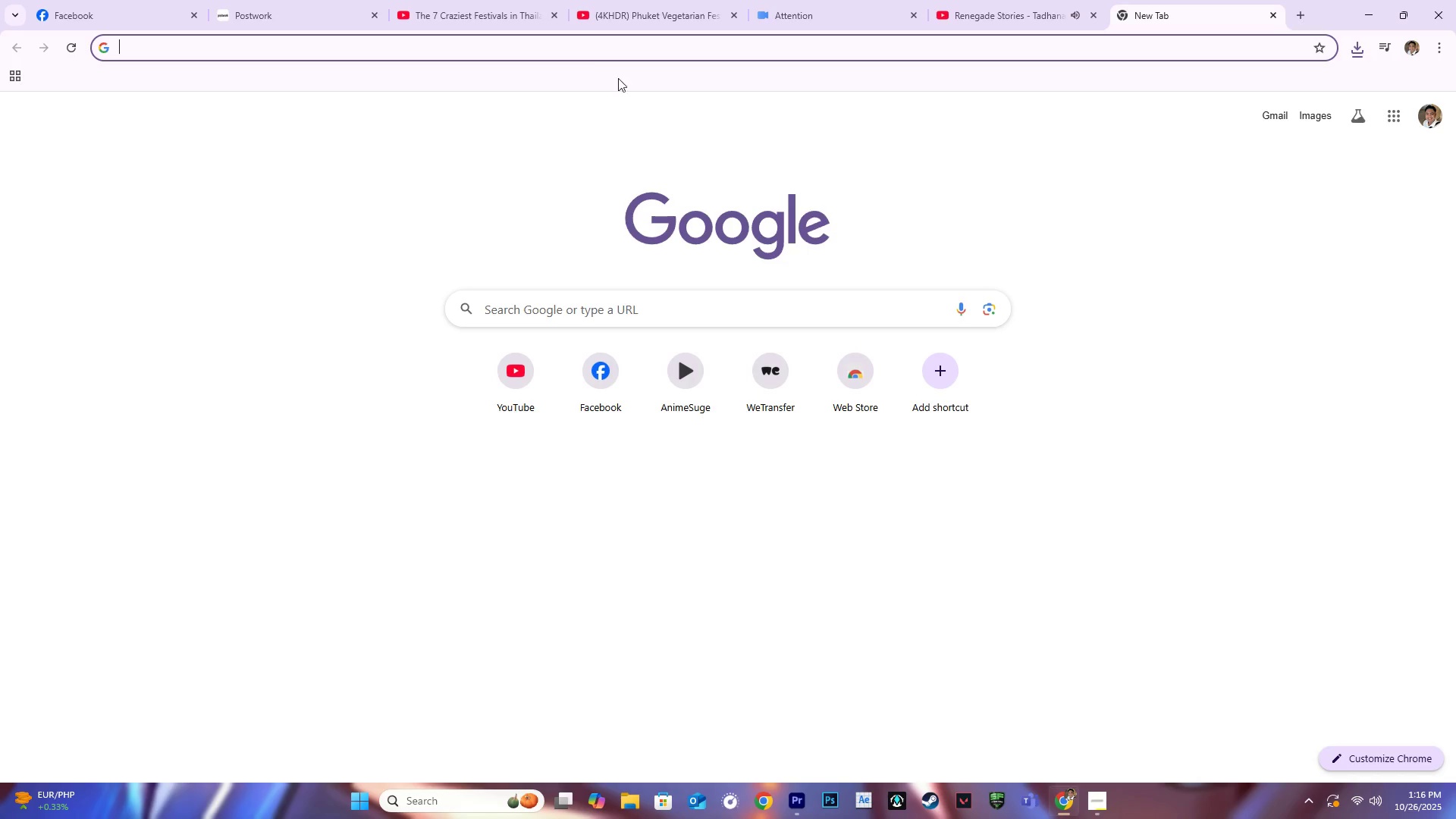 
left_click([552, 48])
 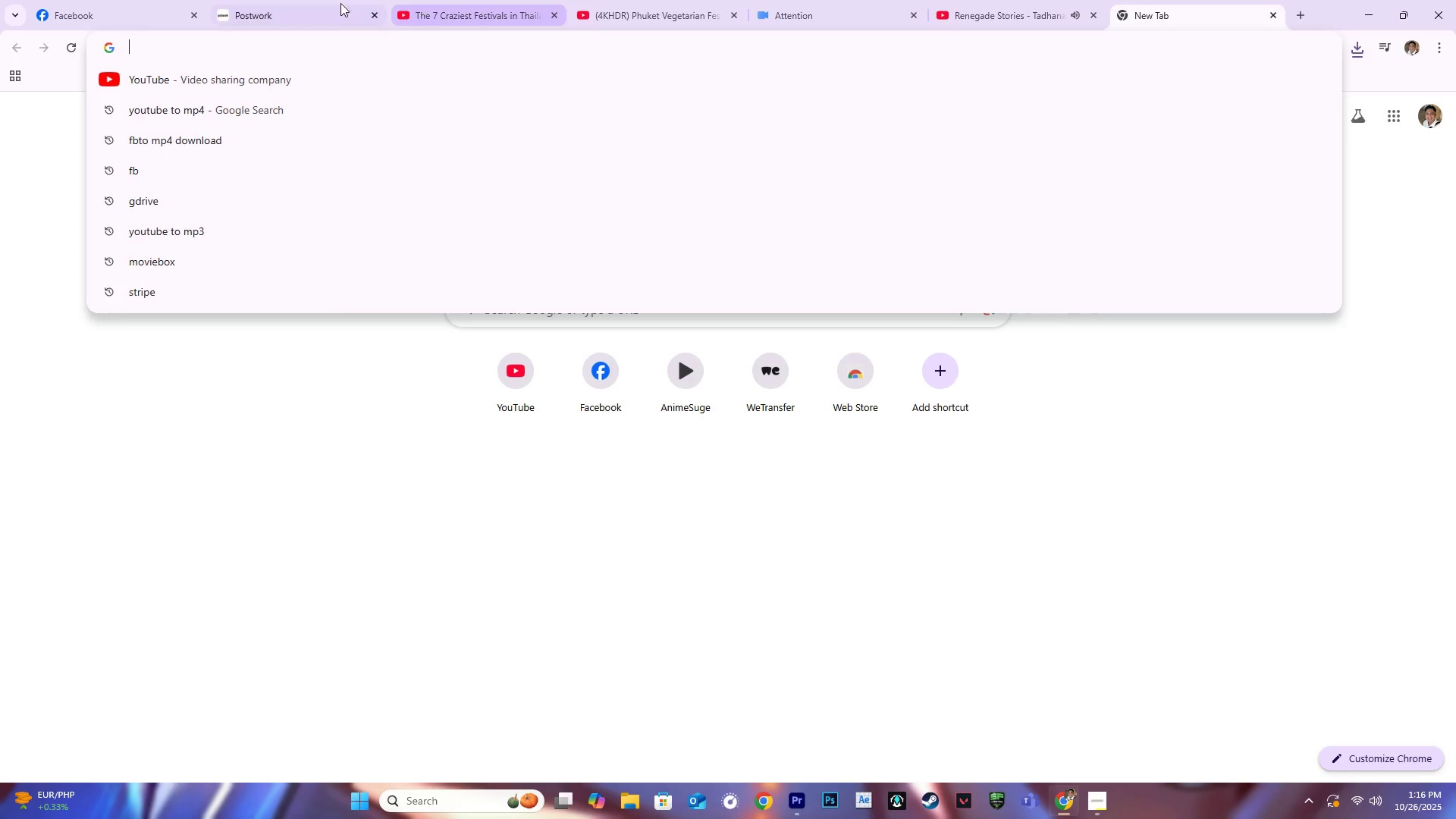 
left_click([320, 102])
 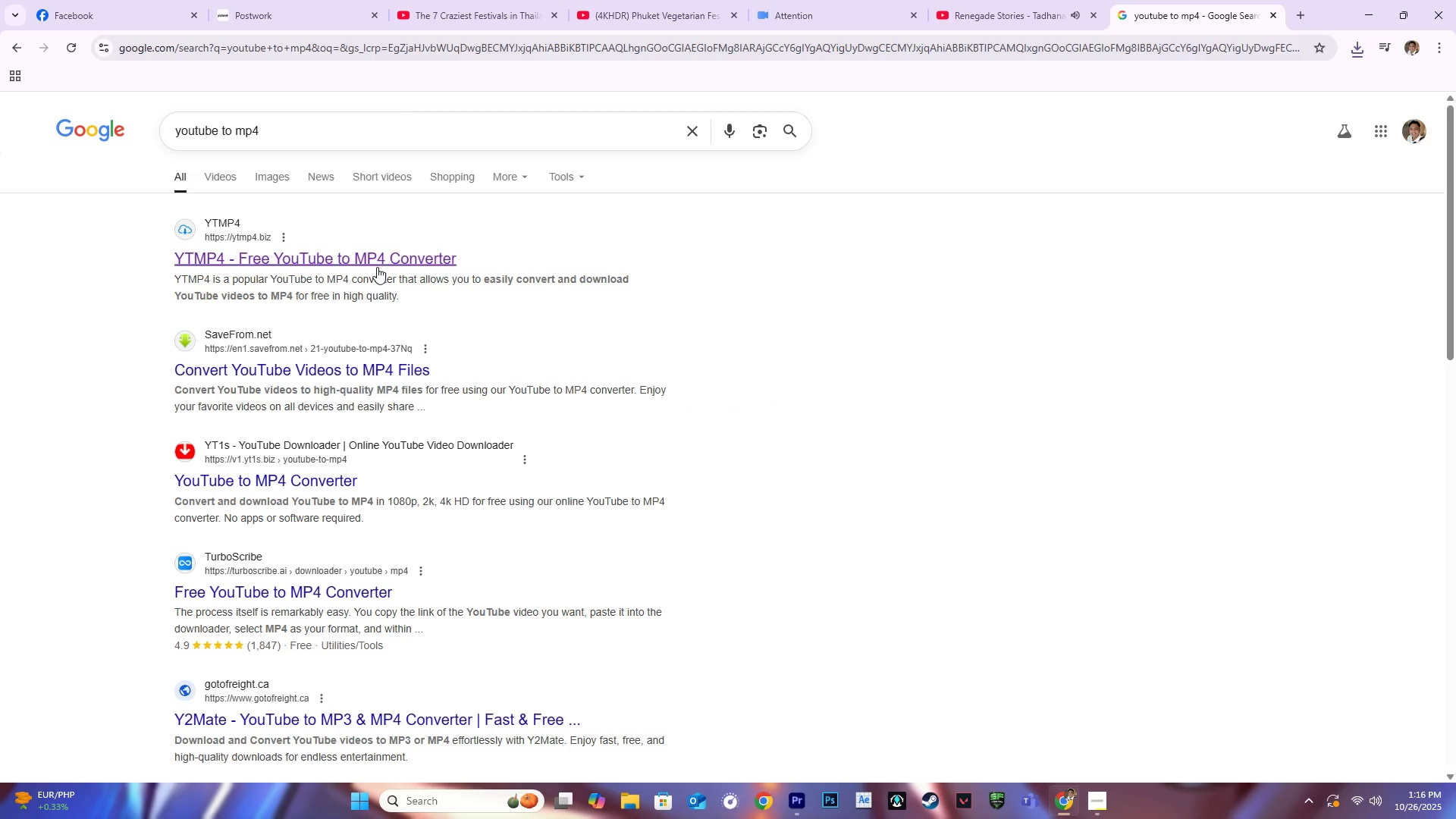 
left_click([386, 250])
 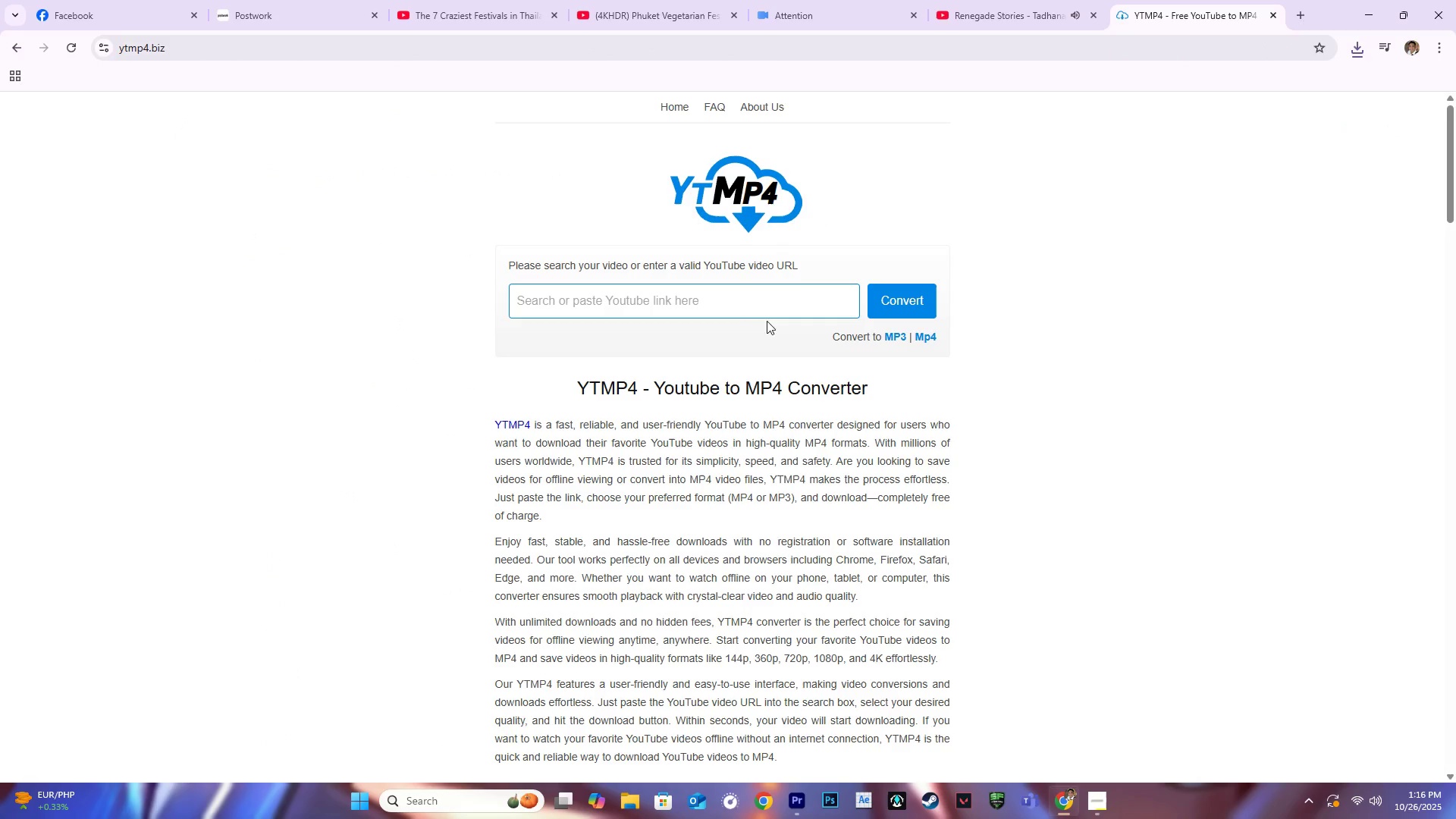 
left_click([750, 302])
 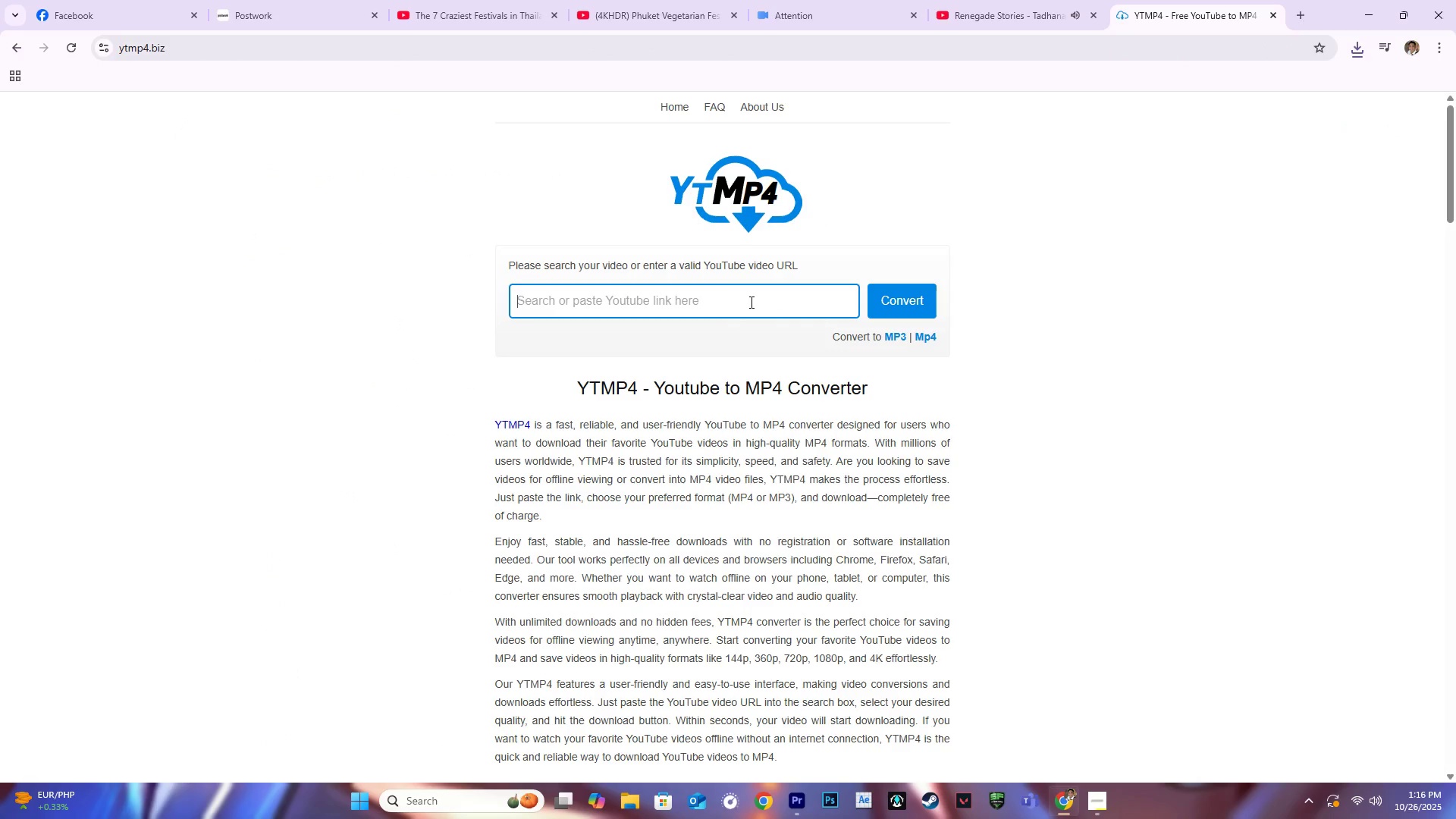 
key(Control+V)
 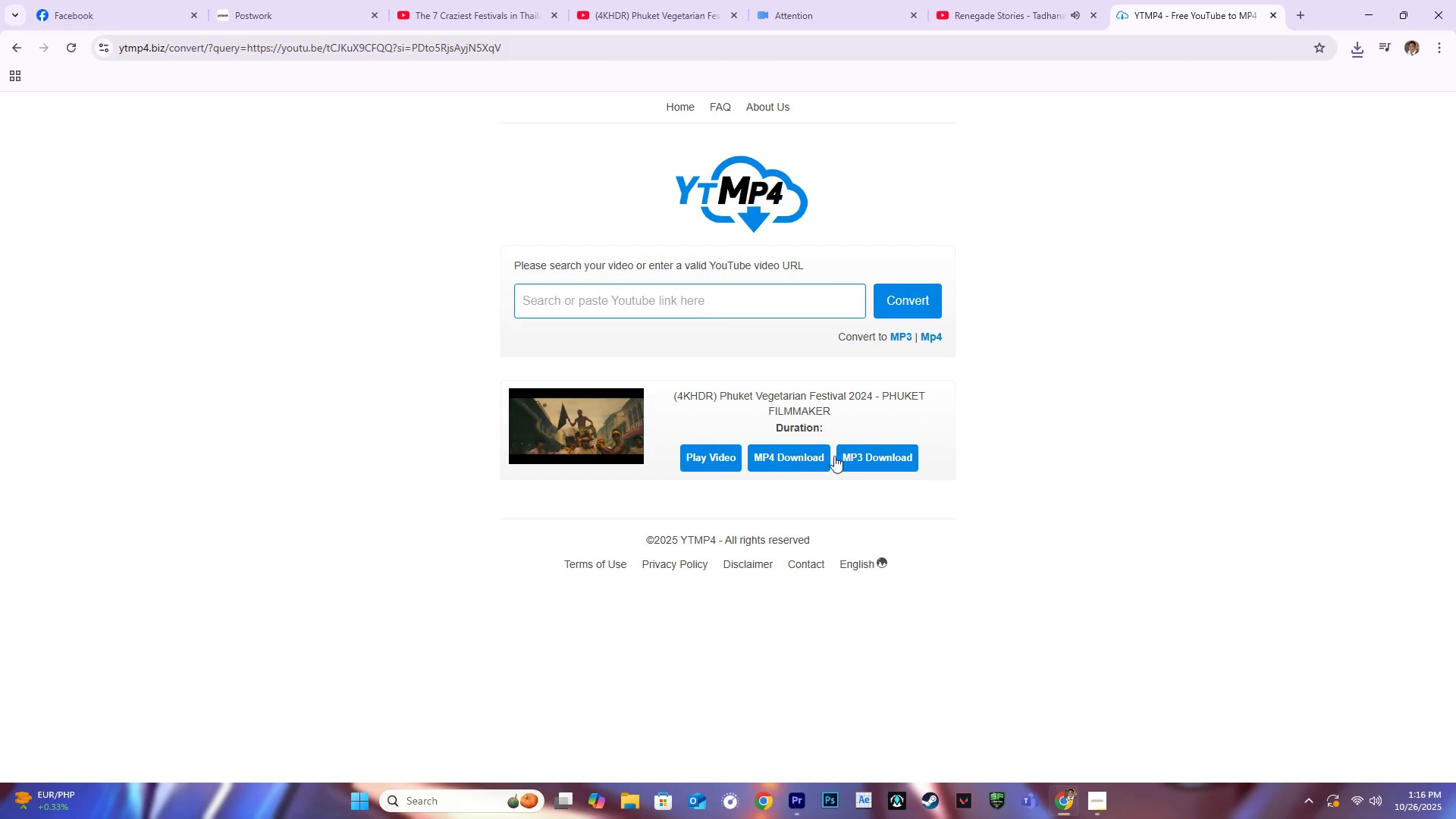 
left_click([791, 462])
 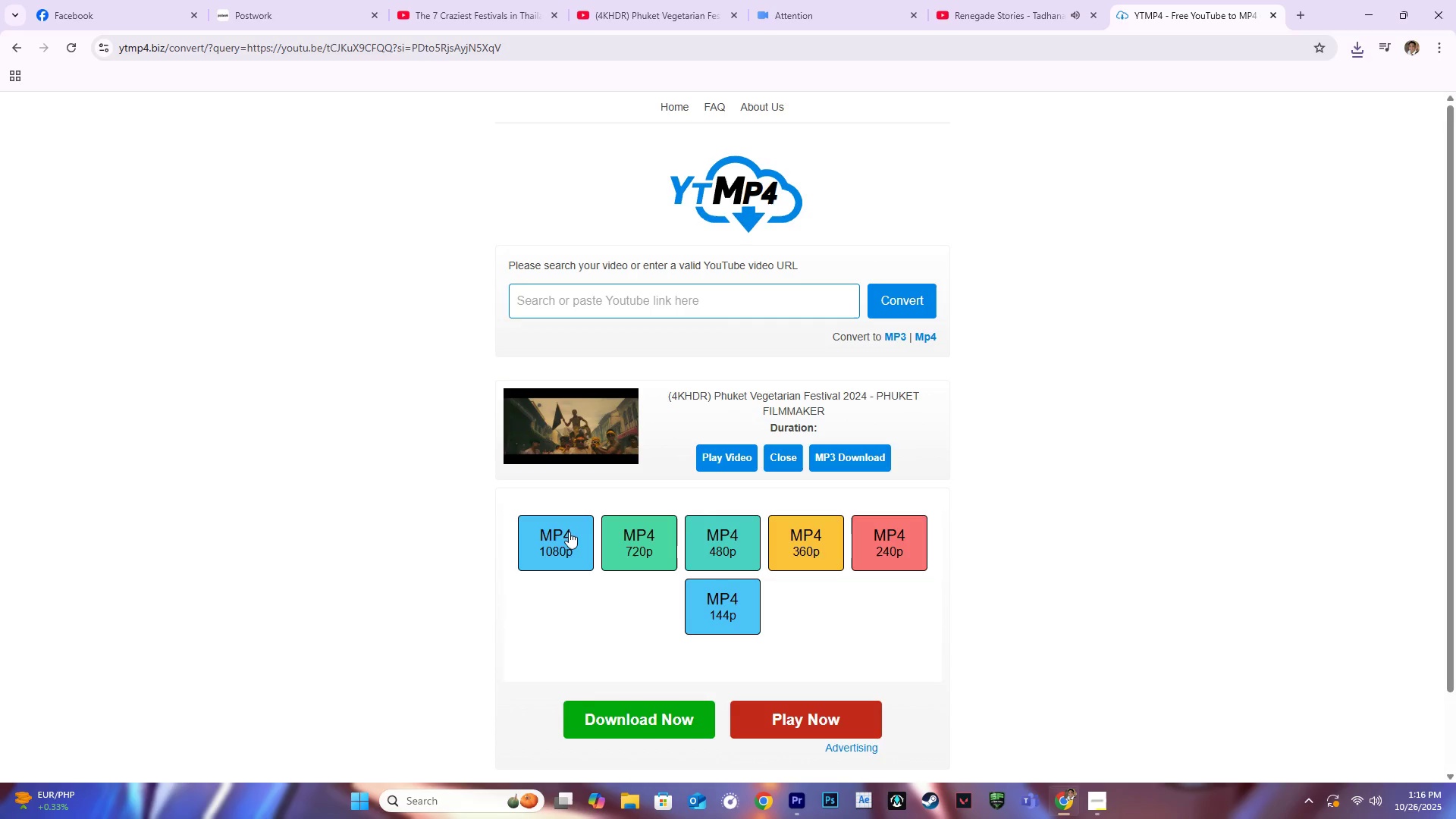 
left_click([532, 556])
 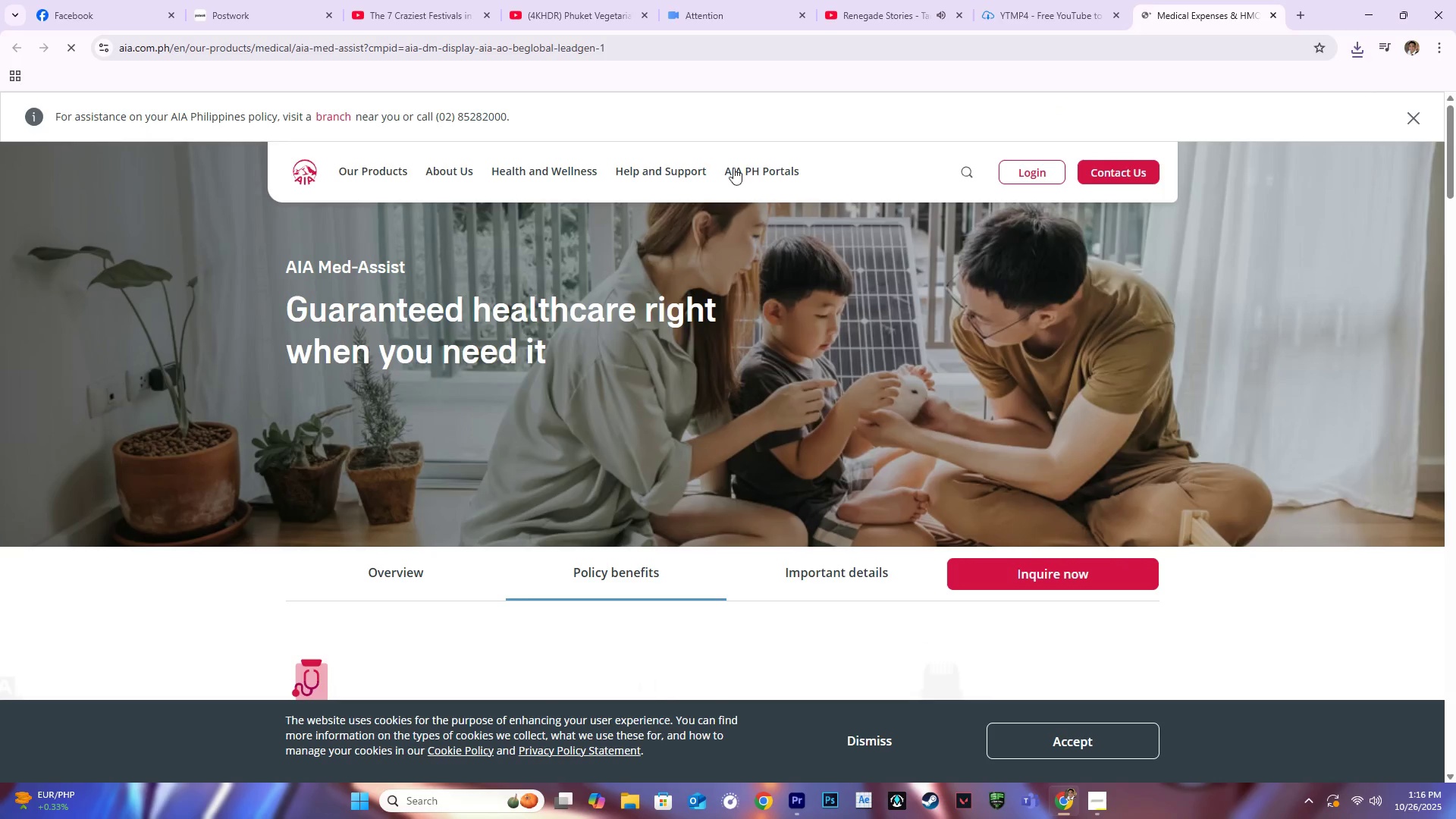 
left_click([1064, 1])
 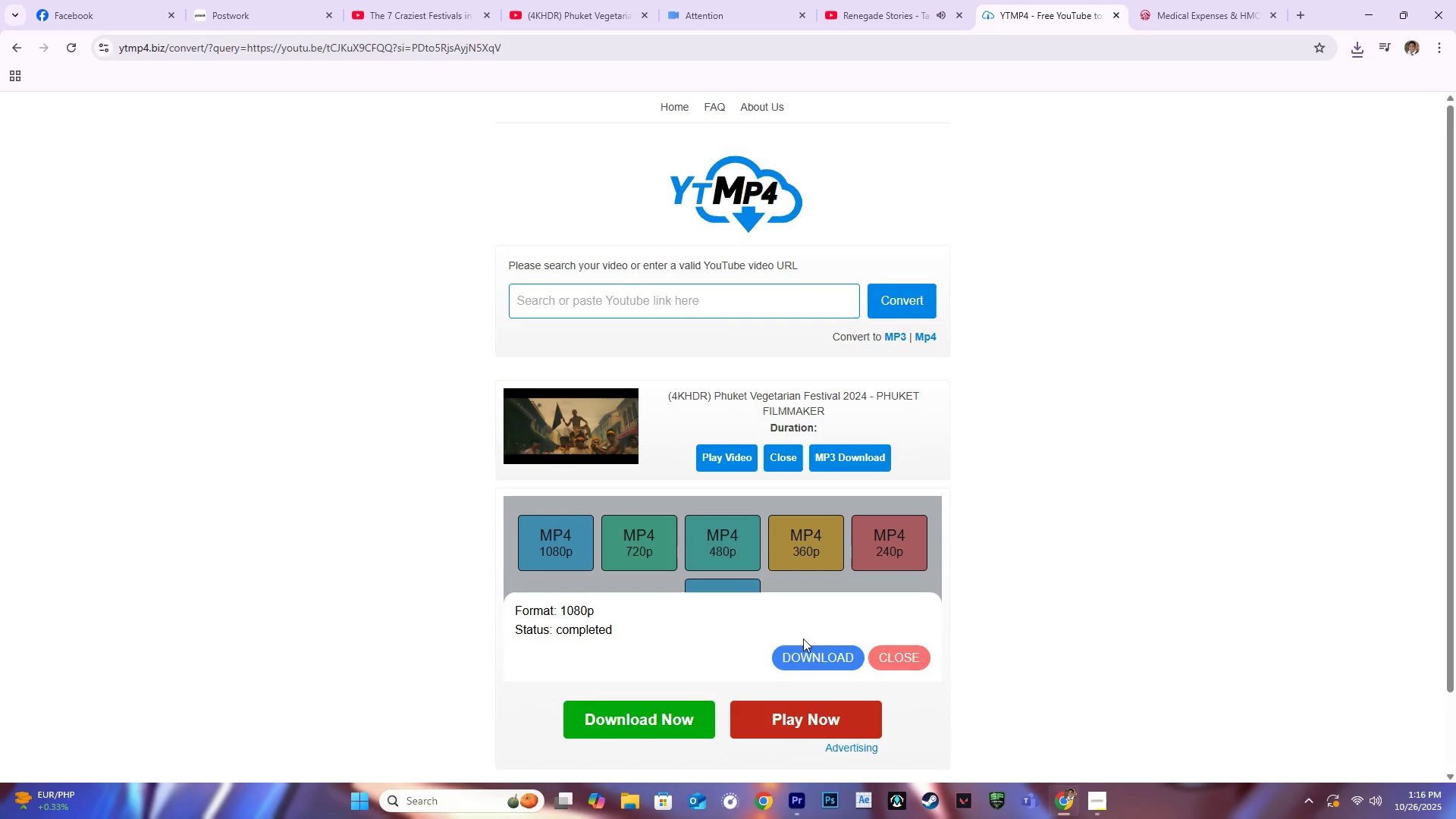 
left_click([809, 651])
 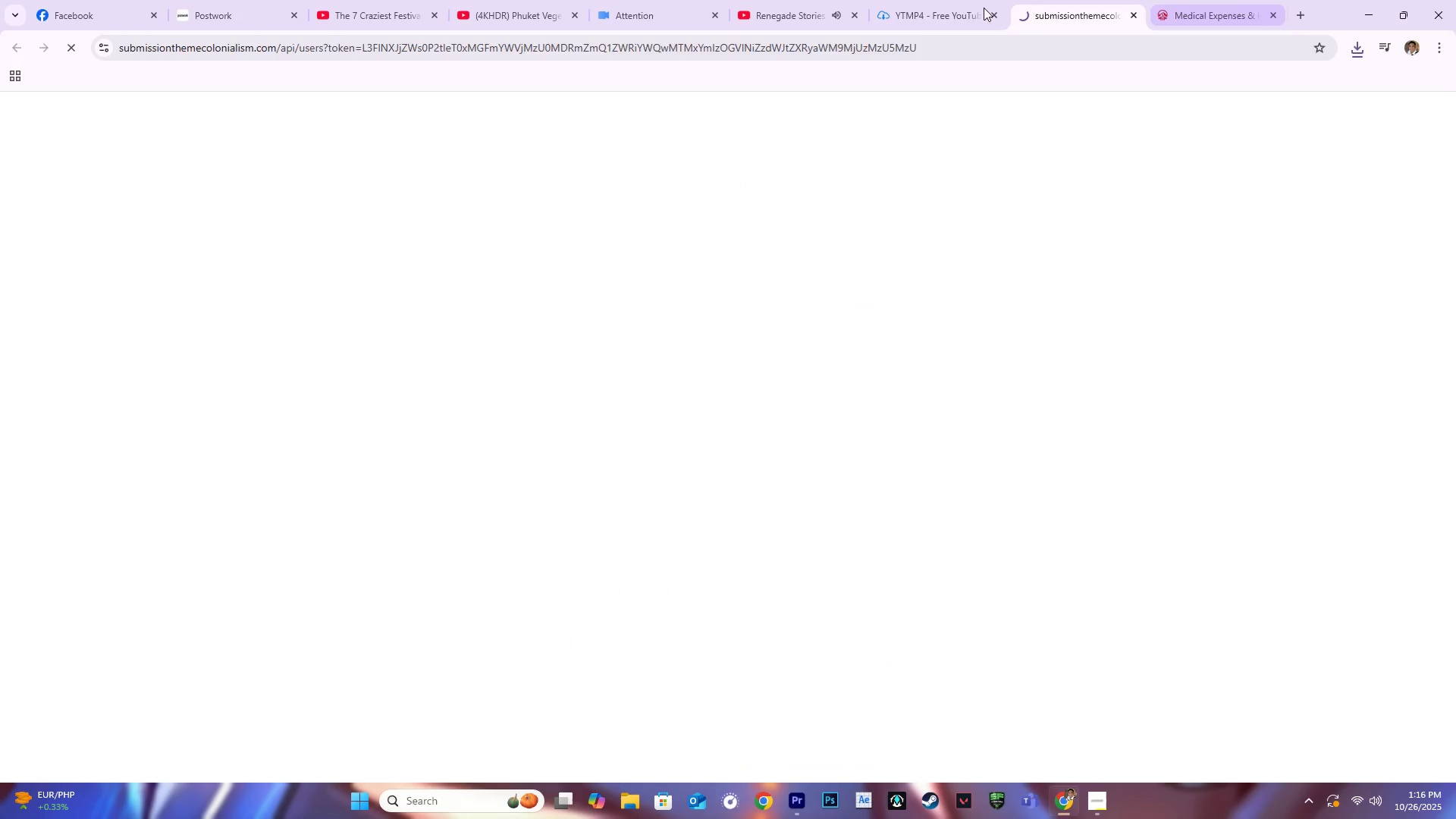 
left_click([968, 2])
 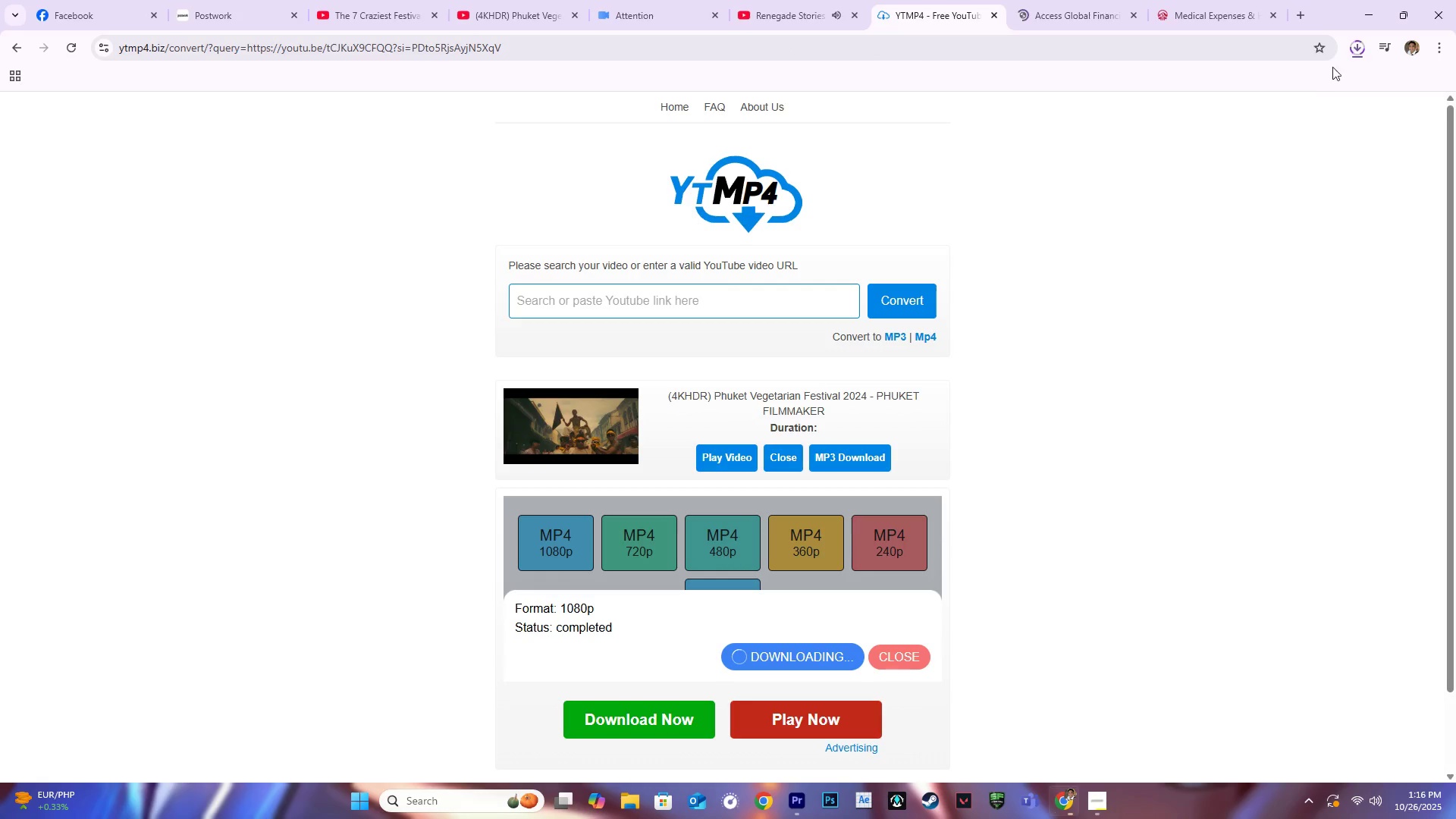 
left_click([1360, 51])
 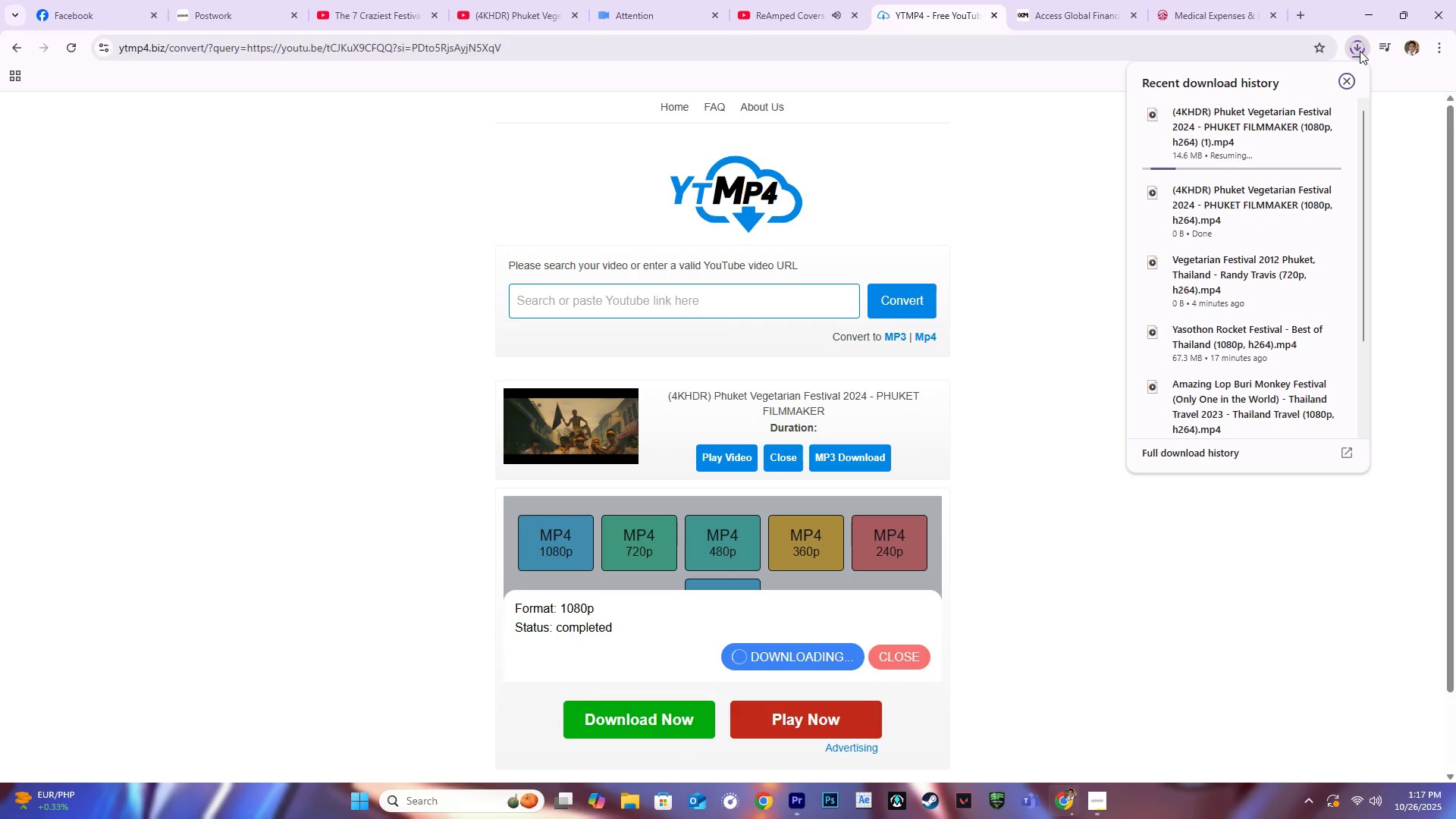 
wait(51.48)
 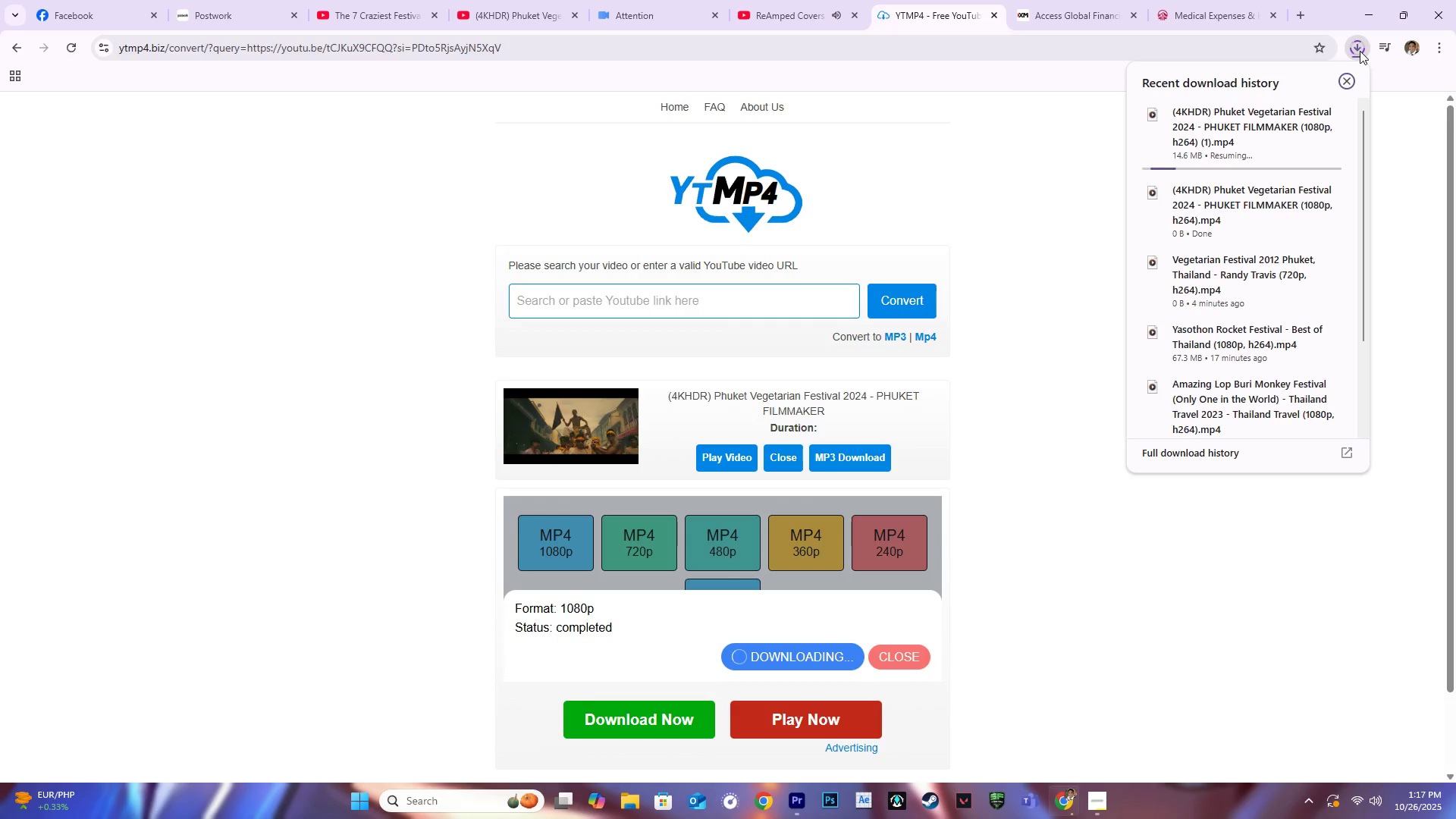 
left_click([810, 0])
 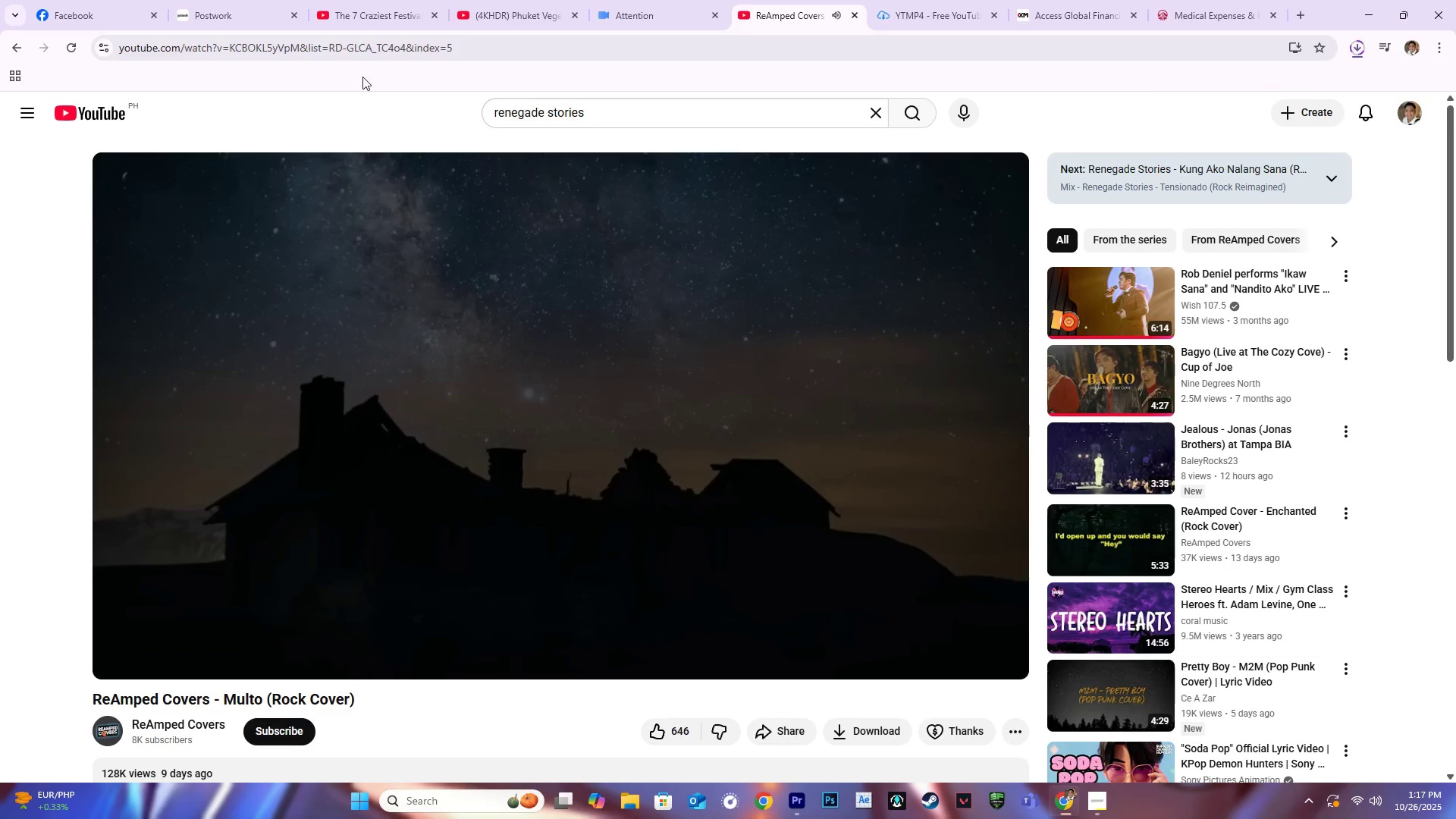 
left_click([345, 0])
 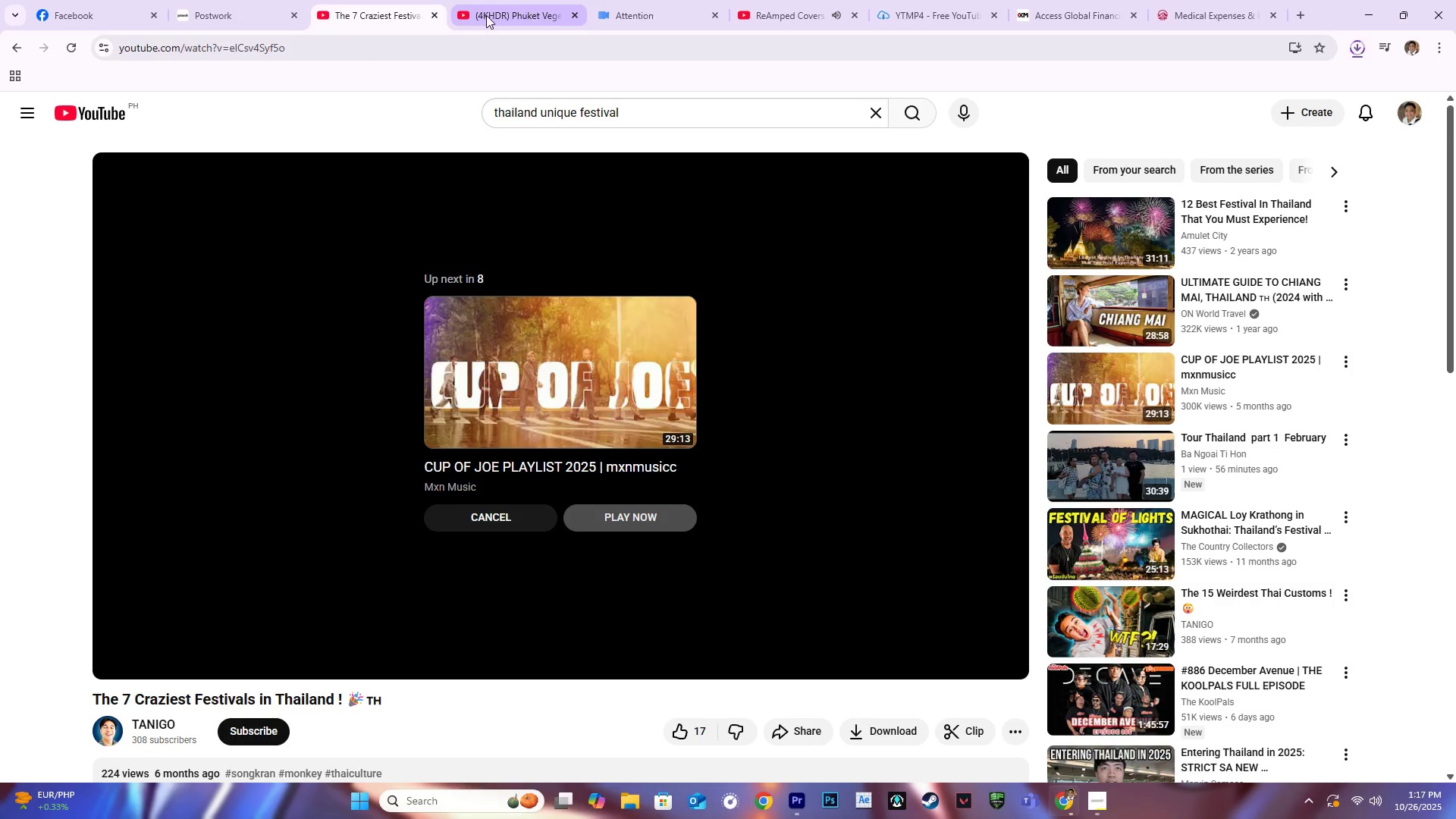 
left_click_drag(start_coordinate=[488, 15], to_coordinate=[491, 14])
 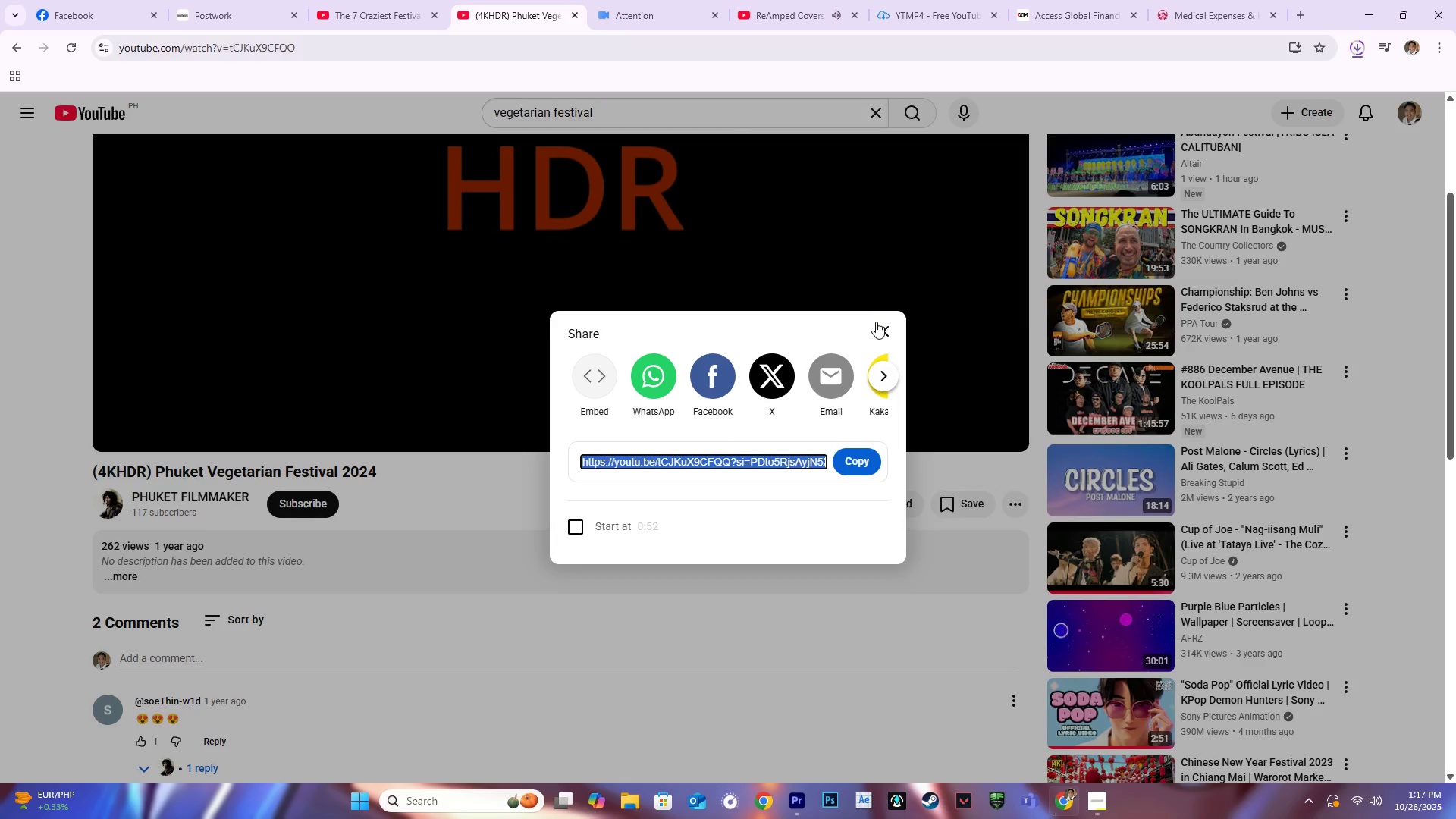 
left_click([879, 323])